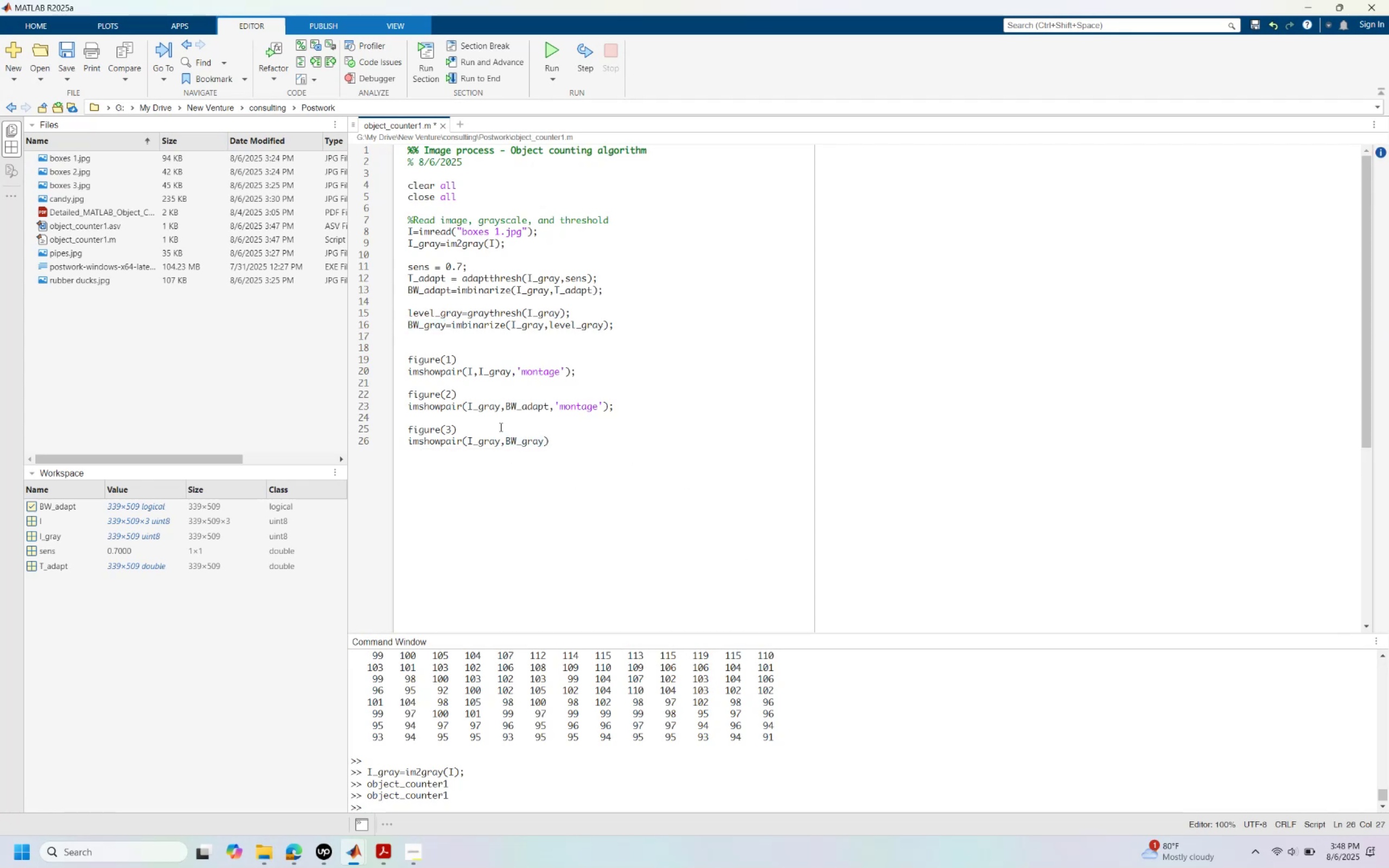 
key(ArrowLeft)
 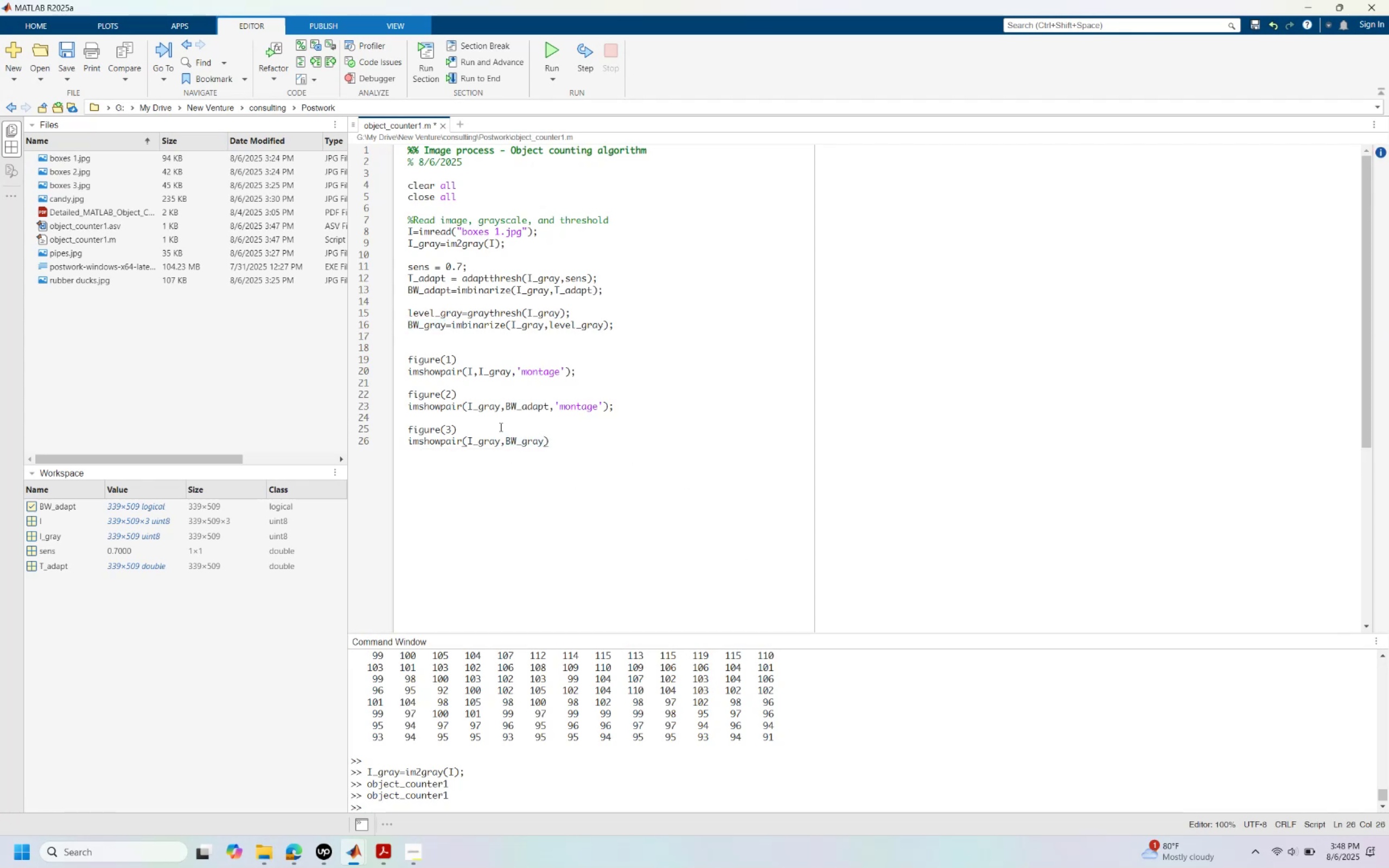 
type(,'montage)
 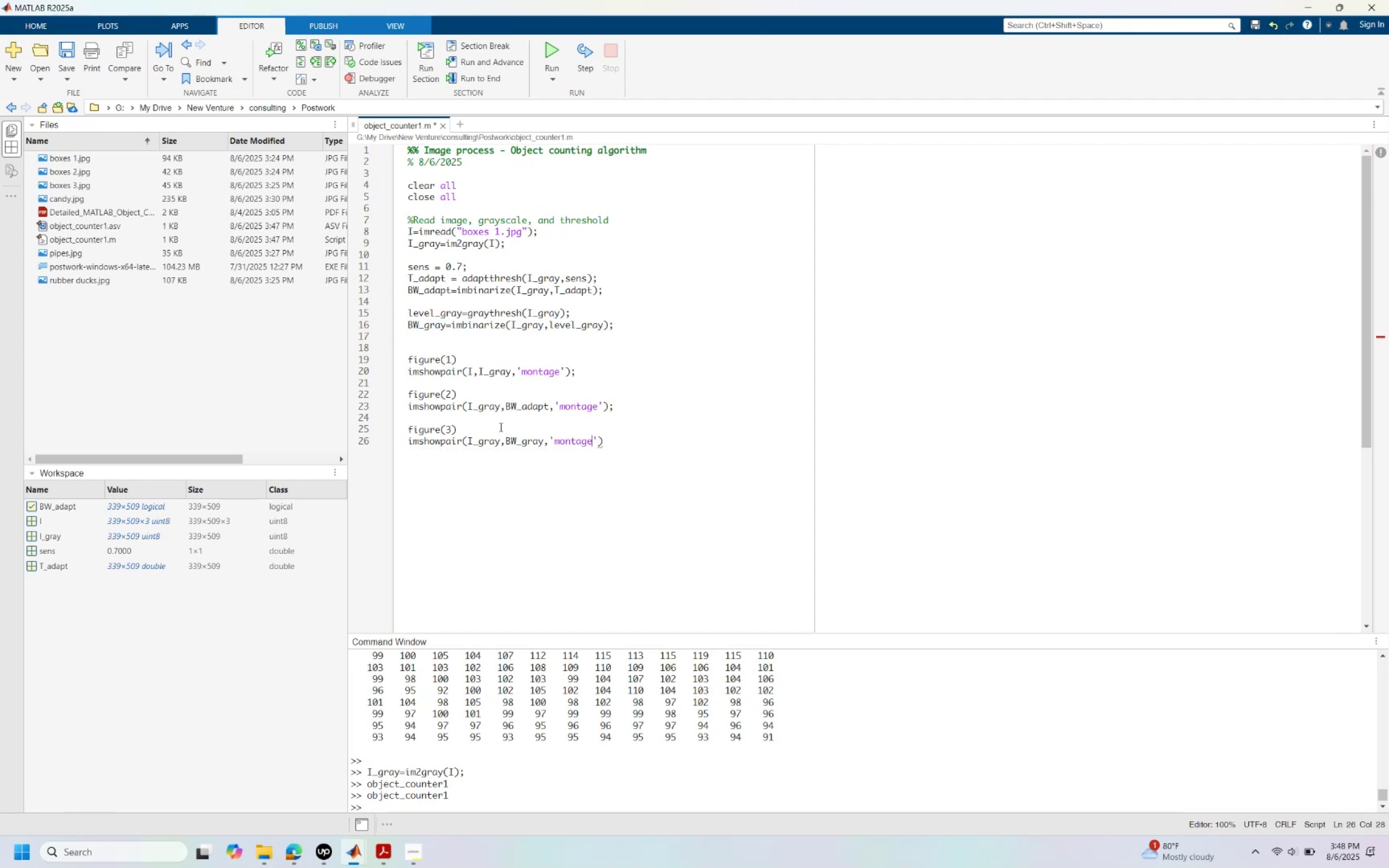 
key(ArrowRight)
 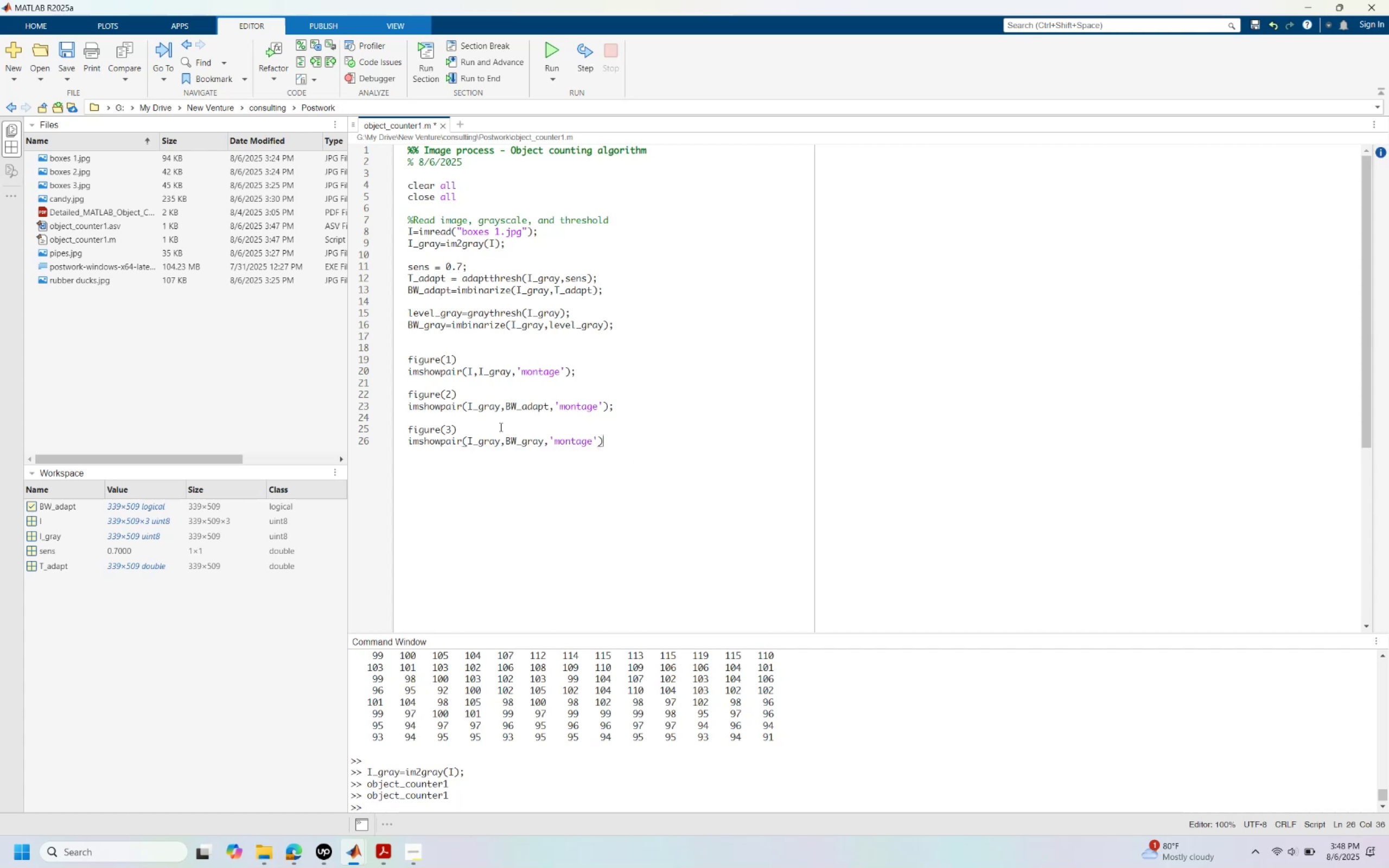 
key(Semicolon)
 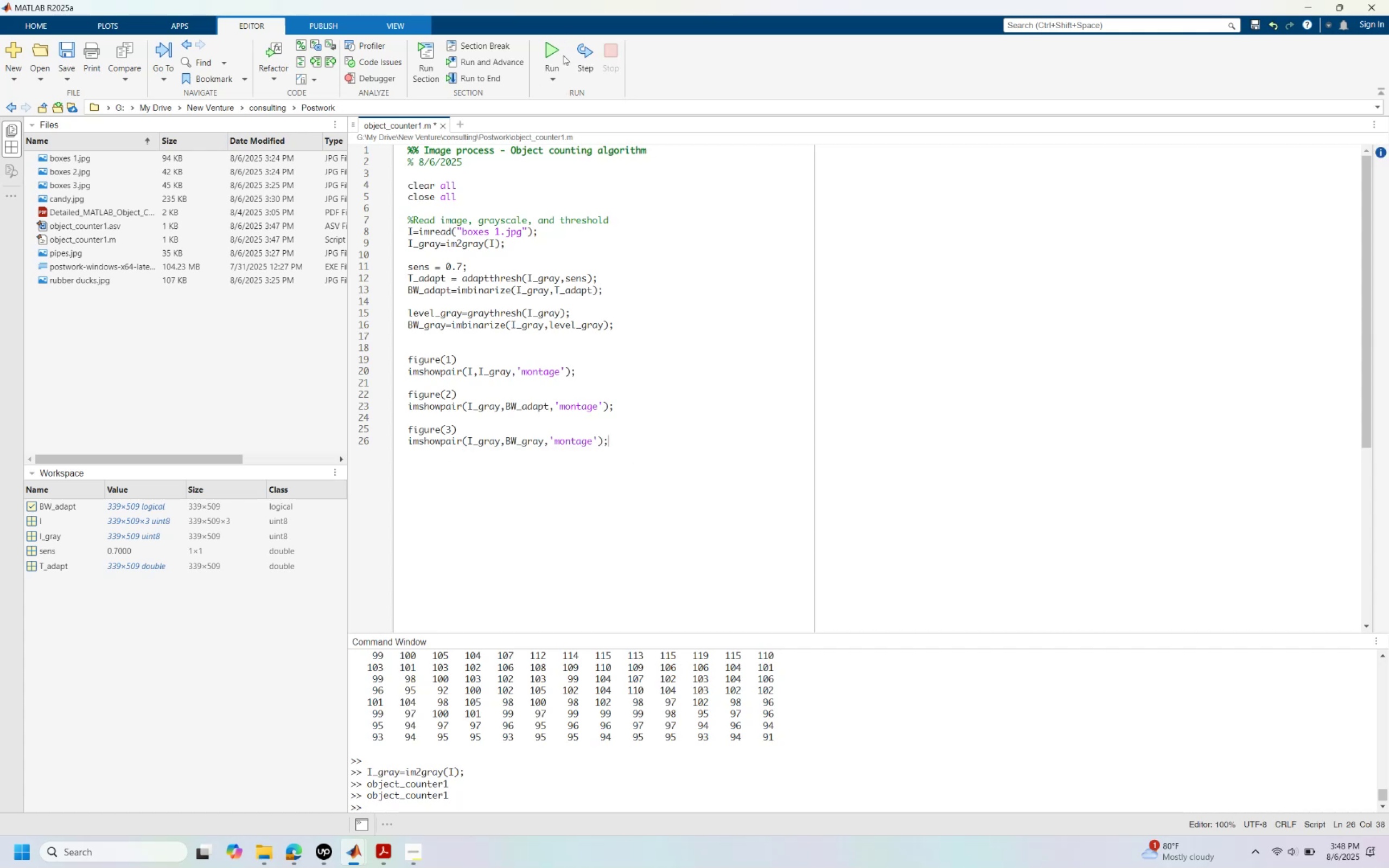 
left_click([552, 52])
 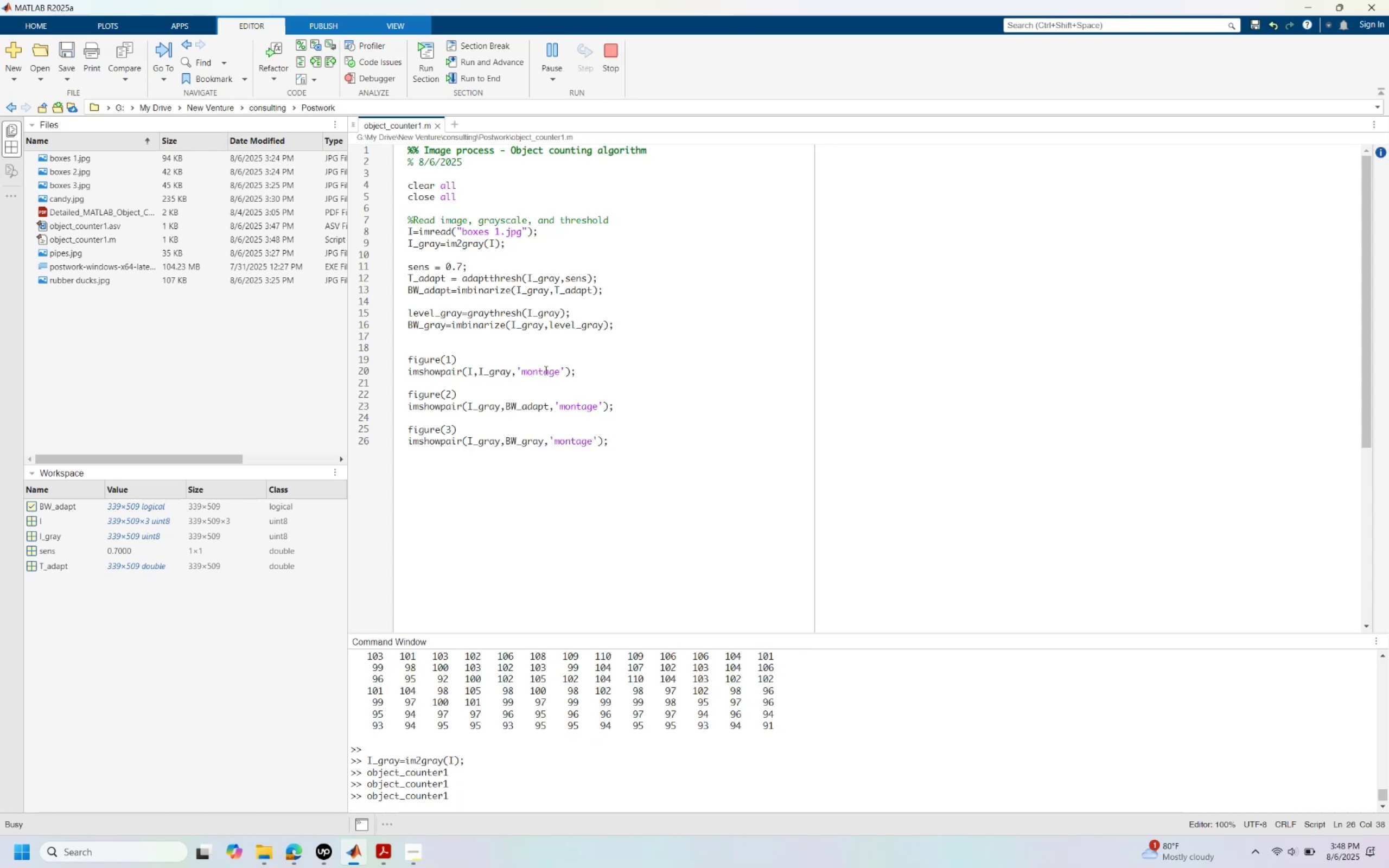 
wait(8.73)
 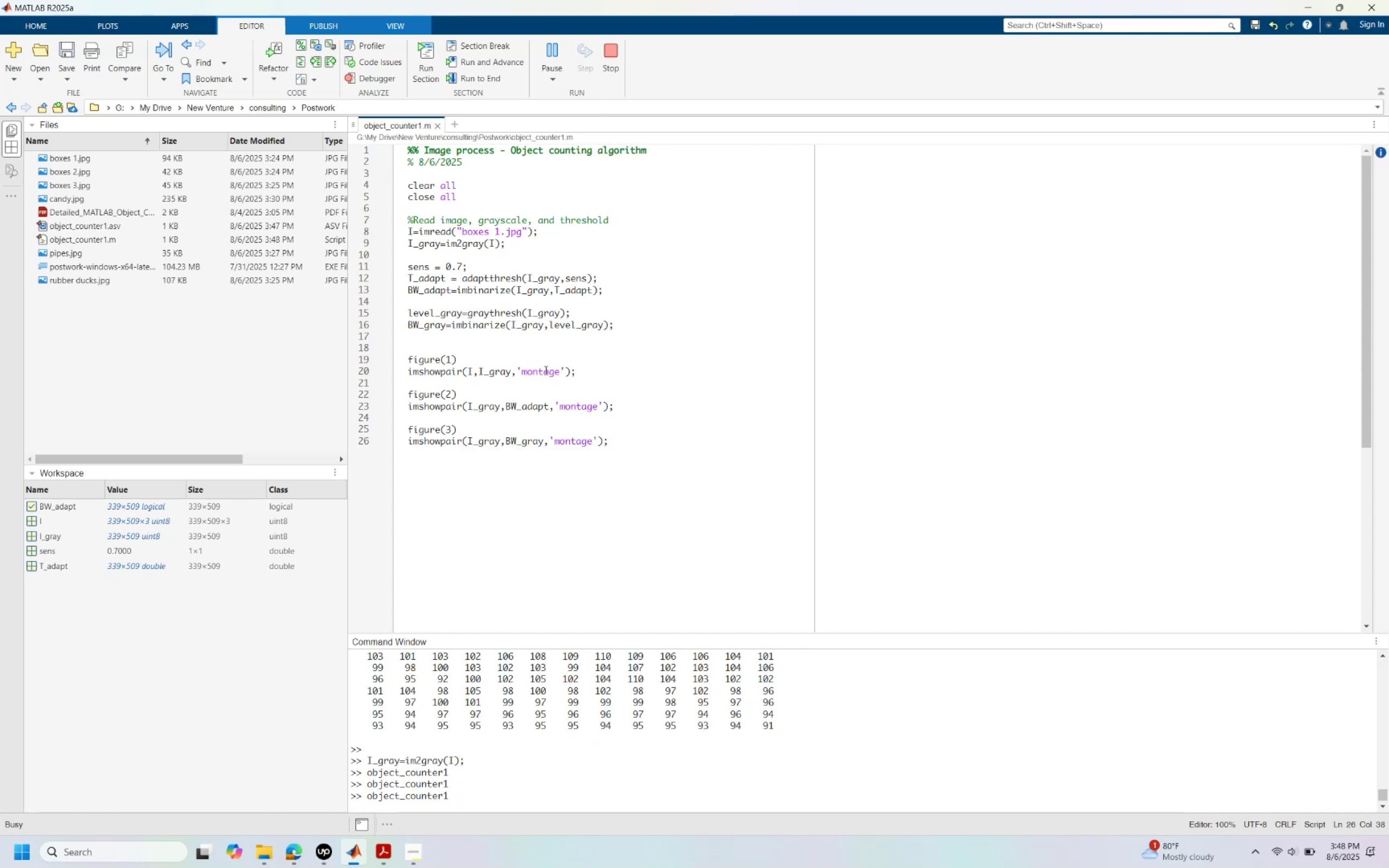 
left_click([341, 131])
 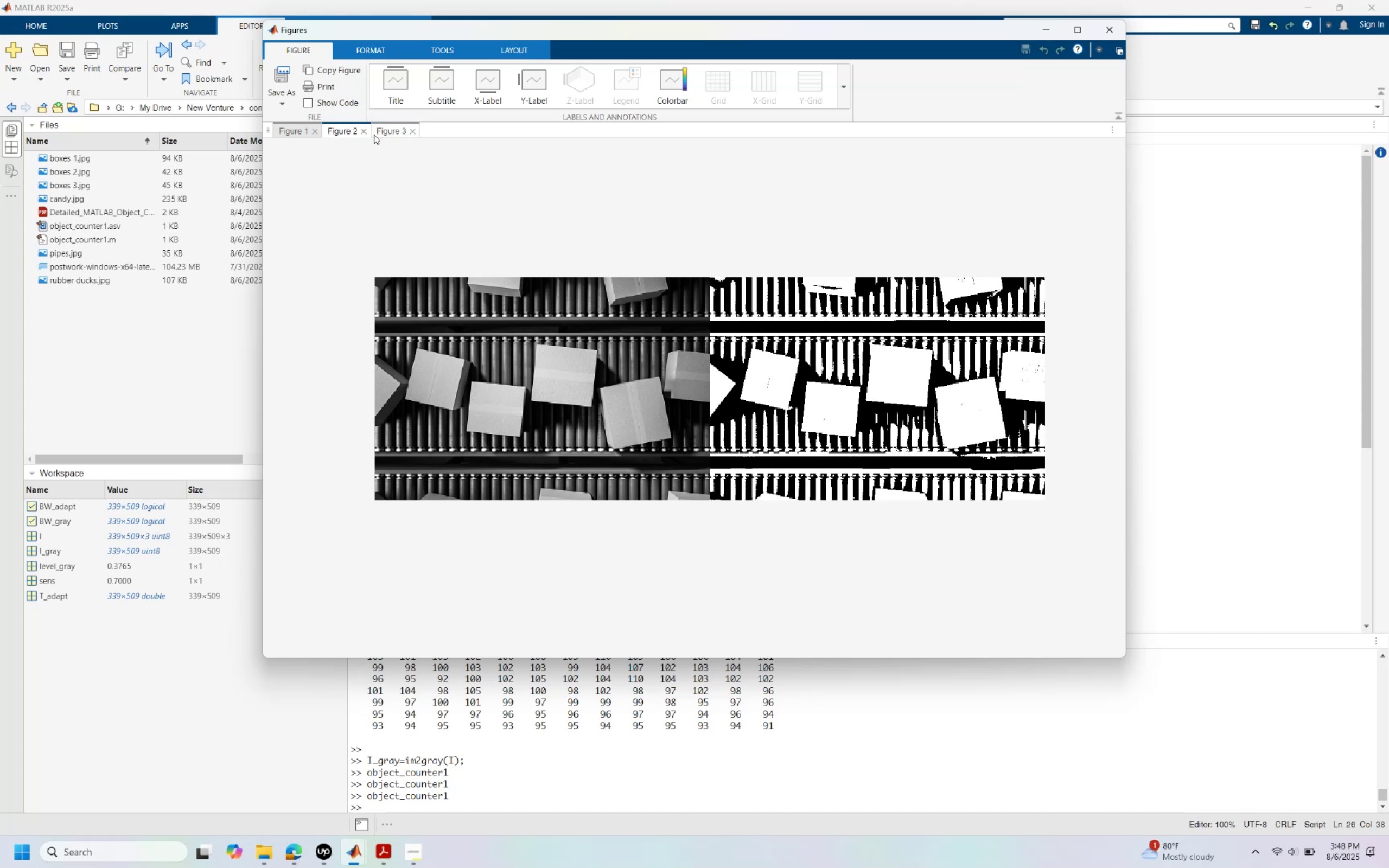 
left_click([385, 130])
 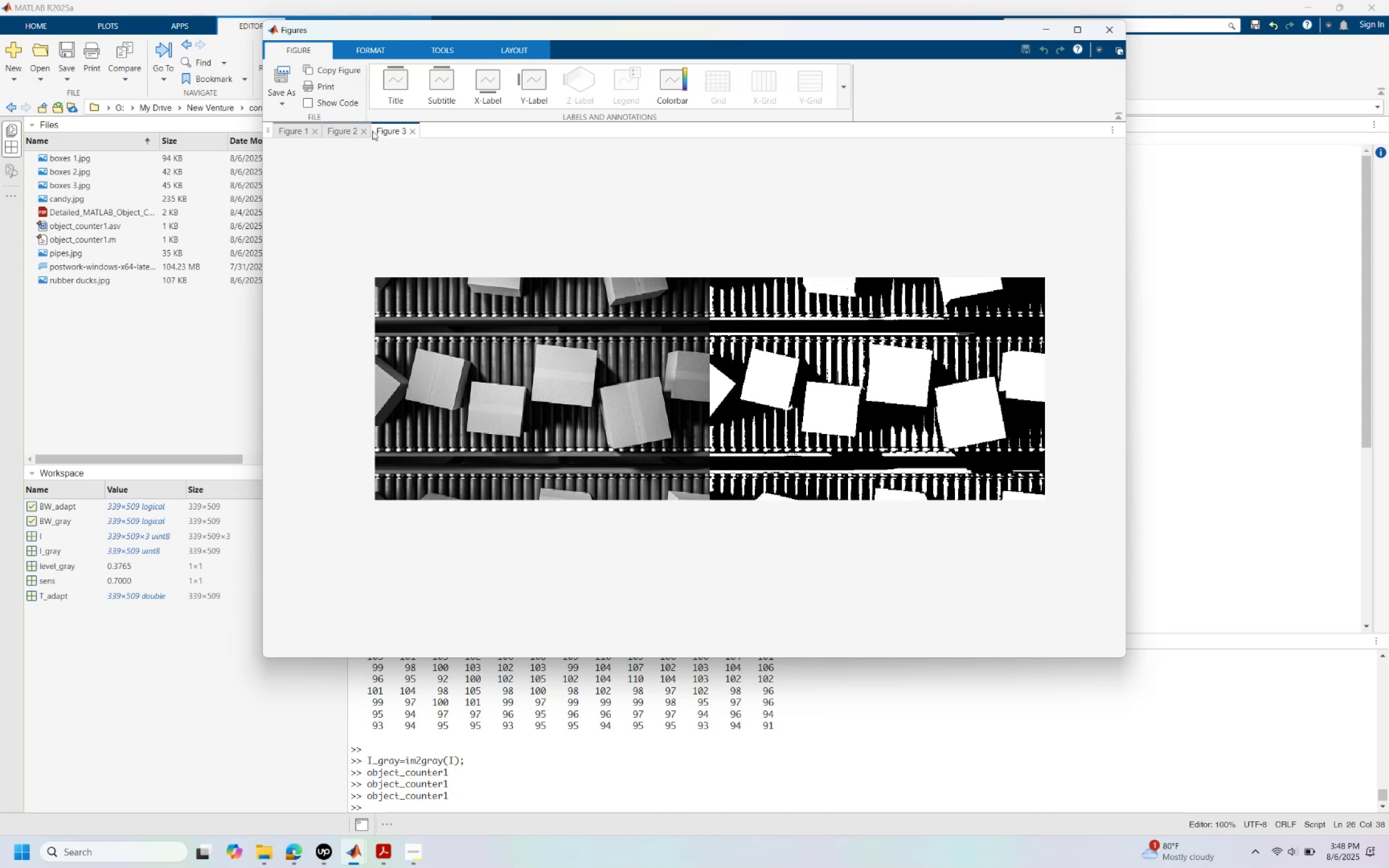 
left_click([345, 132])
 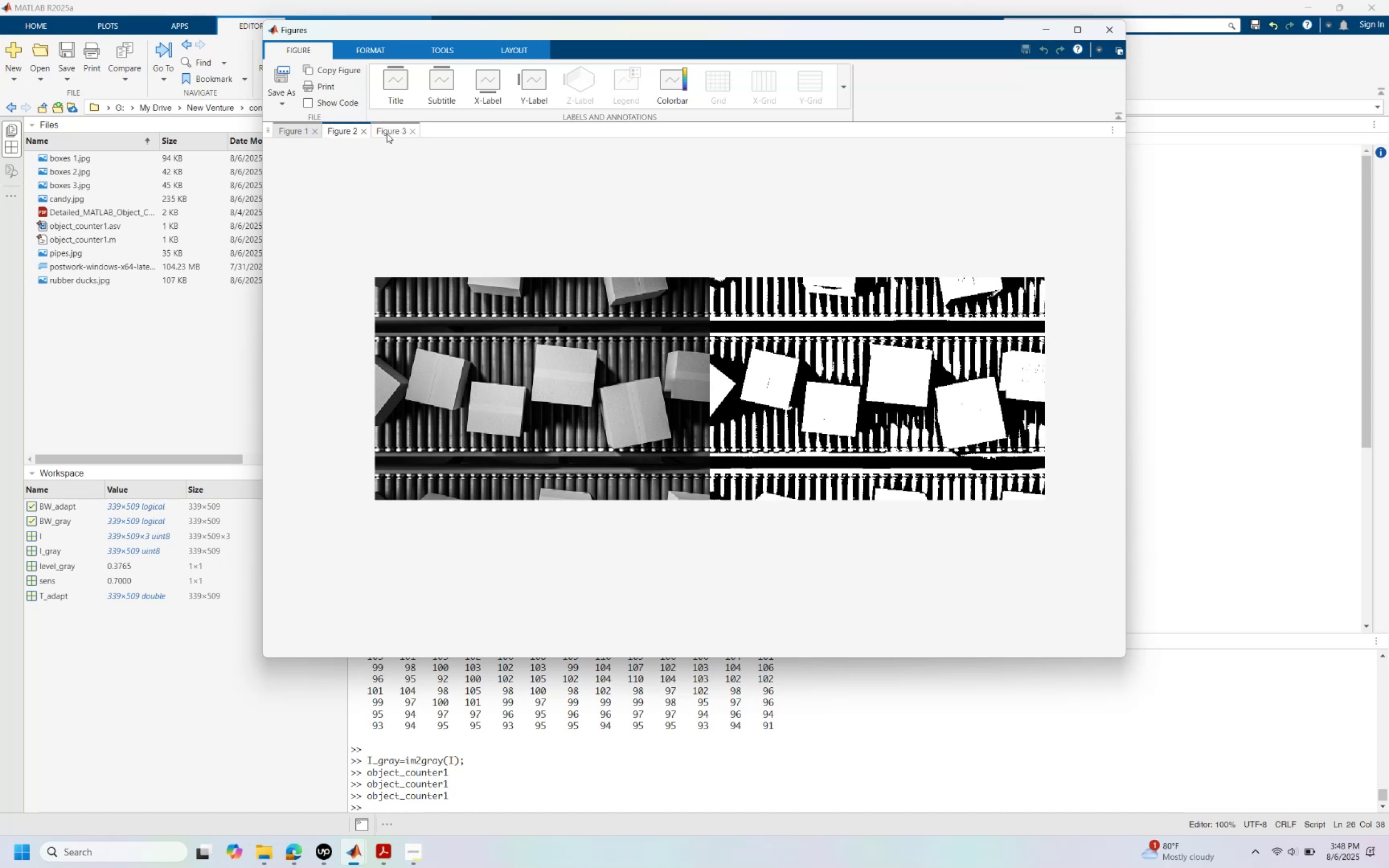 
left_click([387, 133])
 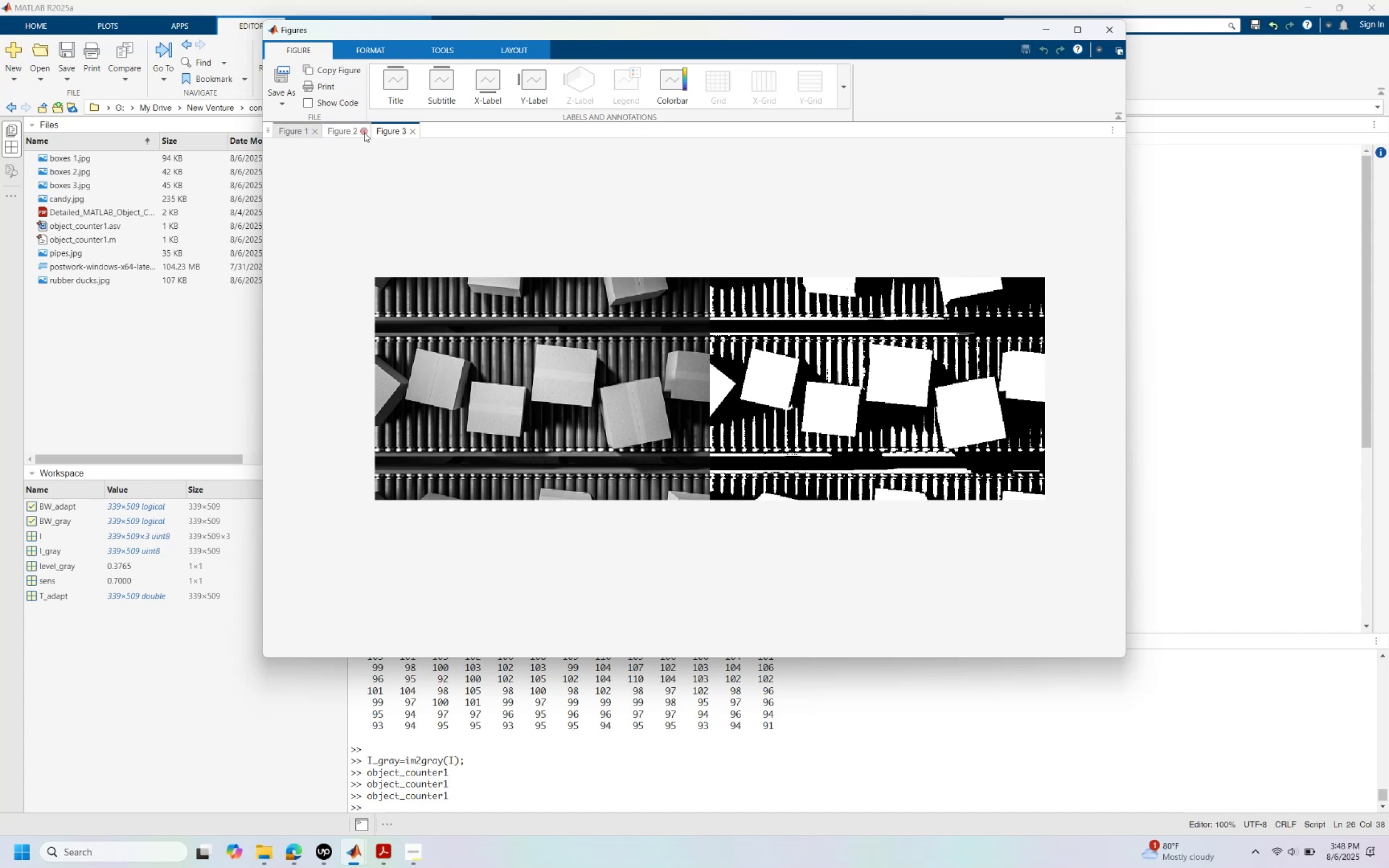 
left_click([337, 135])
 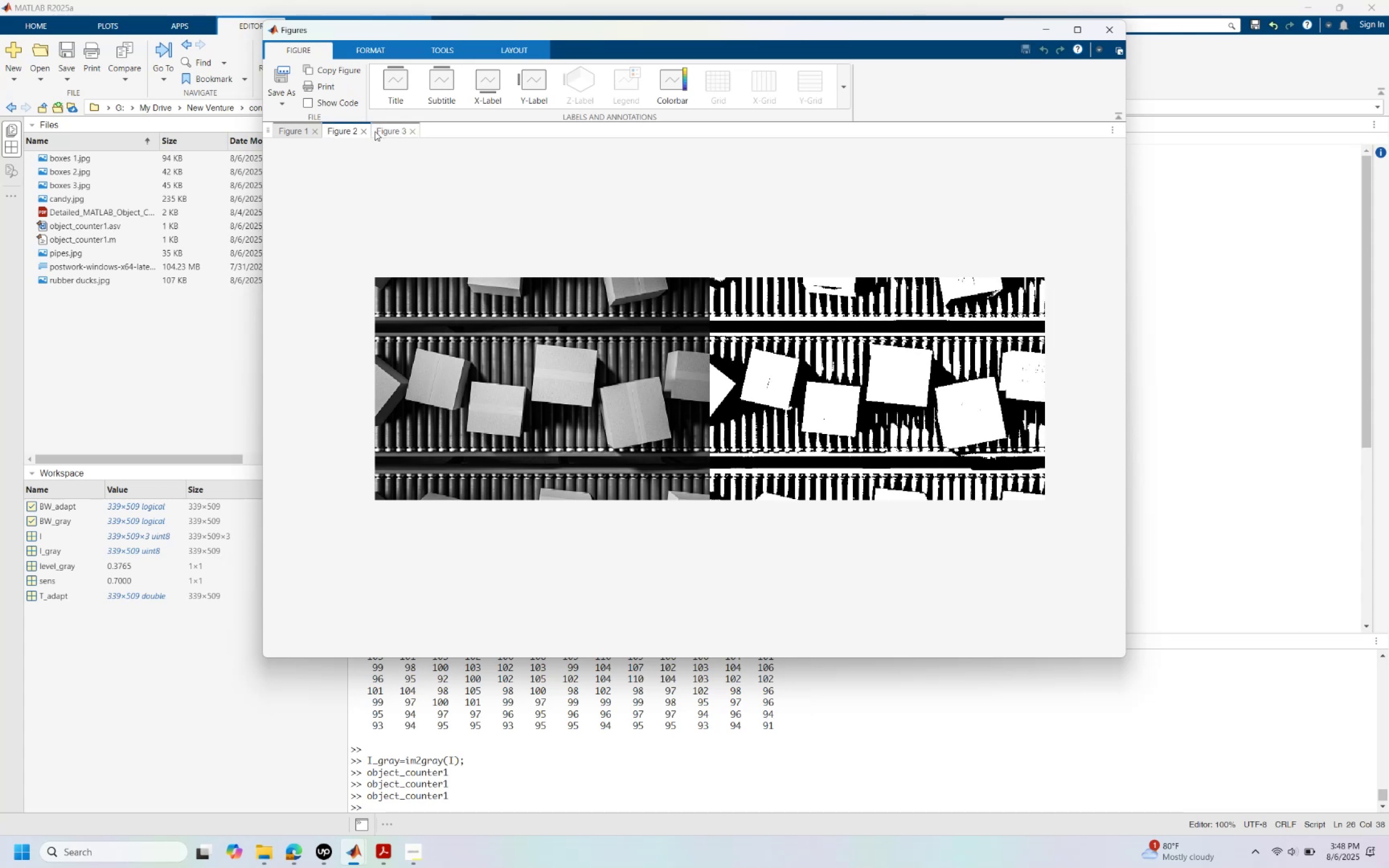 
left_click([384, 130])
 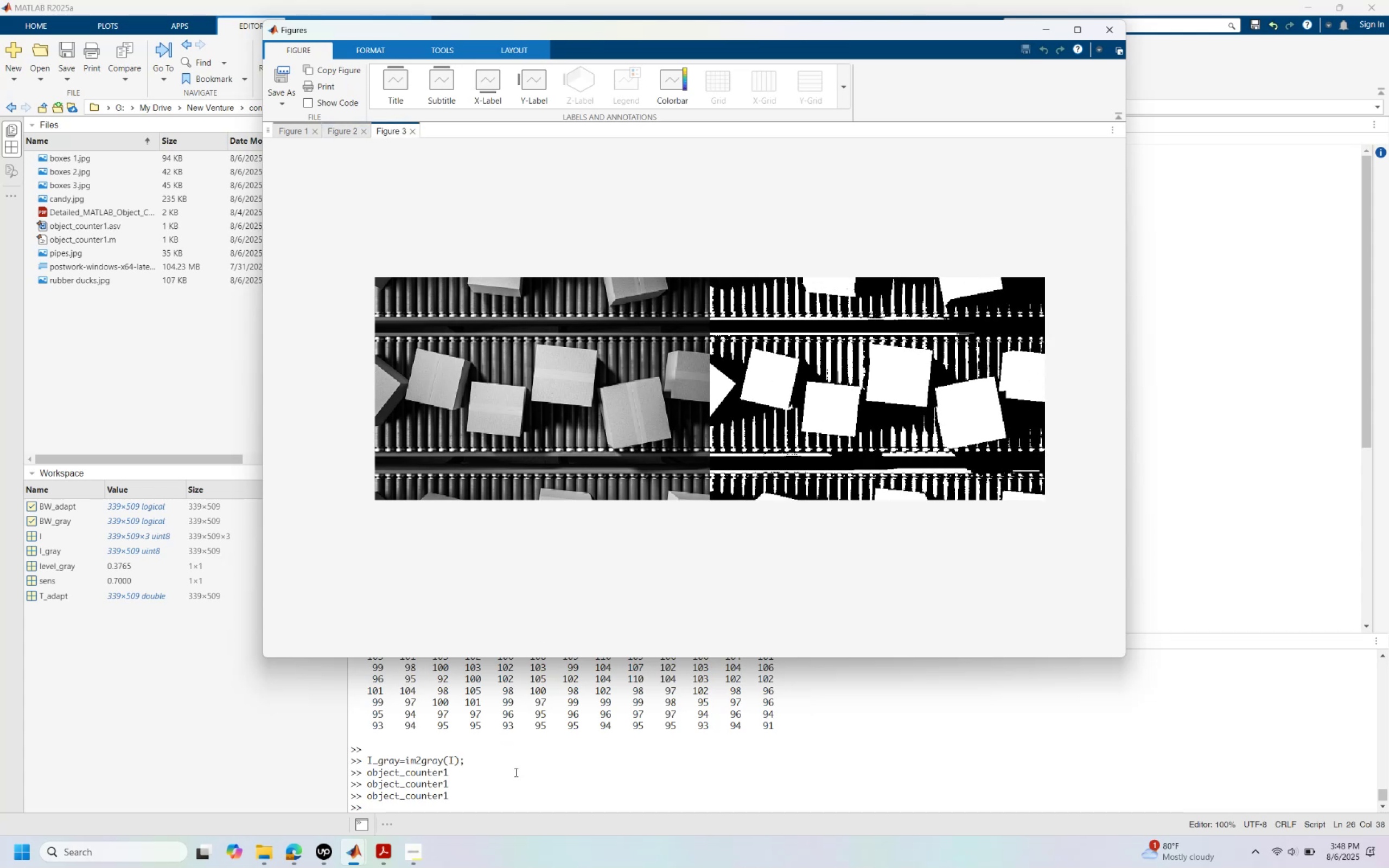 
left_click([517, 787])
 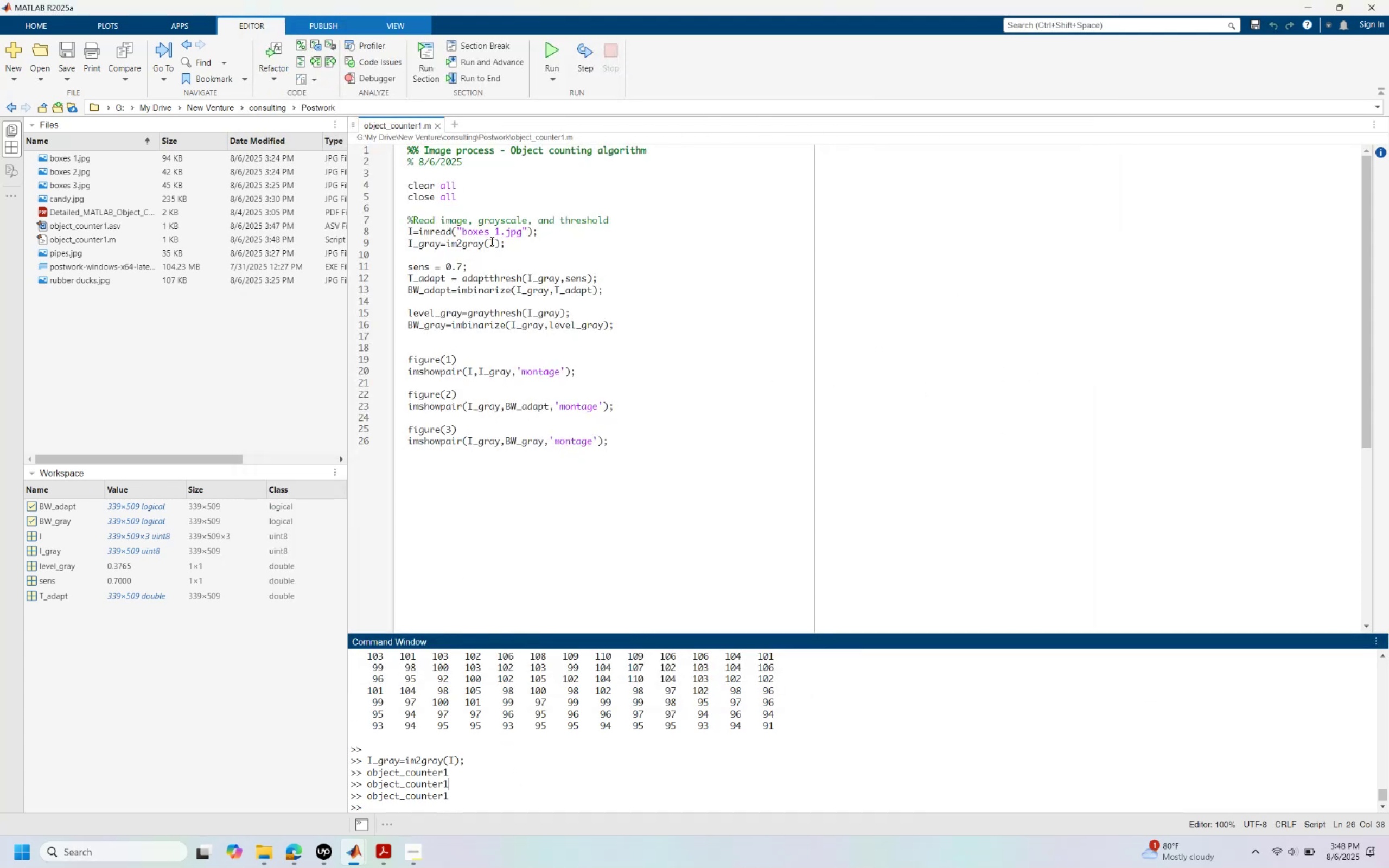 
left_click([489, 243])
 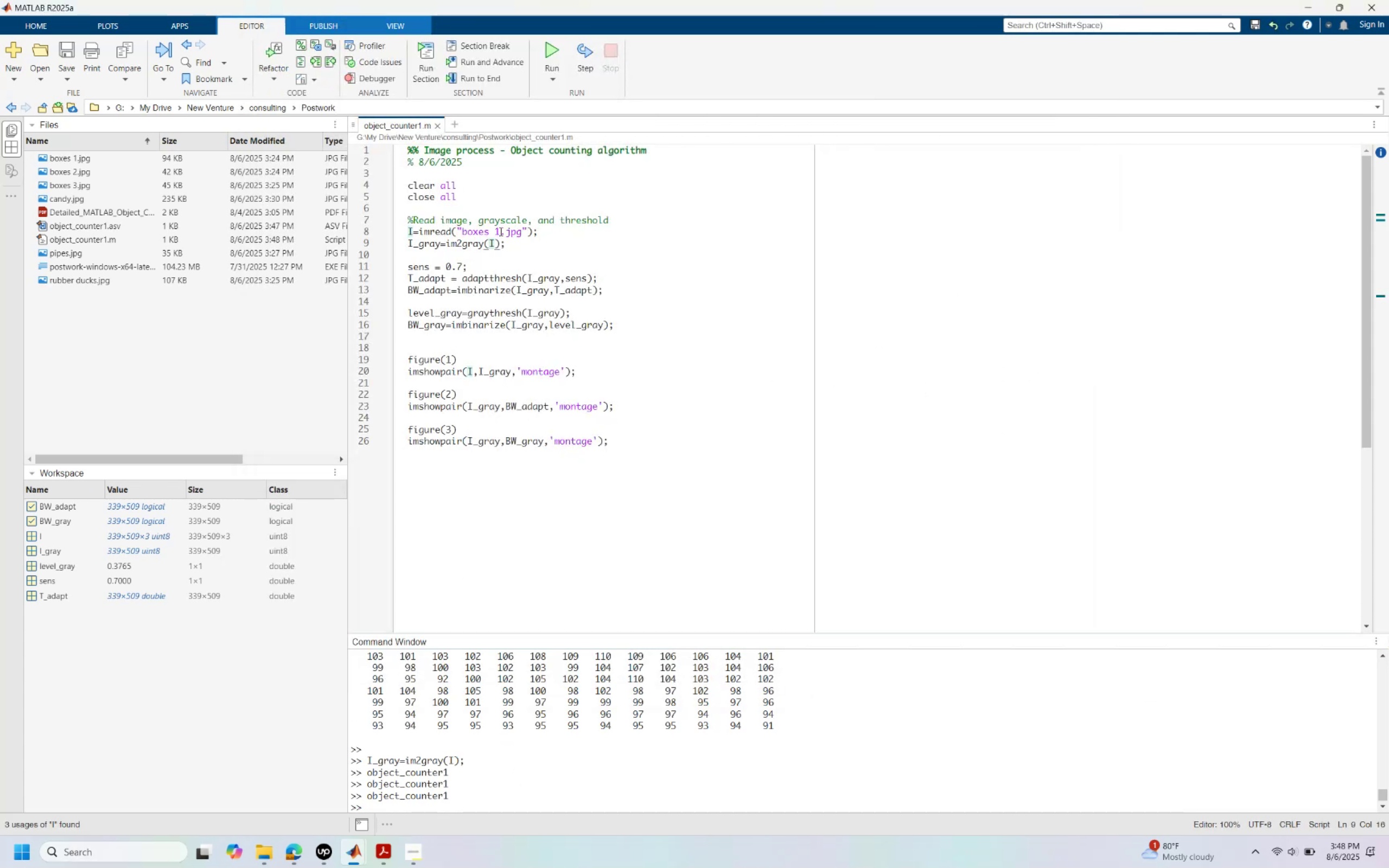 
left_click([499, 231])
 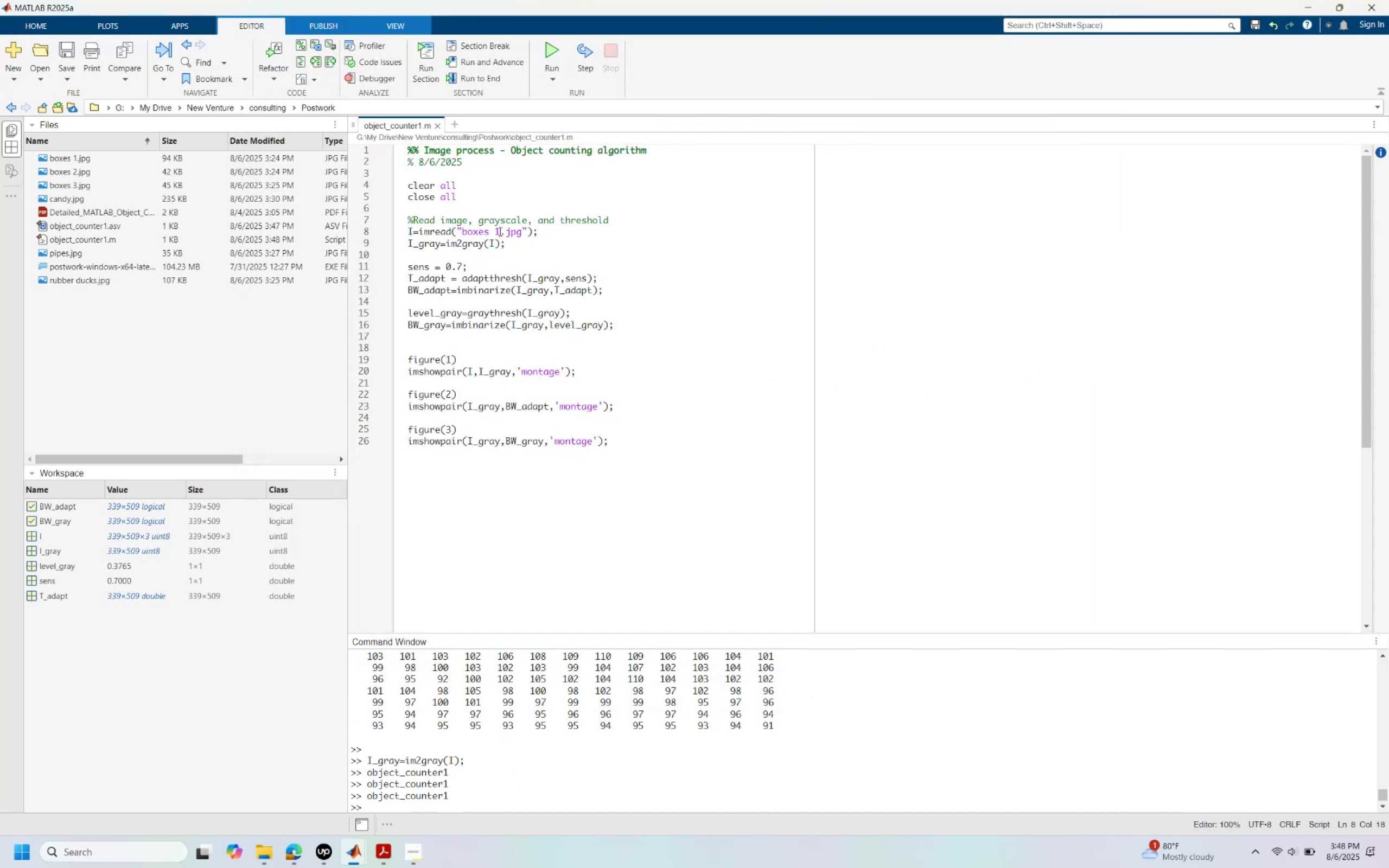 
key(Backspace)
 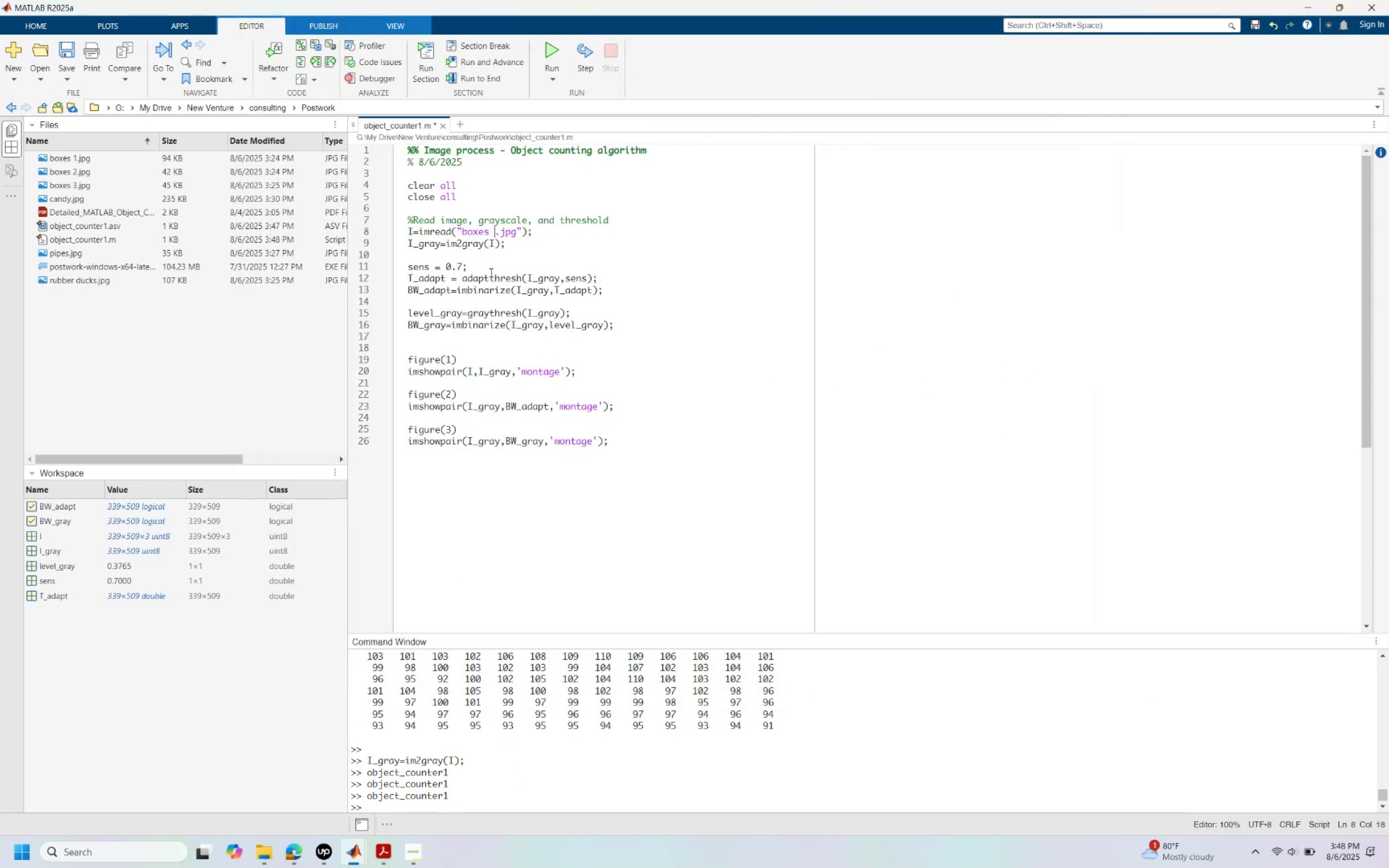 
key(2)
 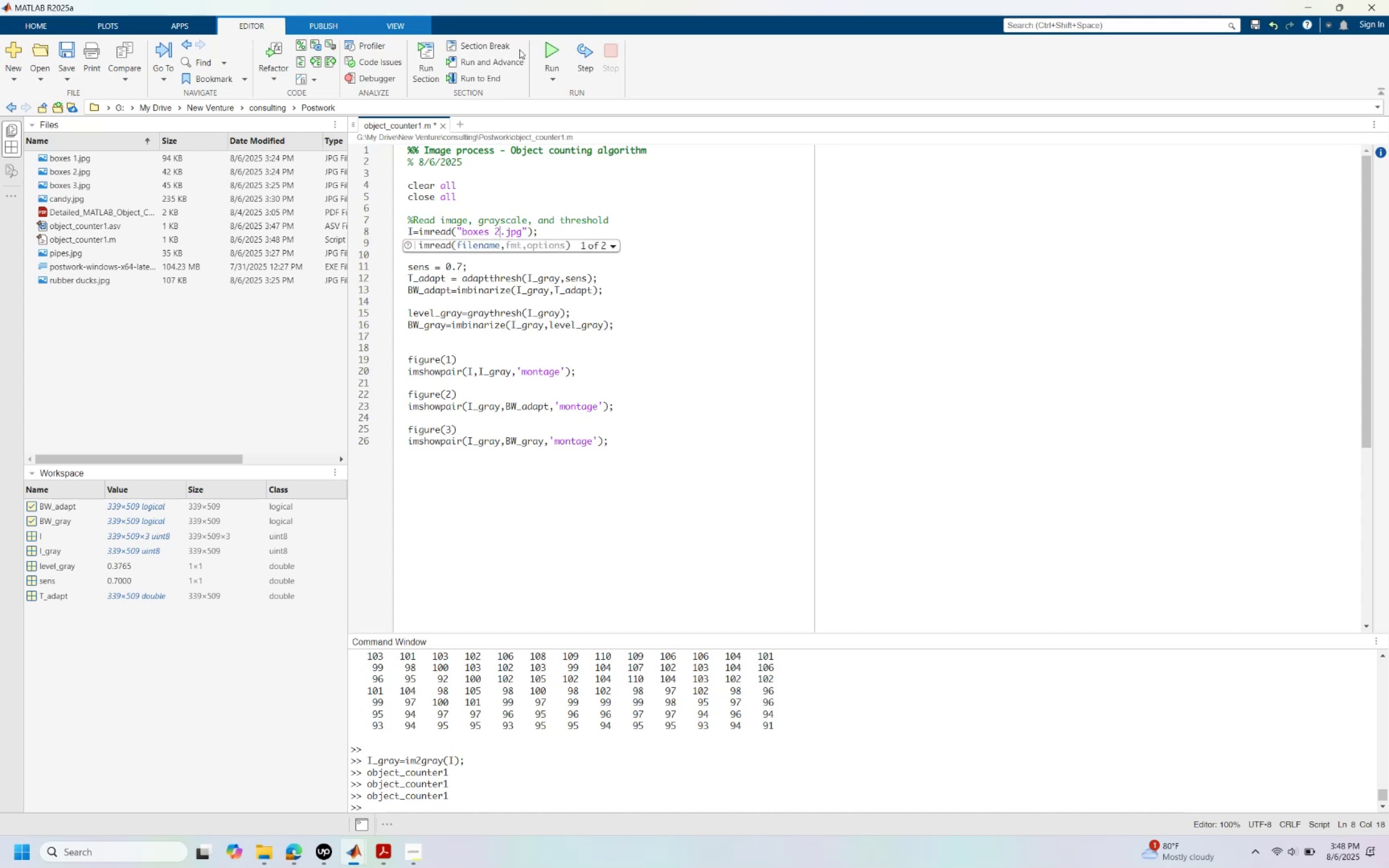 
left_click([552, 49])
 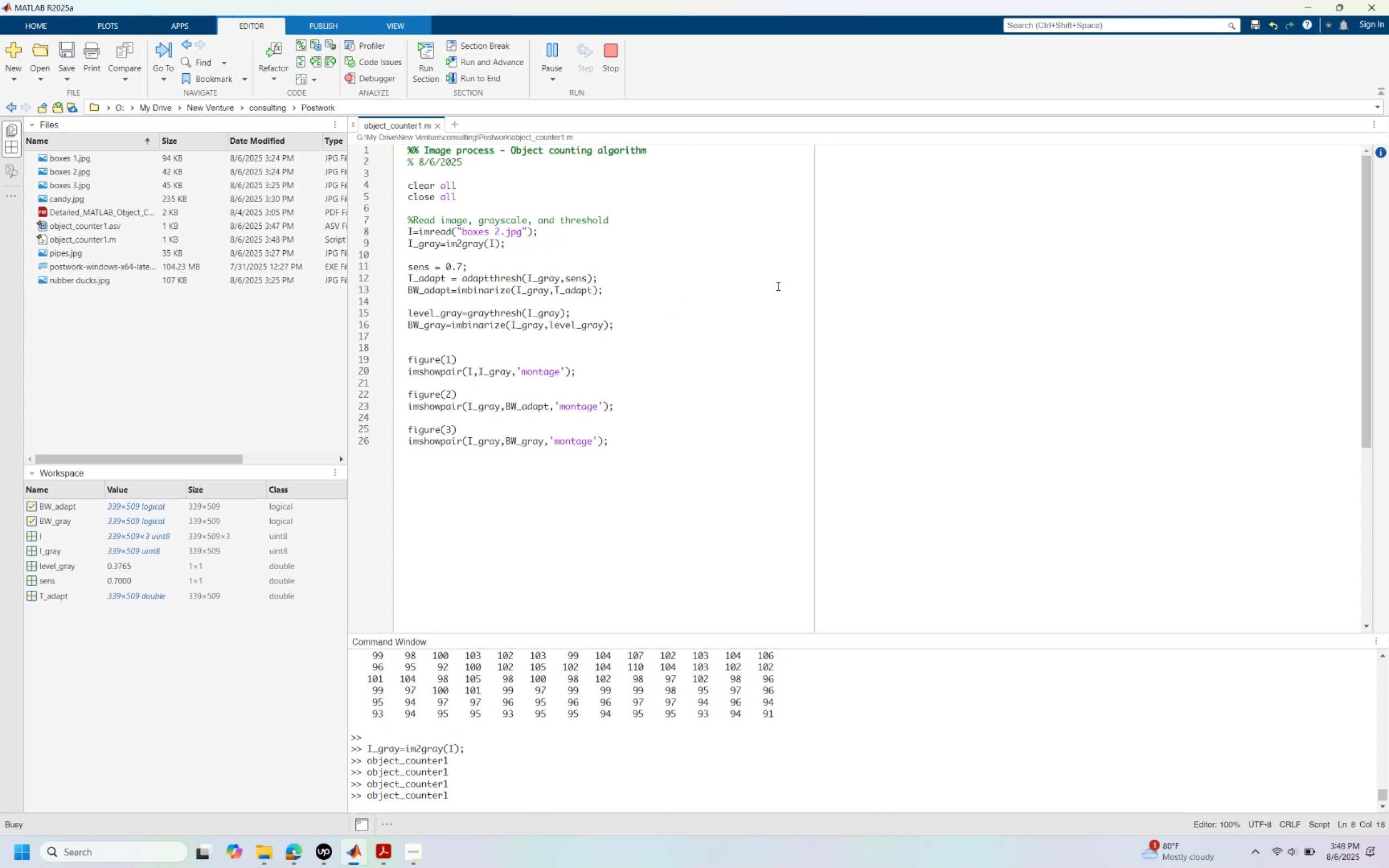 
wait(8.59)
 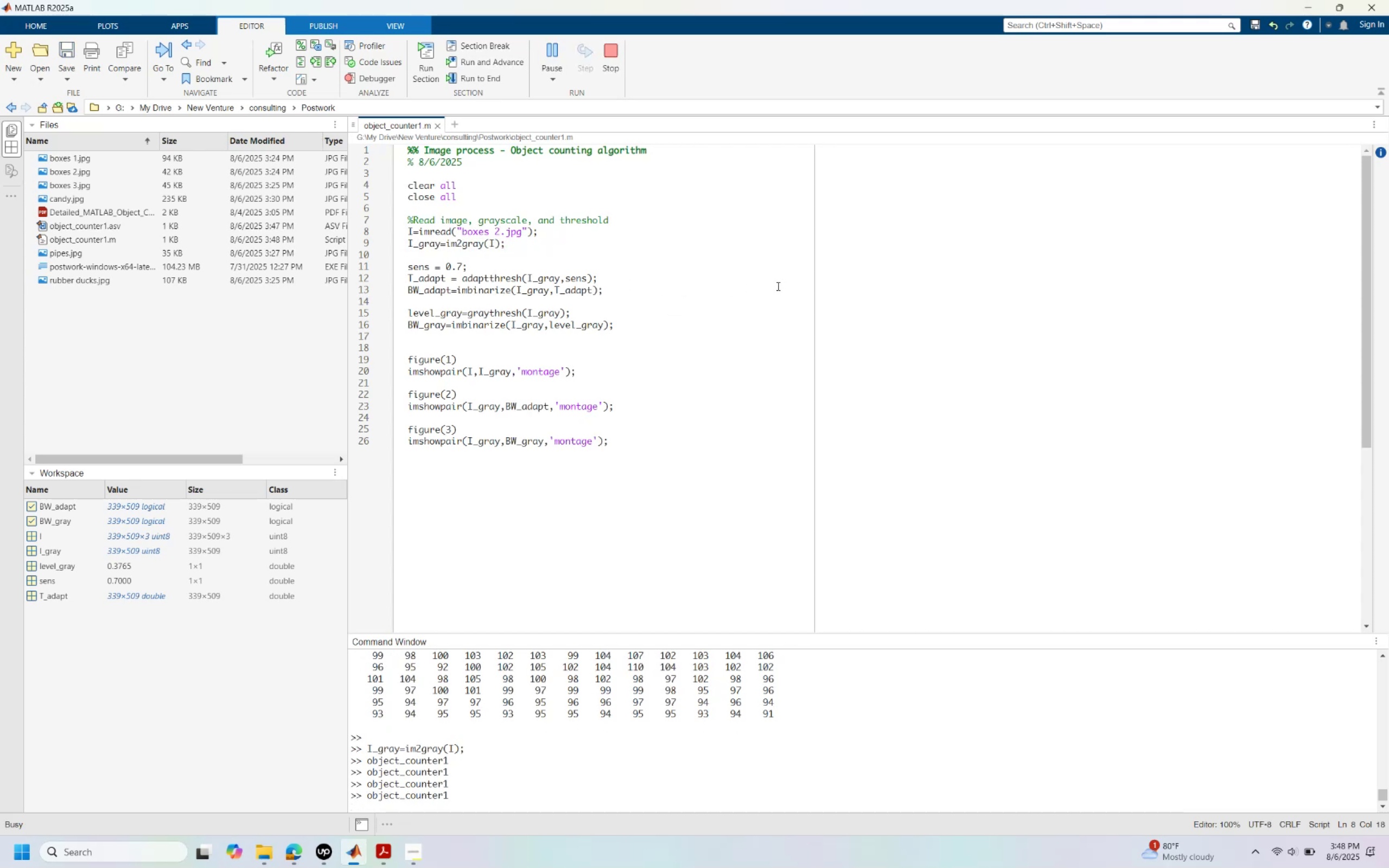 
left_click([342, 128])
 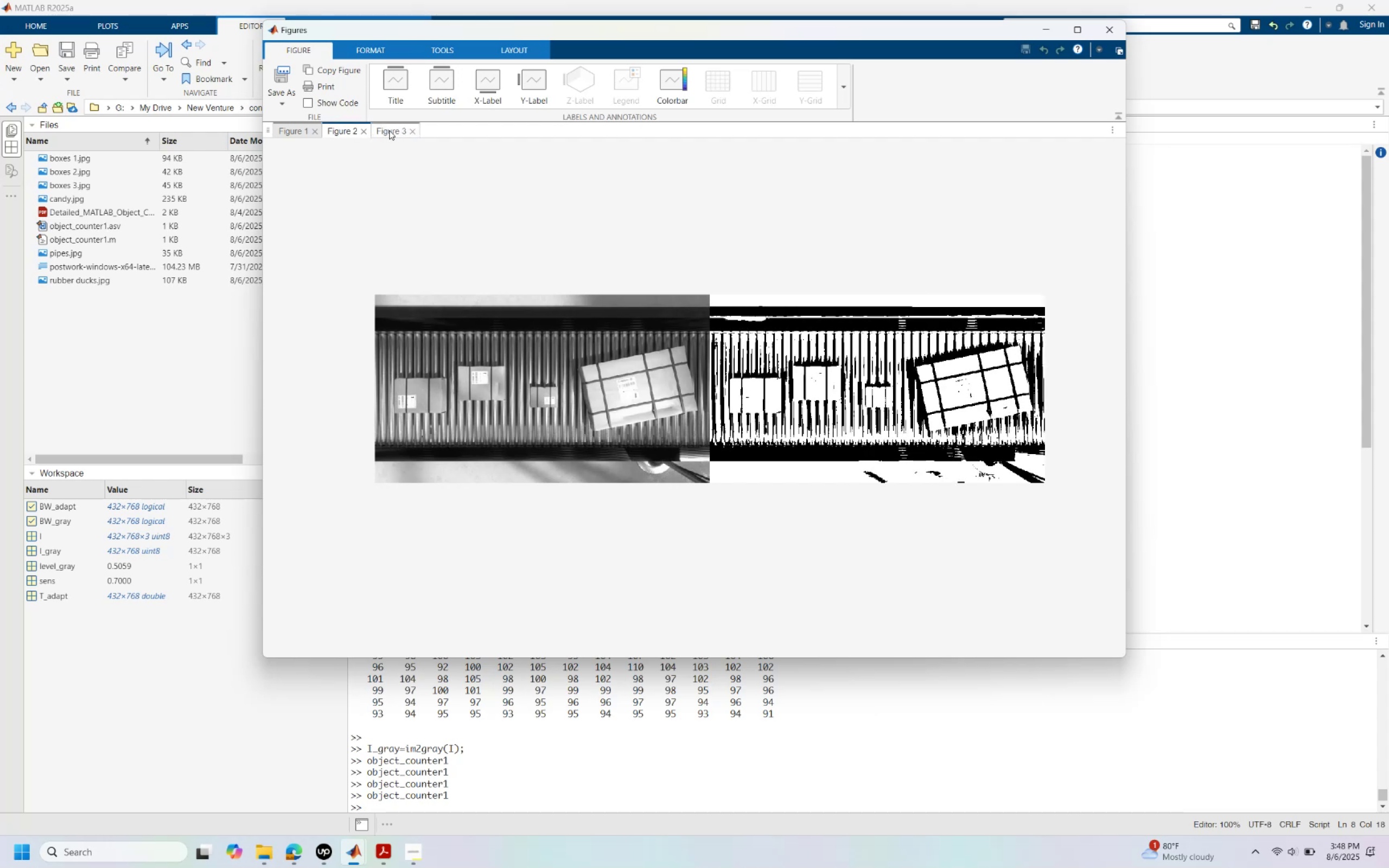 
left_click([390, 130])
 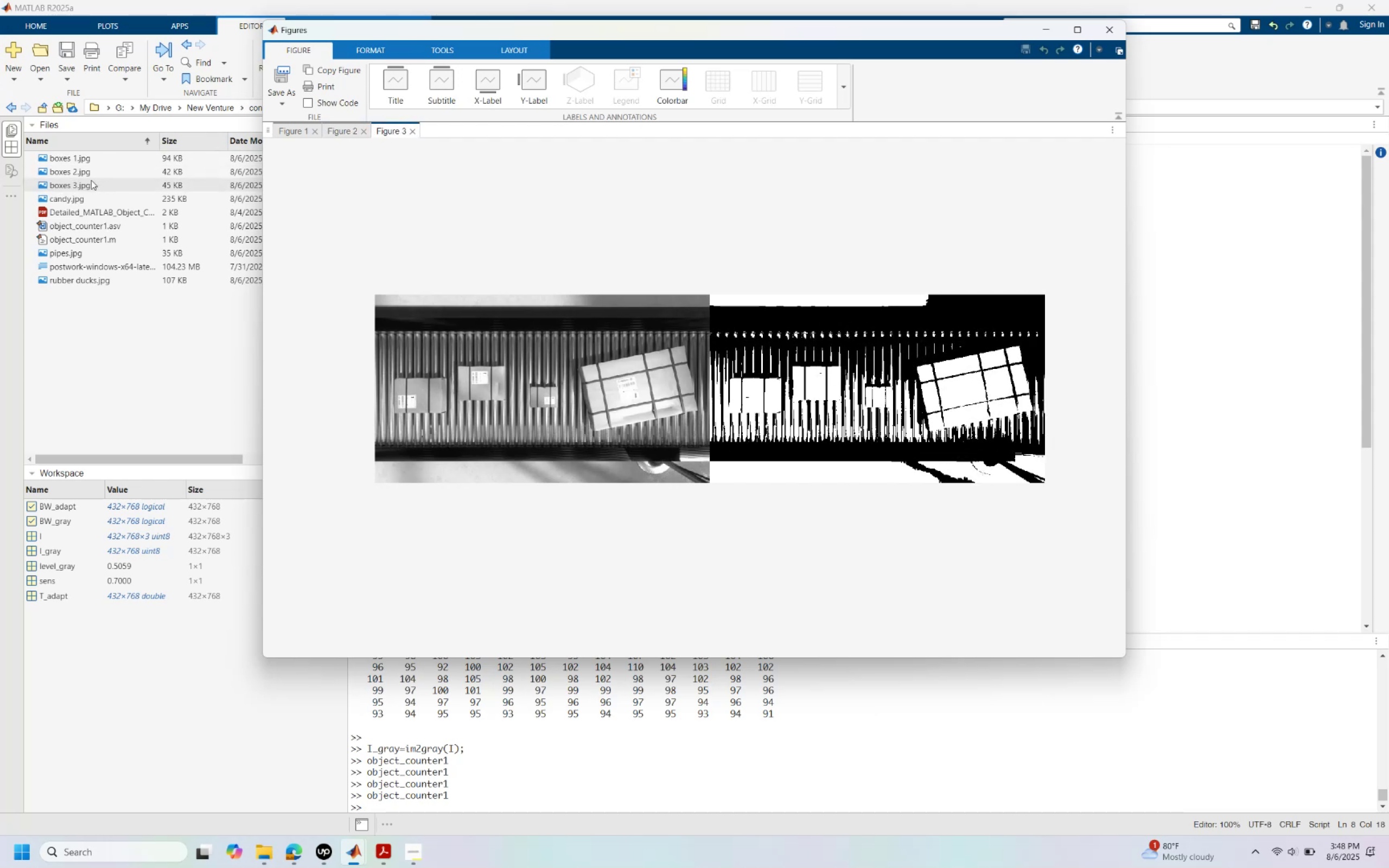 
left_click([100, 349])
 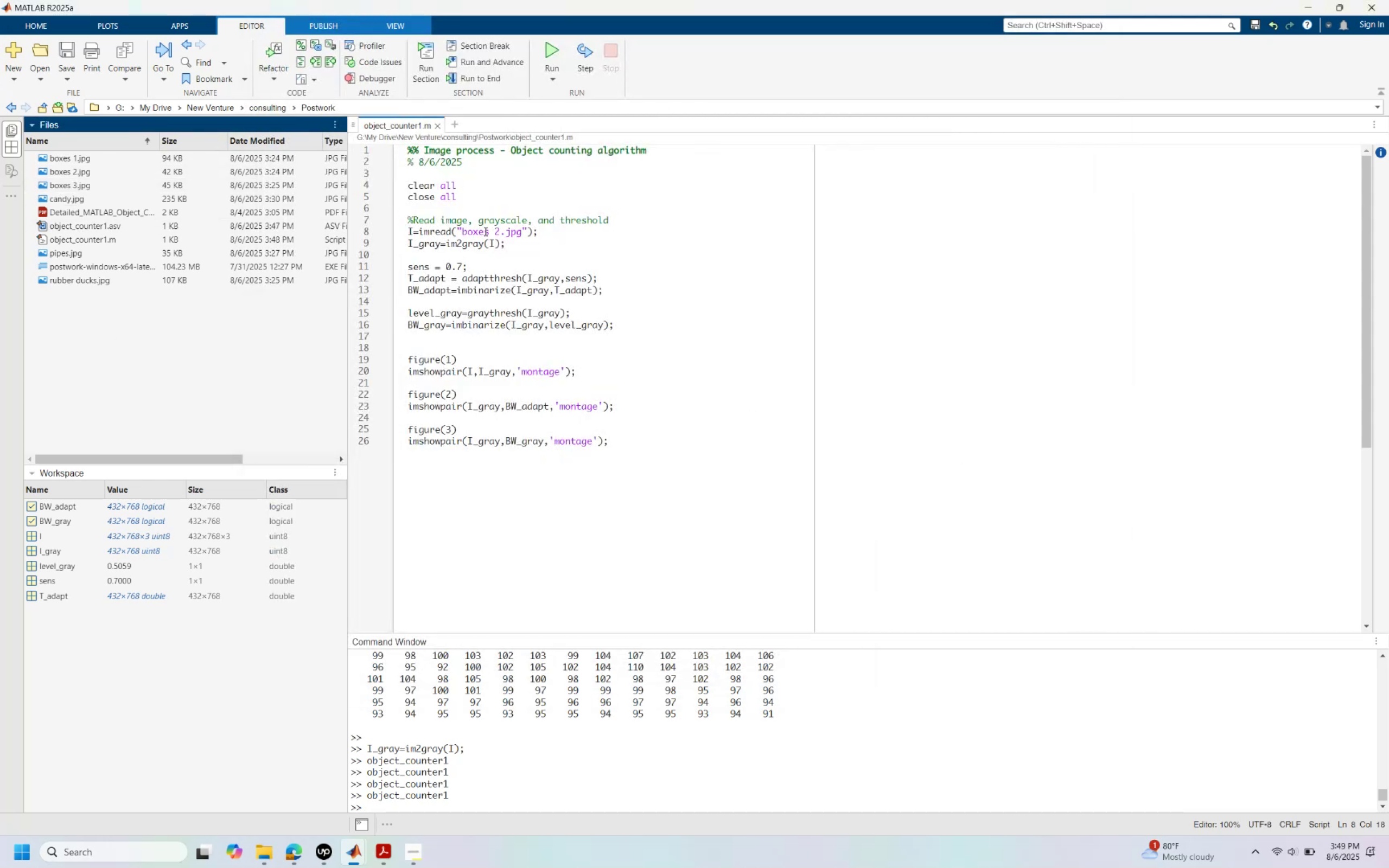 
left_click([500, 232])
 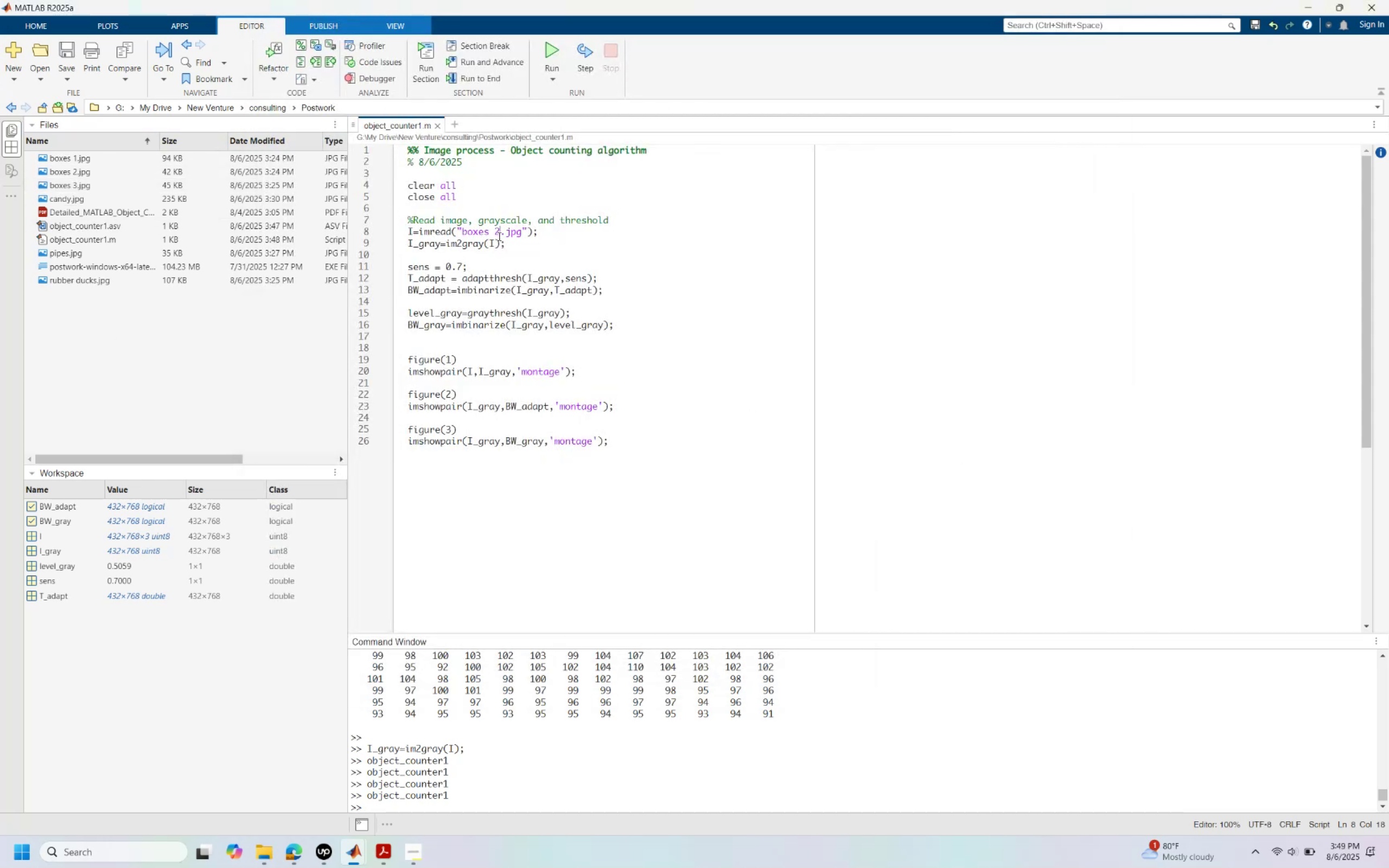 
key(Backspace)
 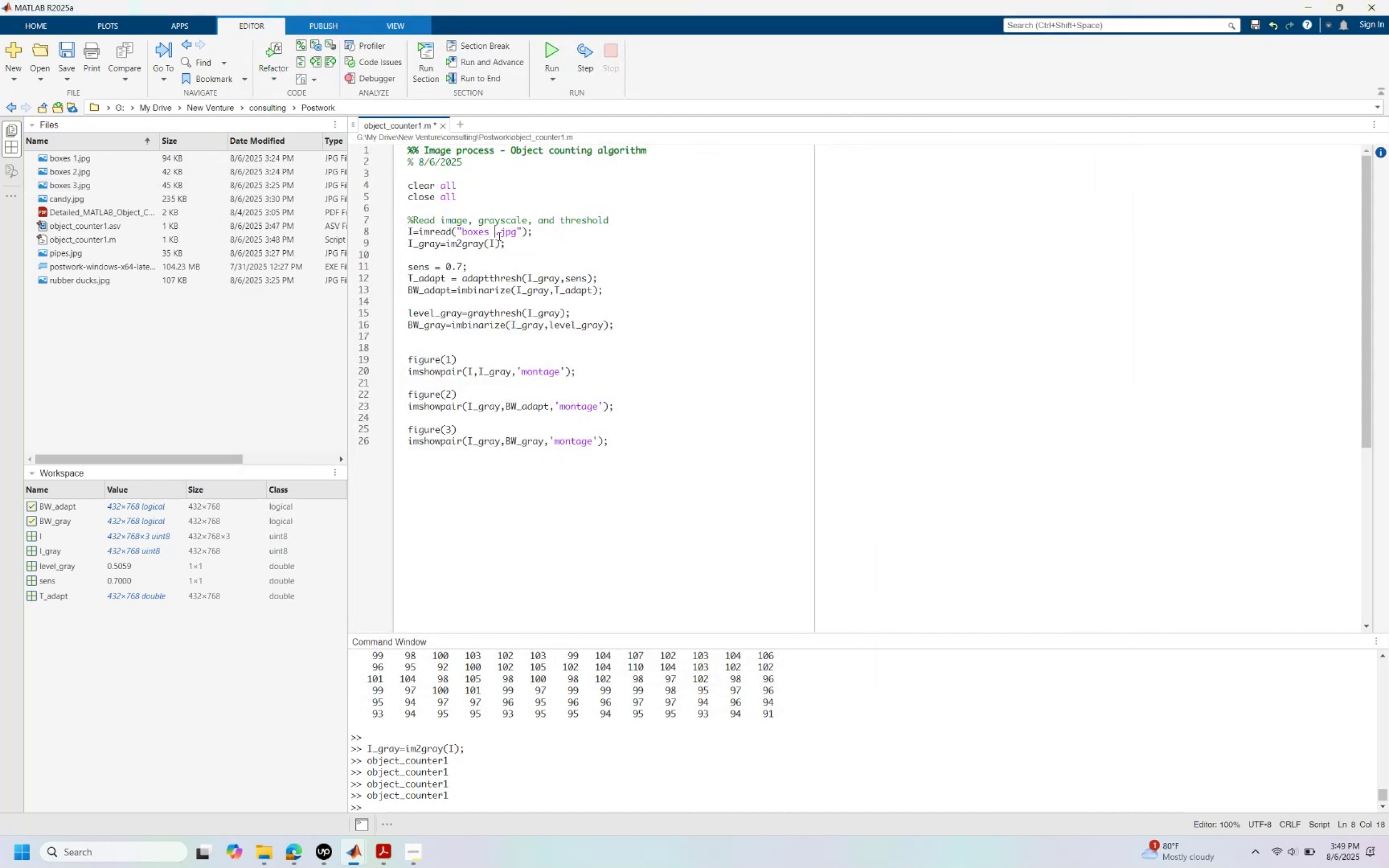 
key(3)
 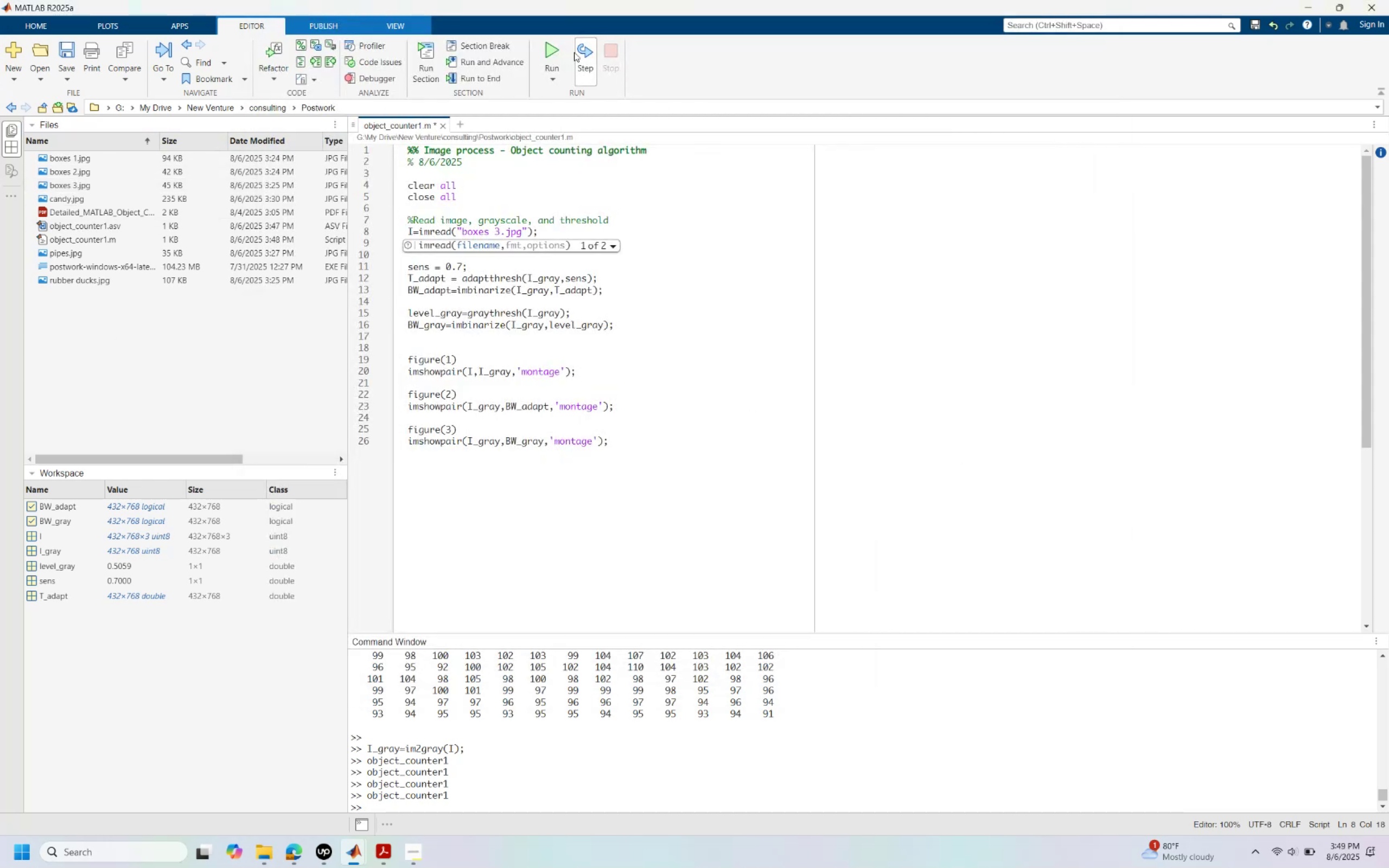 
left_click([552, 43])
 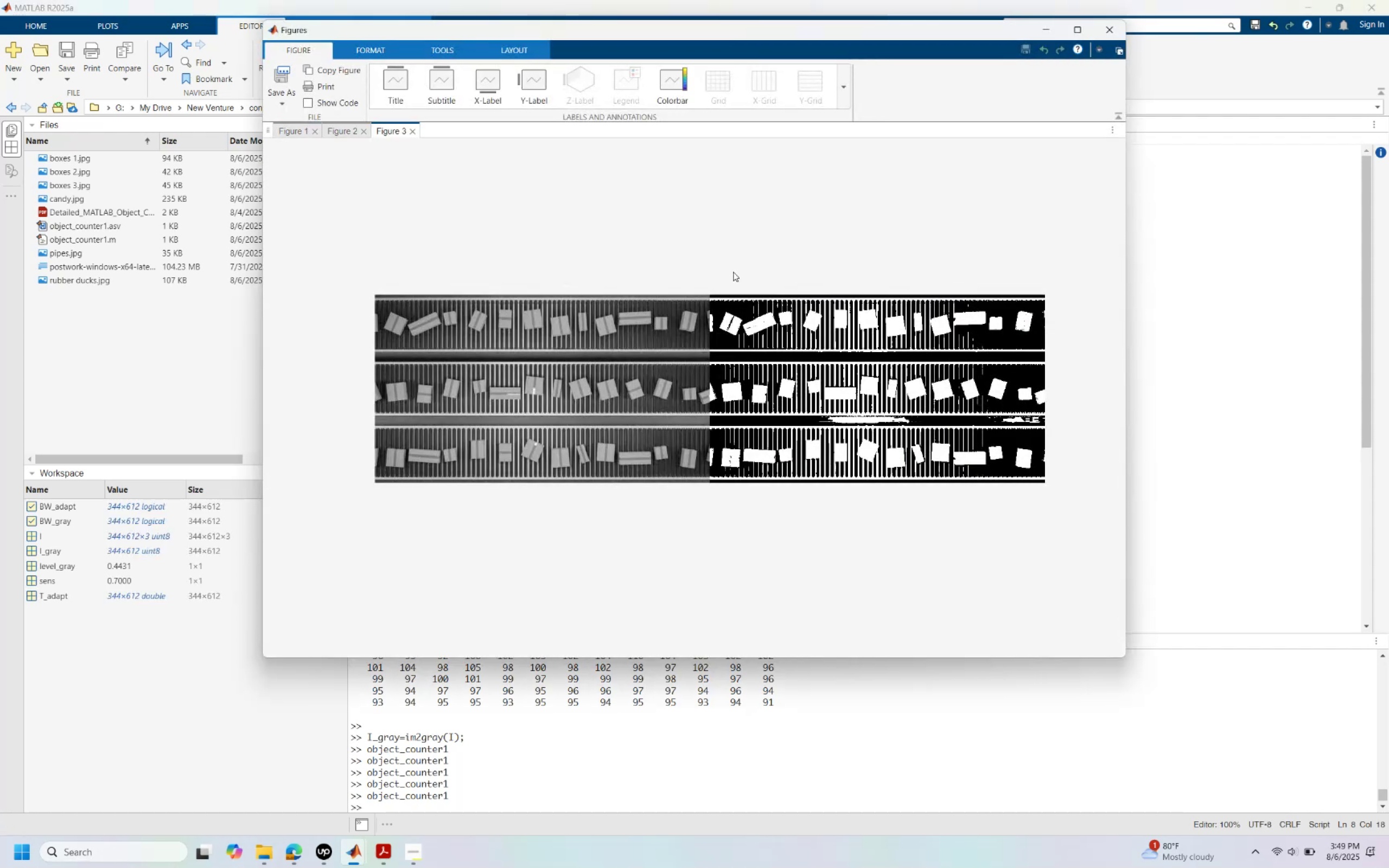 
wait(10.26)
 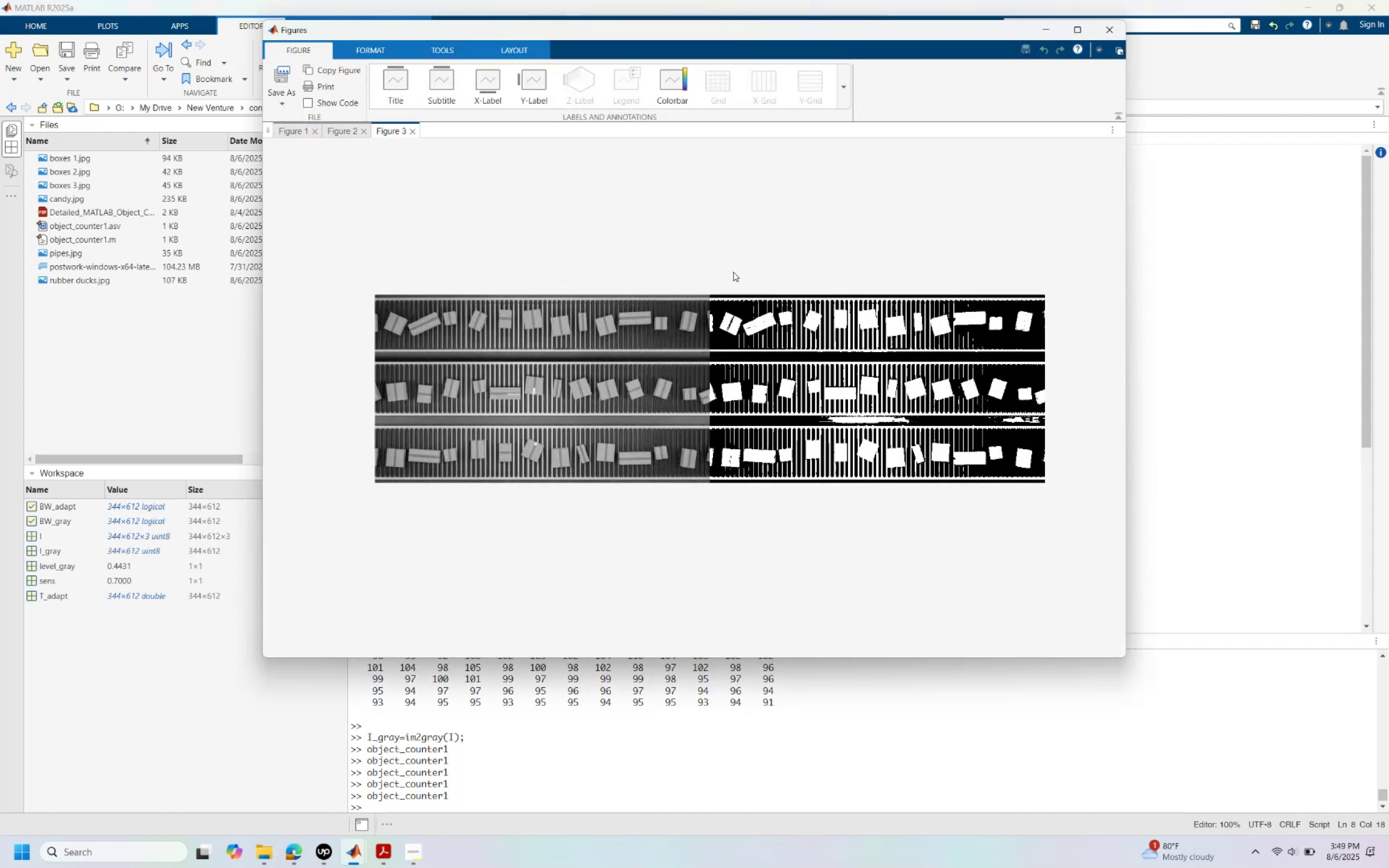 
left_click([342, 131])
 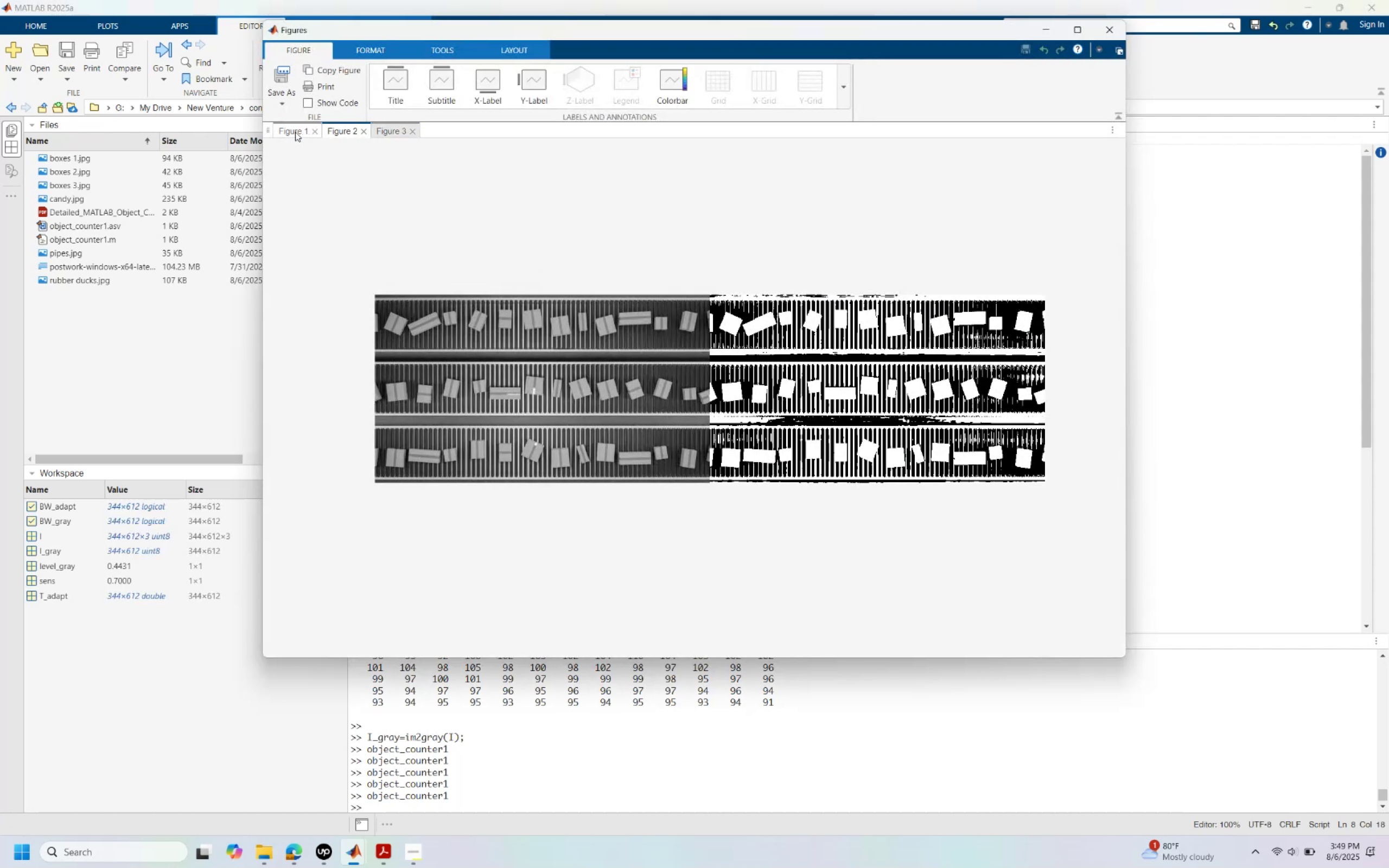 
left_click([293, 132])
 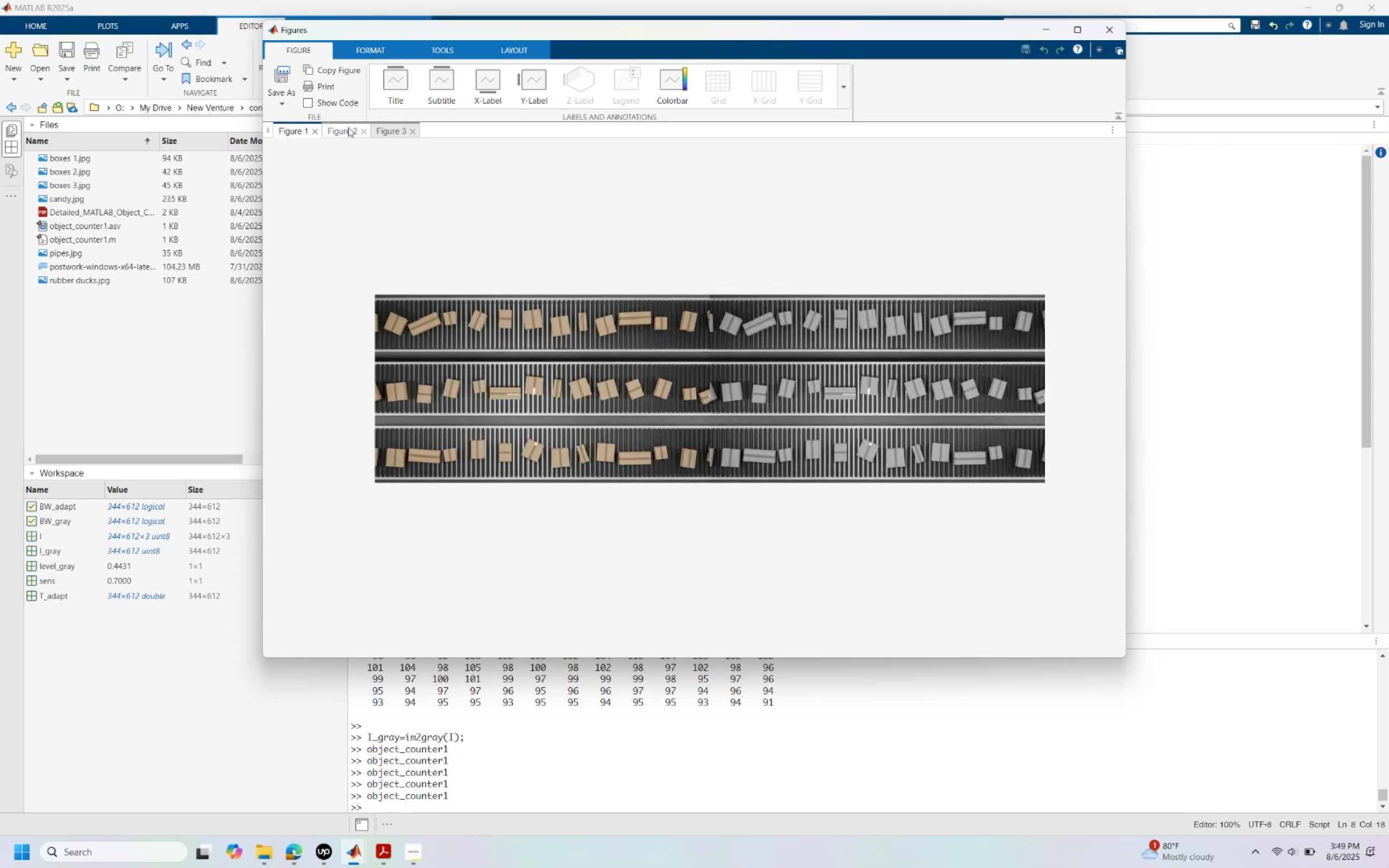 
left_click([345, 129])
 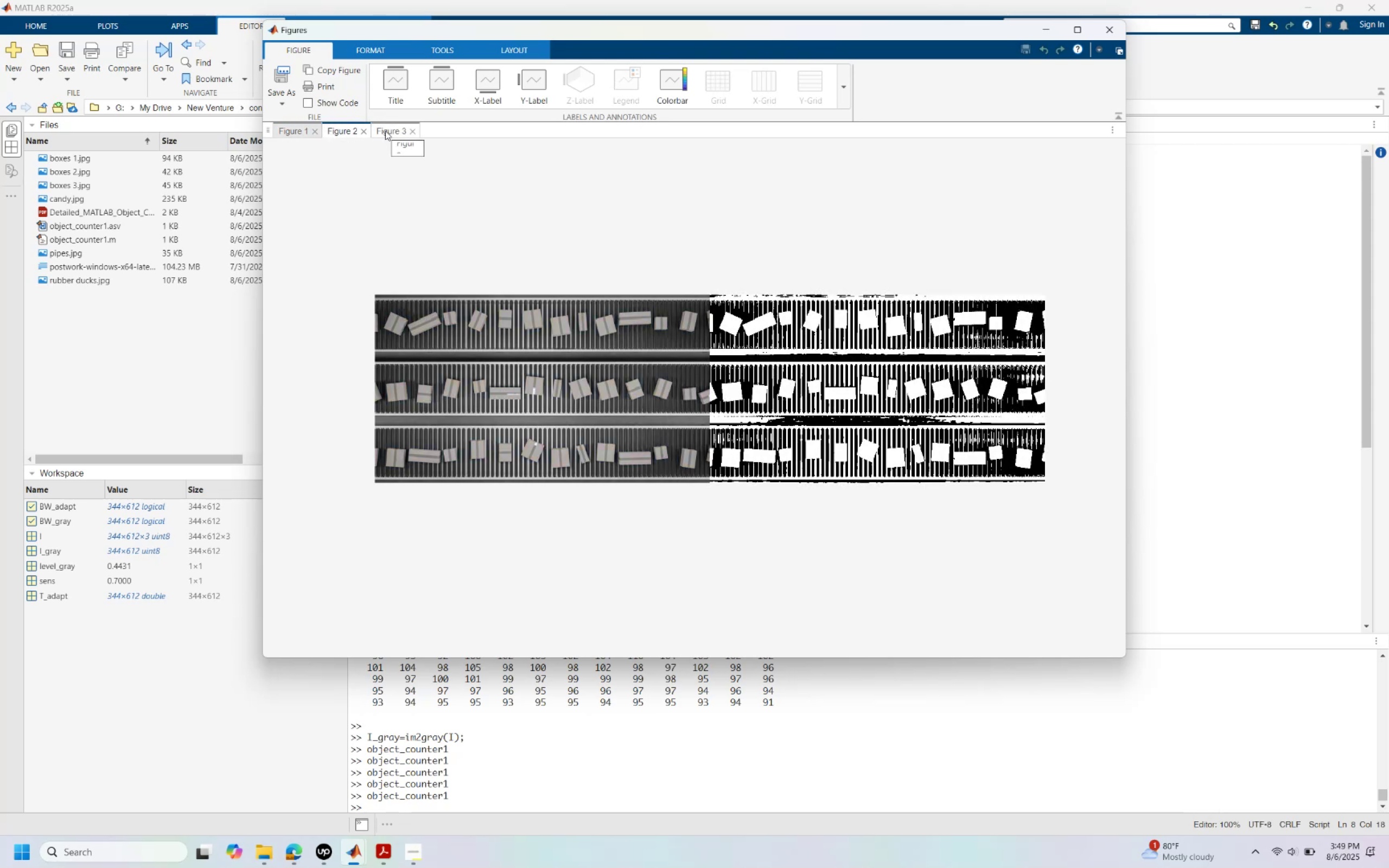 
left_click([385, 131])
 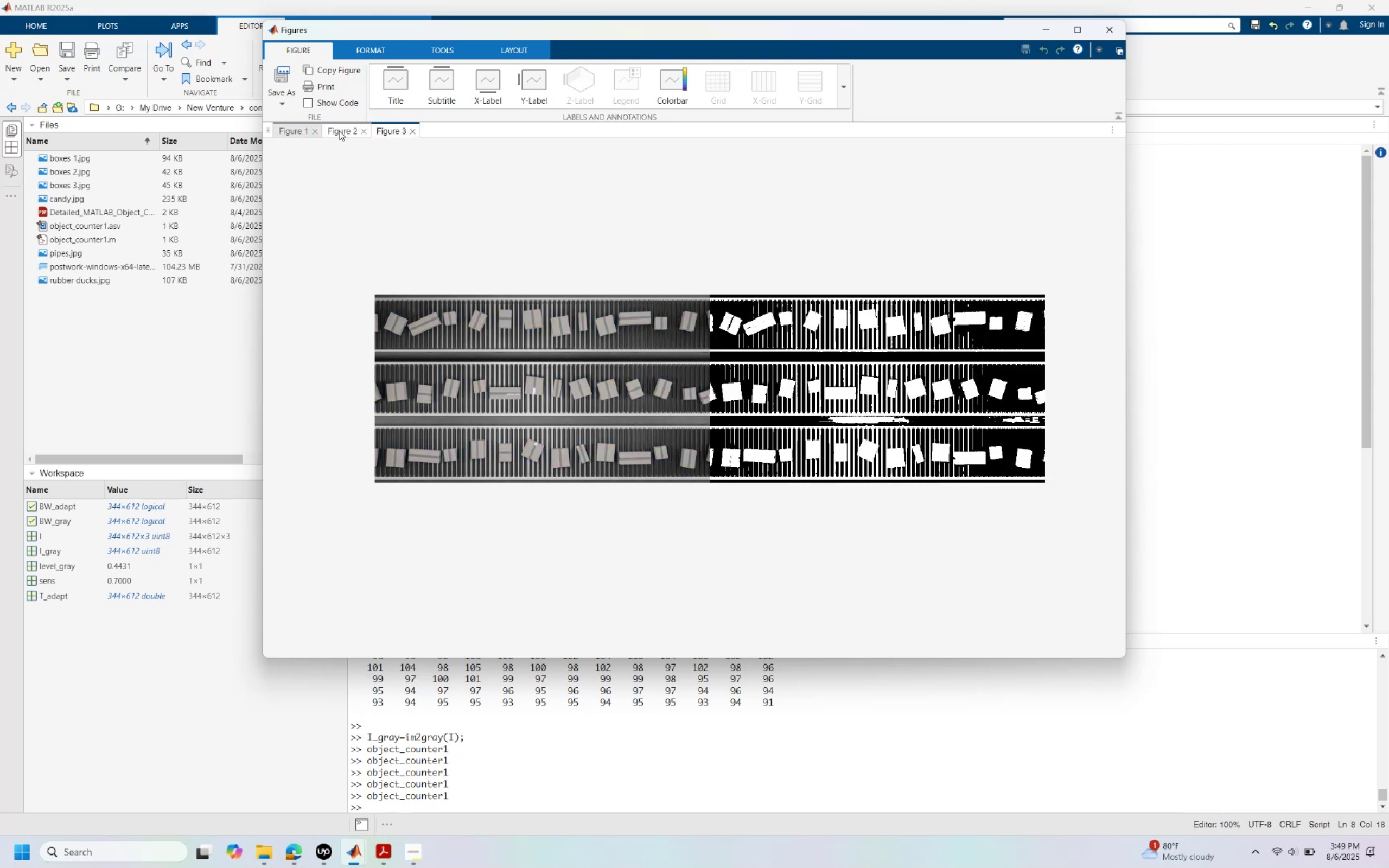 
left_click([339, 131])
 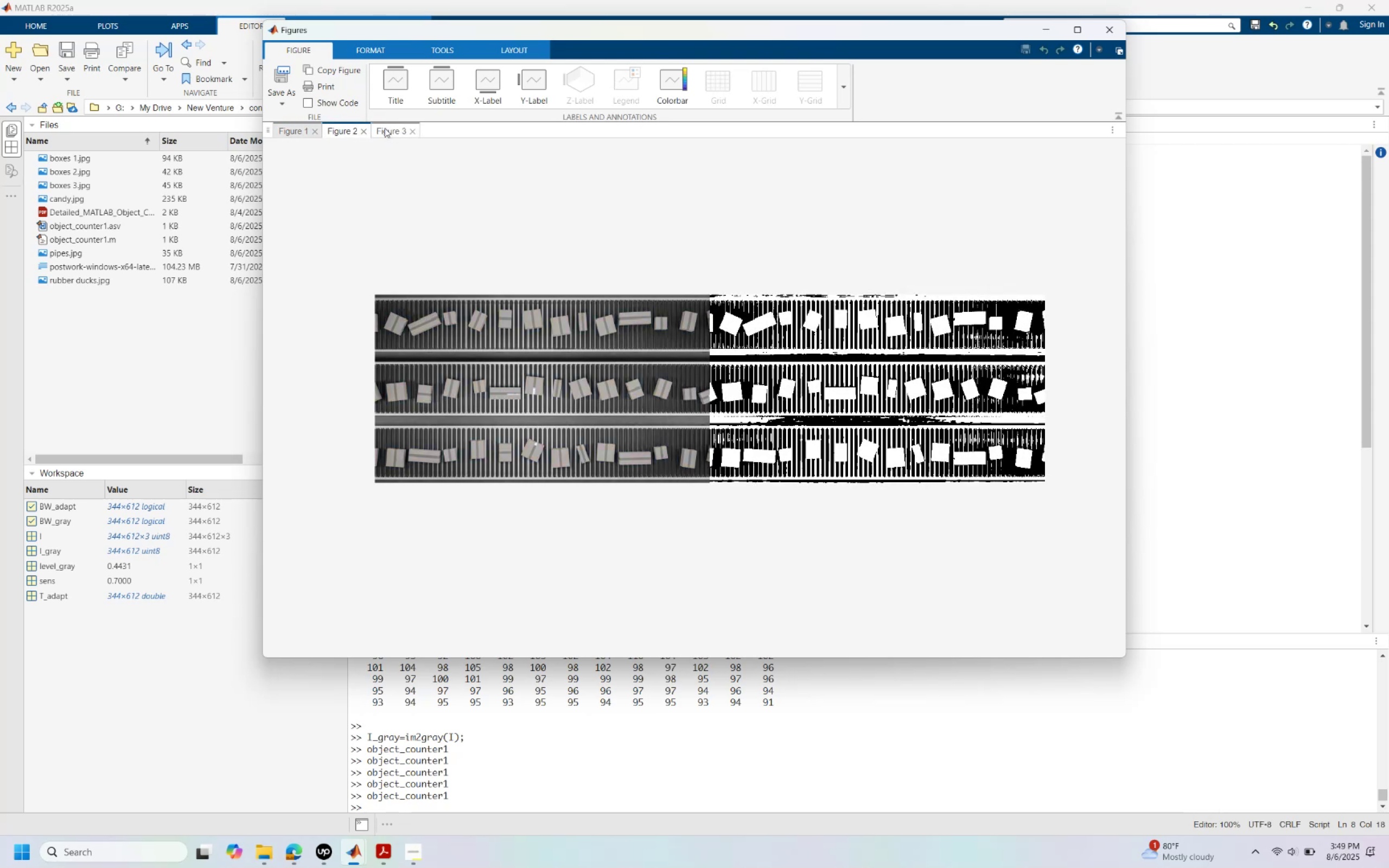 
left_click([385, 130])
 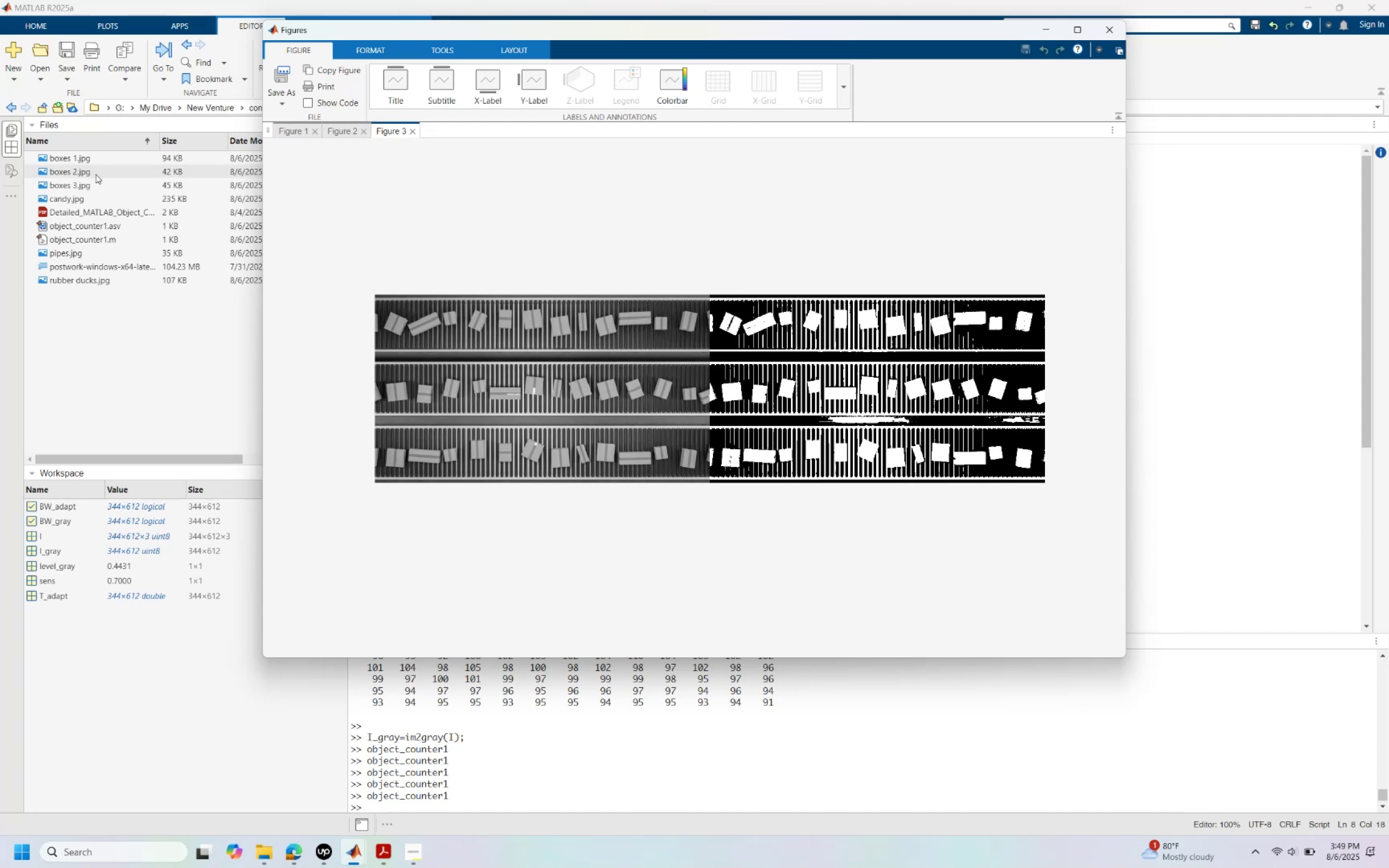 
wait(6.34)
 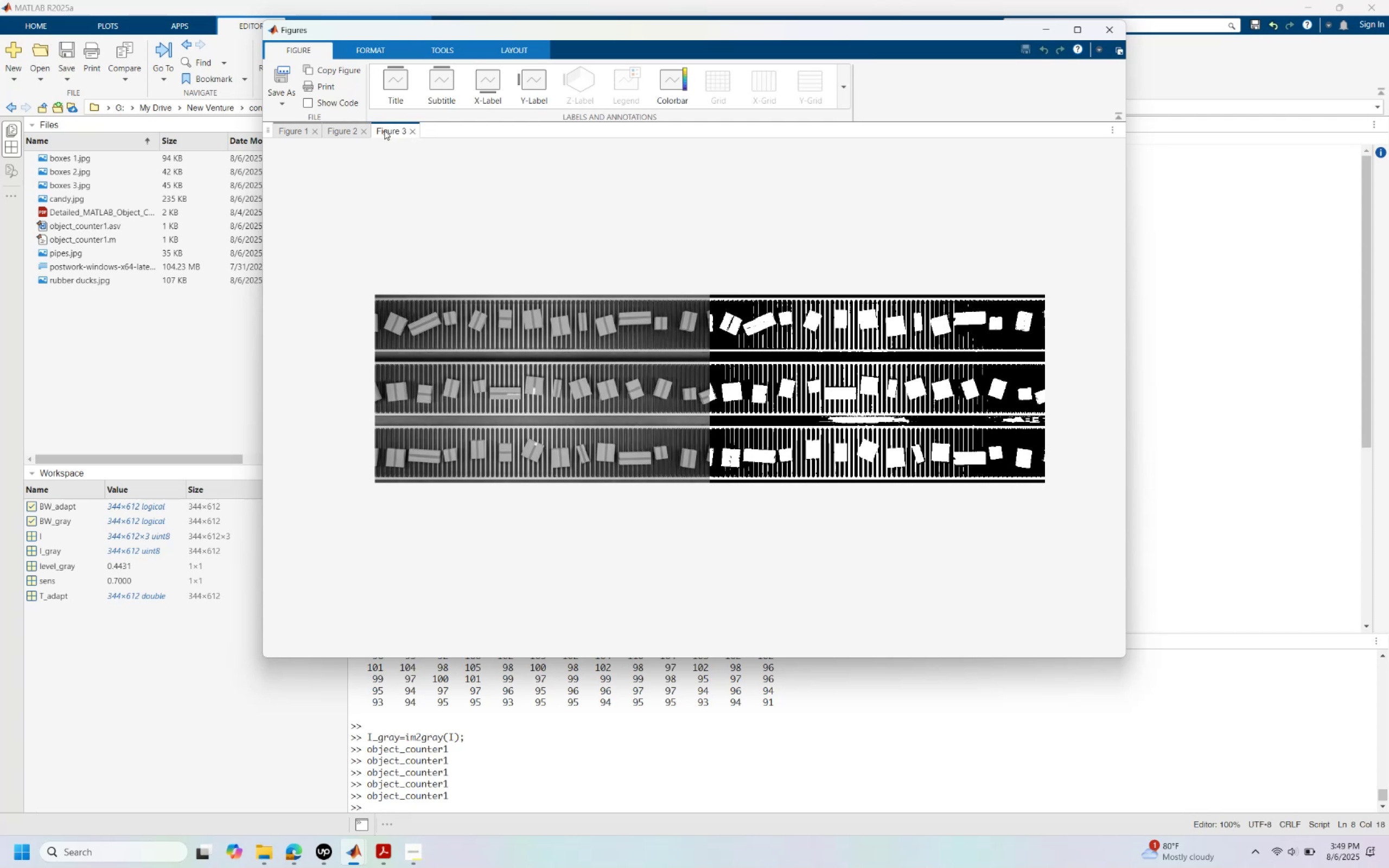 
left_click([555, 774])
 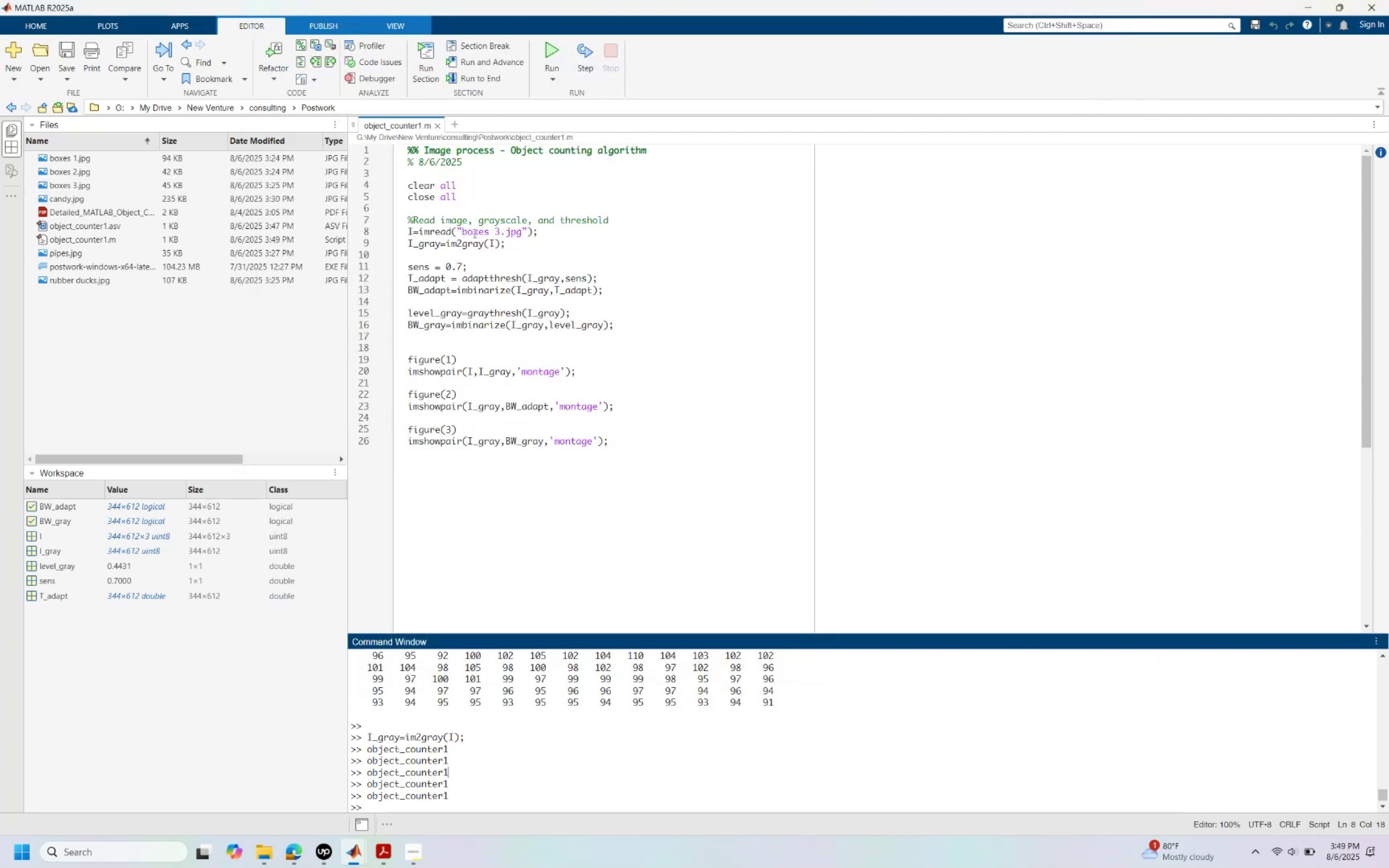 
left_click_drag(start_coordinate=[462, 232], to_coordinate=[500, 228])
 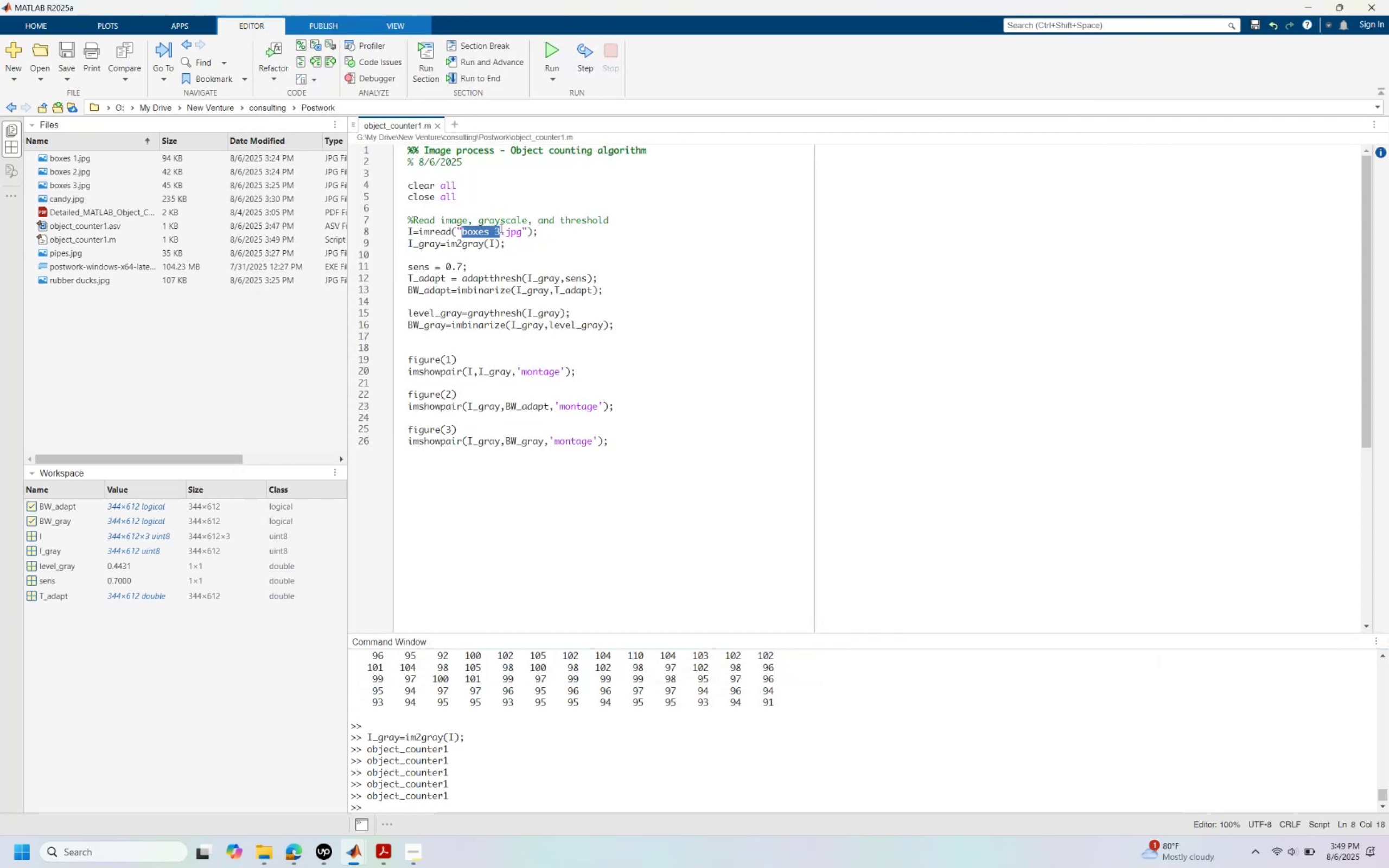 
type(candy)
 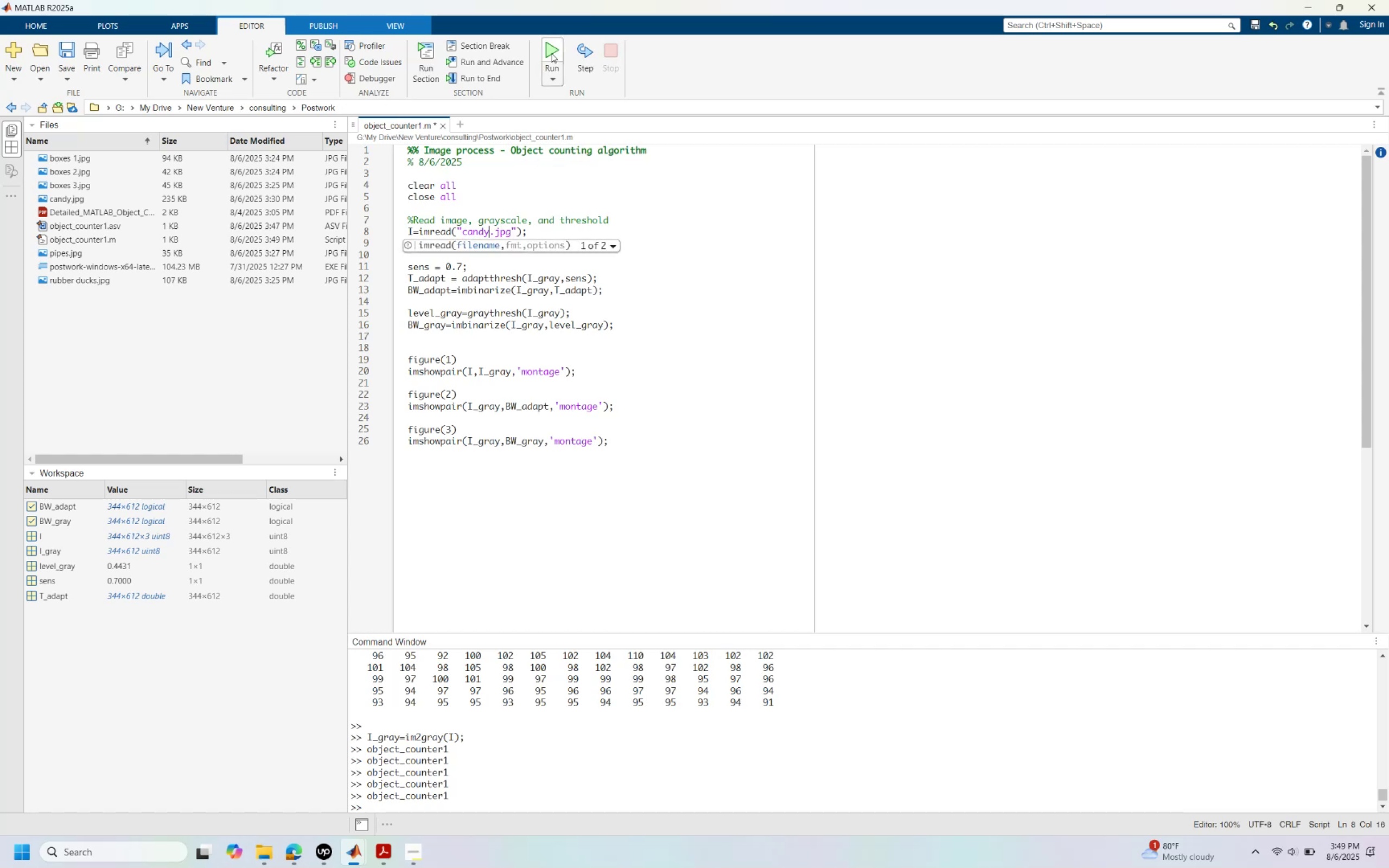 
left_click([557, 46])
 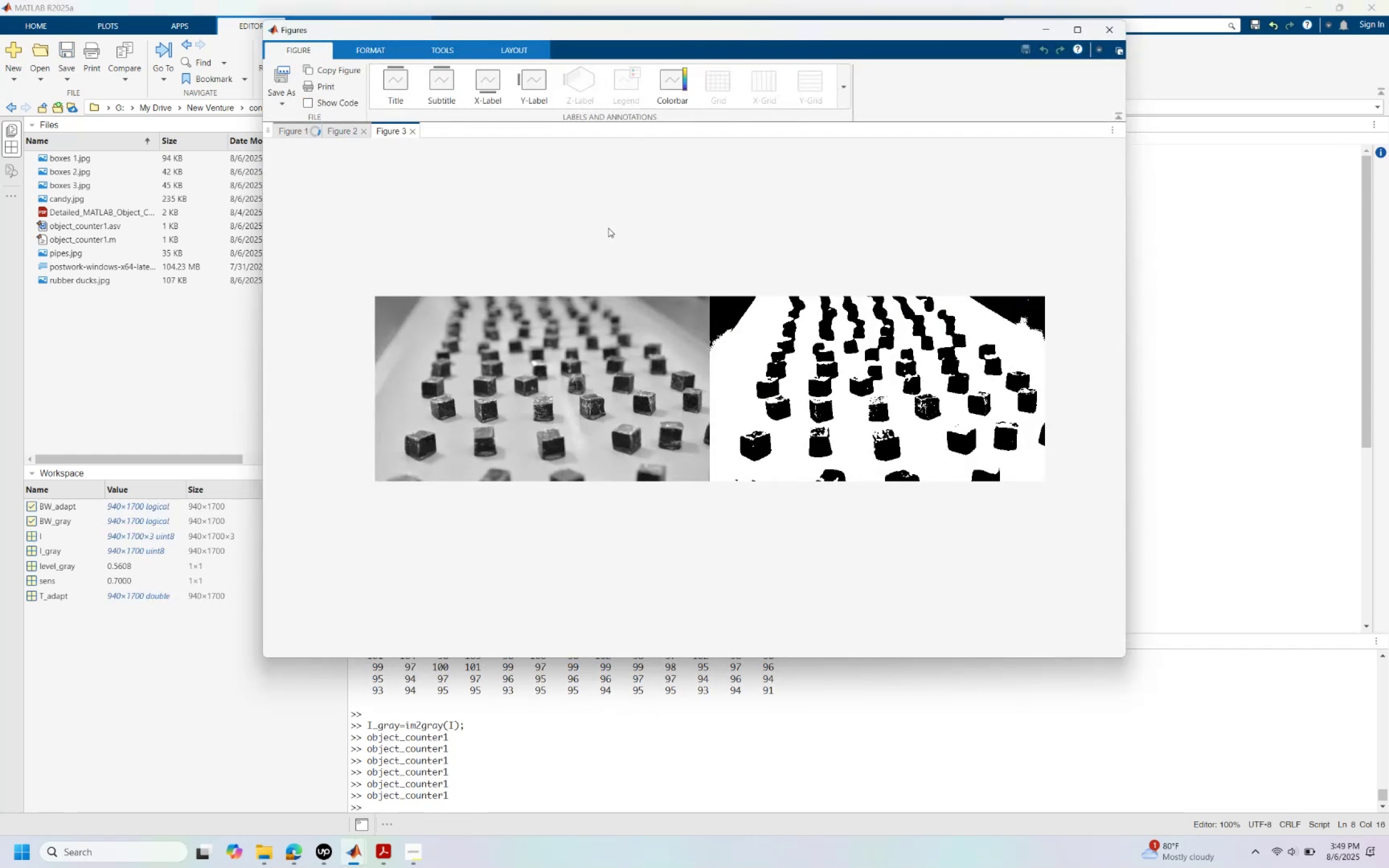 
wait(7.95)
 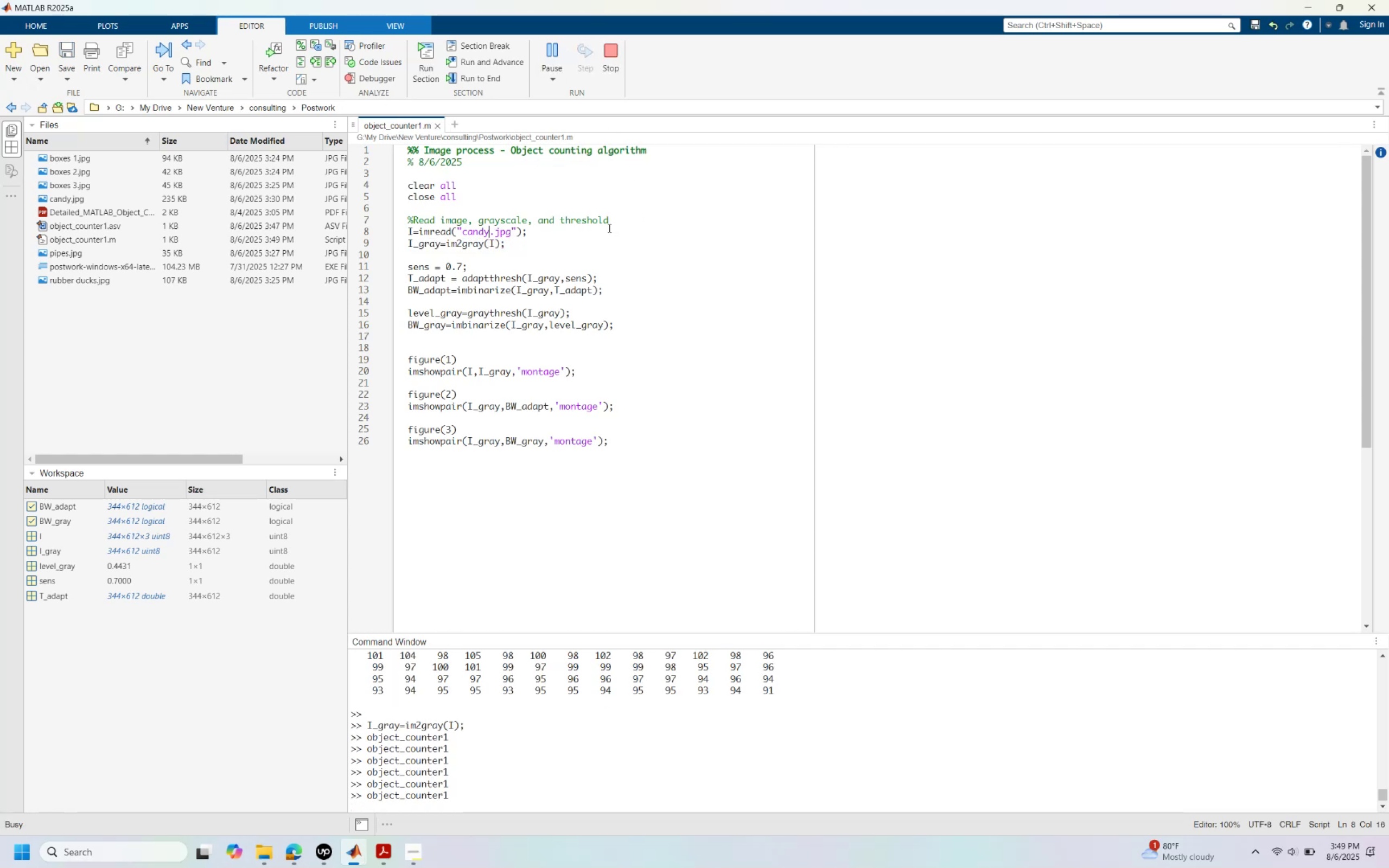 
left_click([339, 132])
 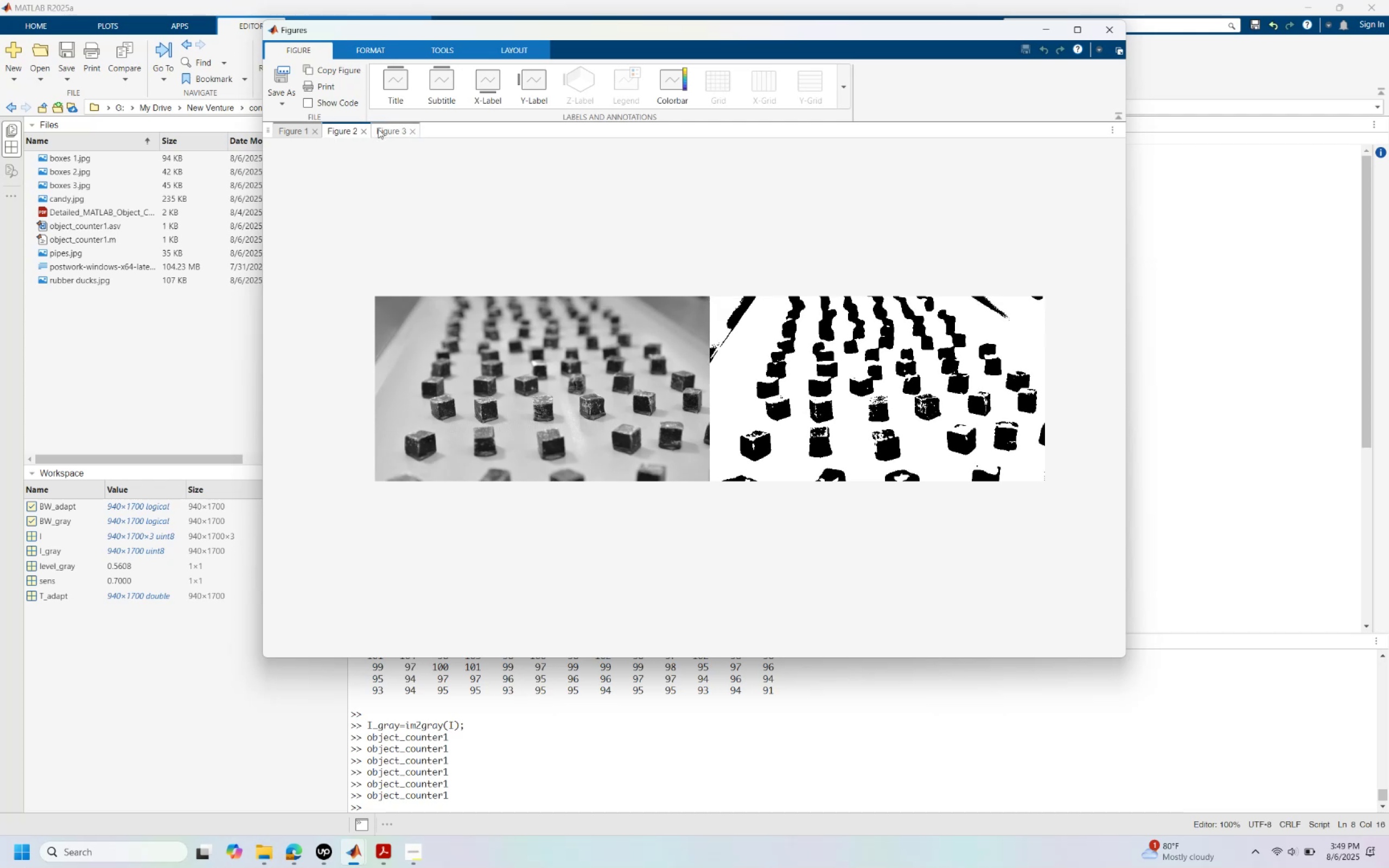 
left_click([392, 127])
 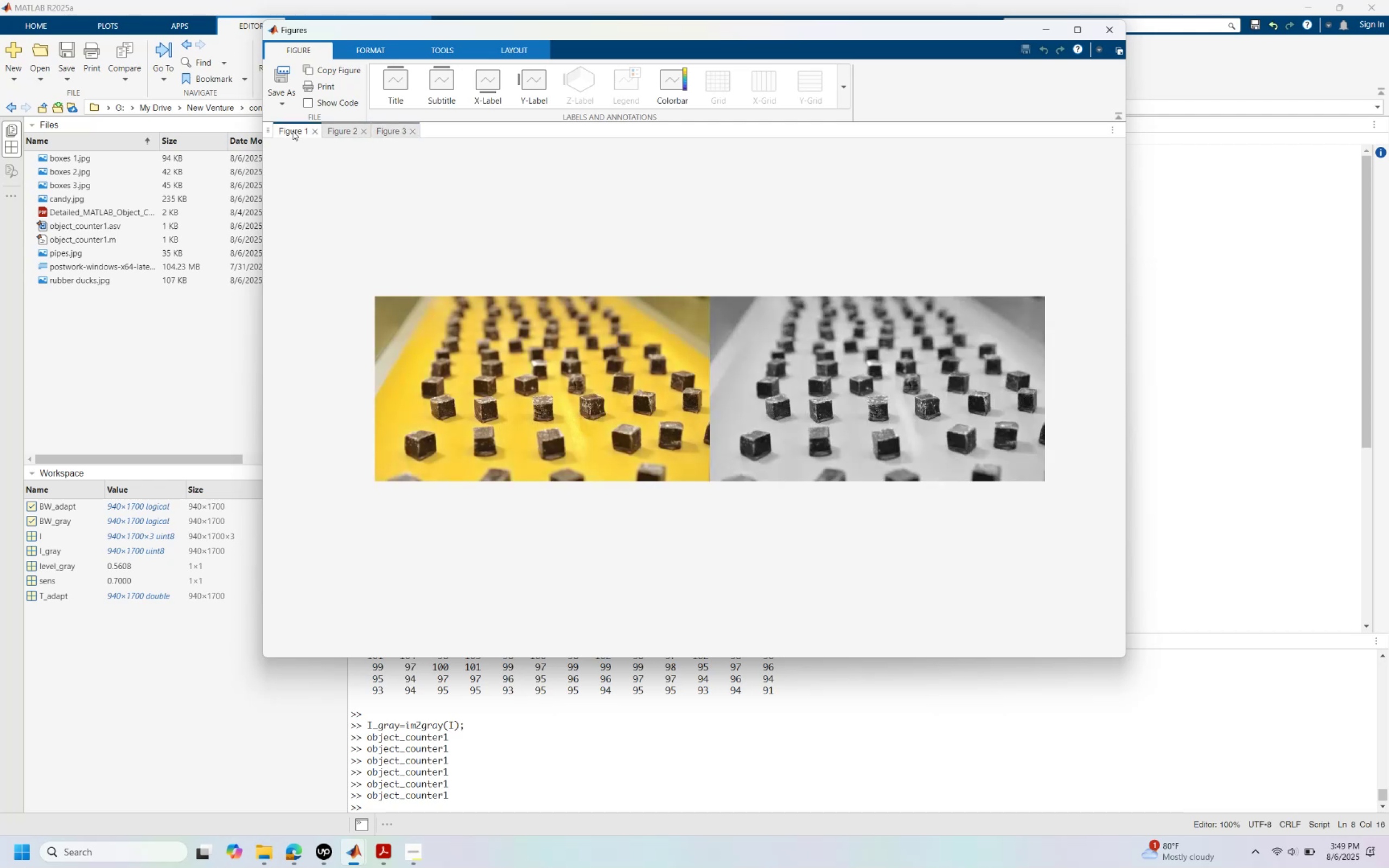 
wait(6.33)
 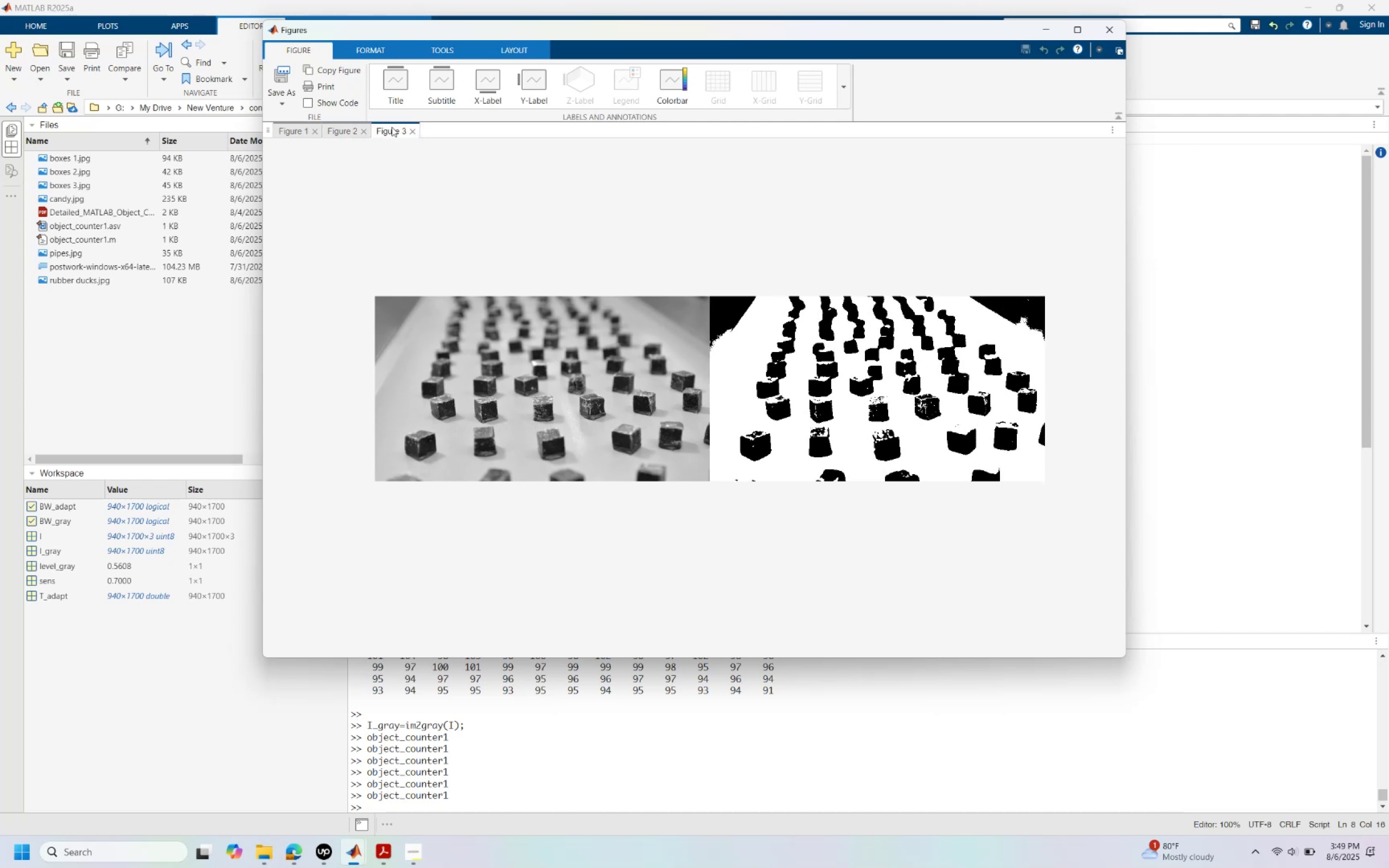 
left_click([146, 331])
 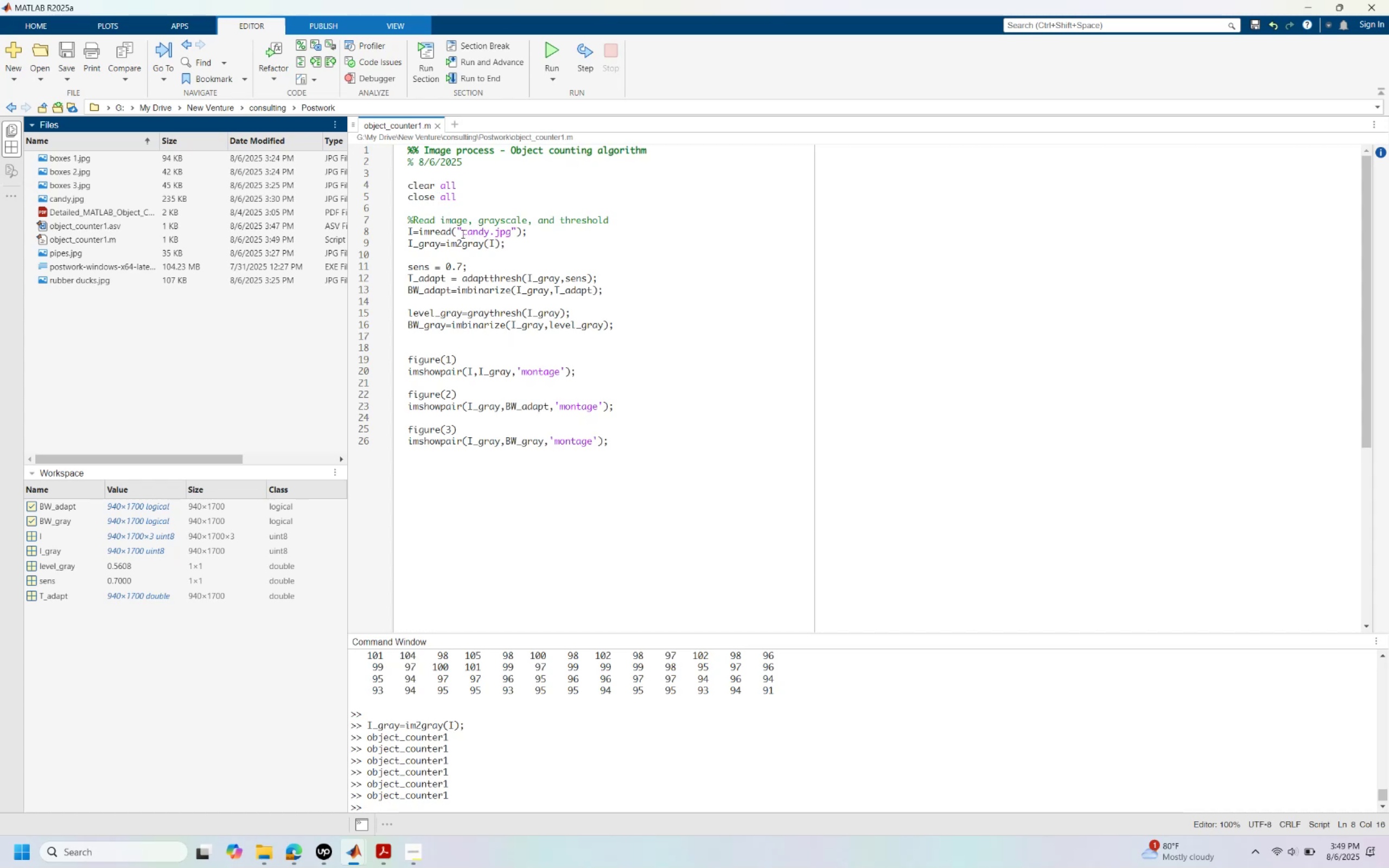 
double_click([469, 233])
 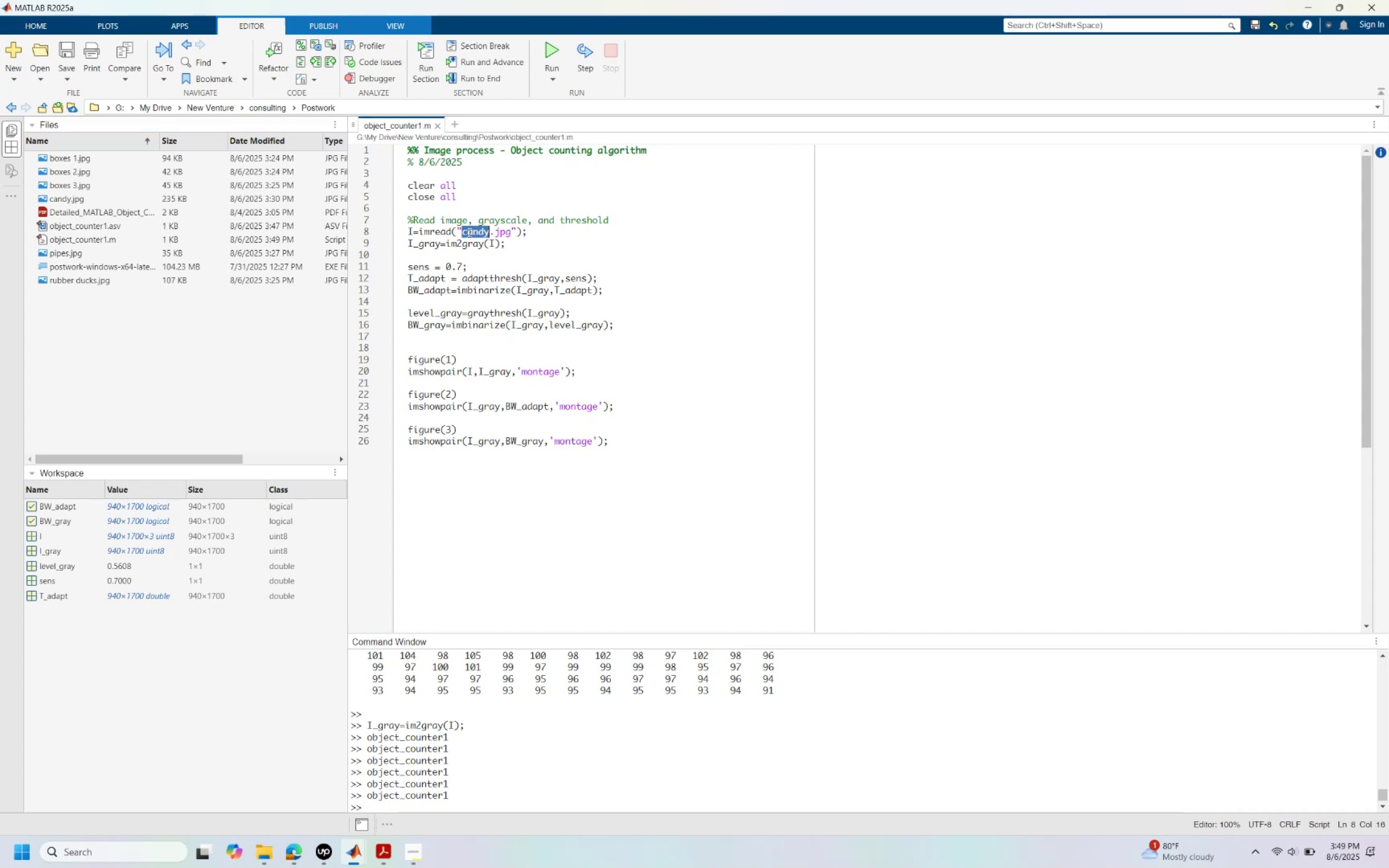 
type(pipes)
 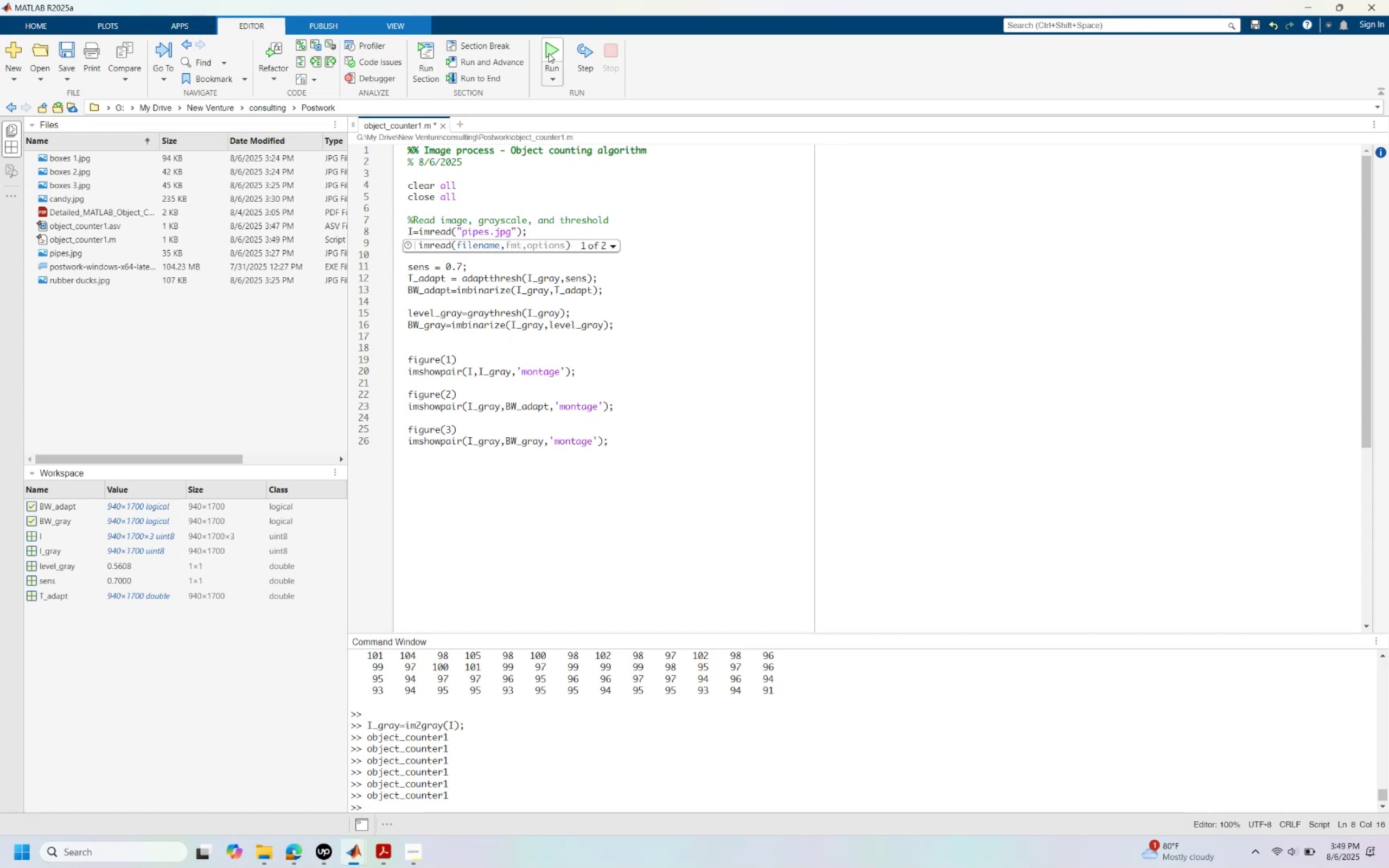 
left_click([546, 52])
 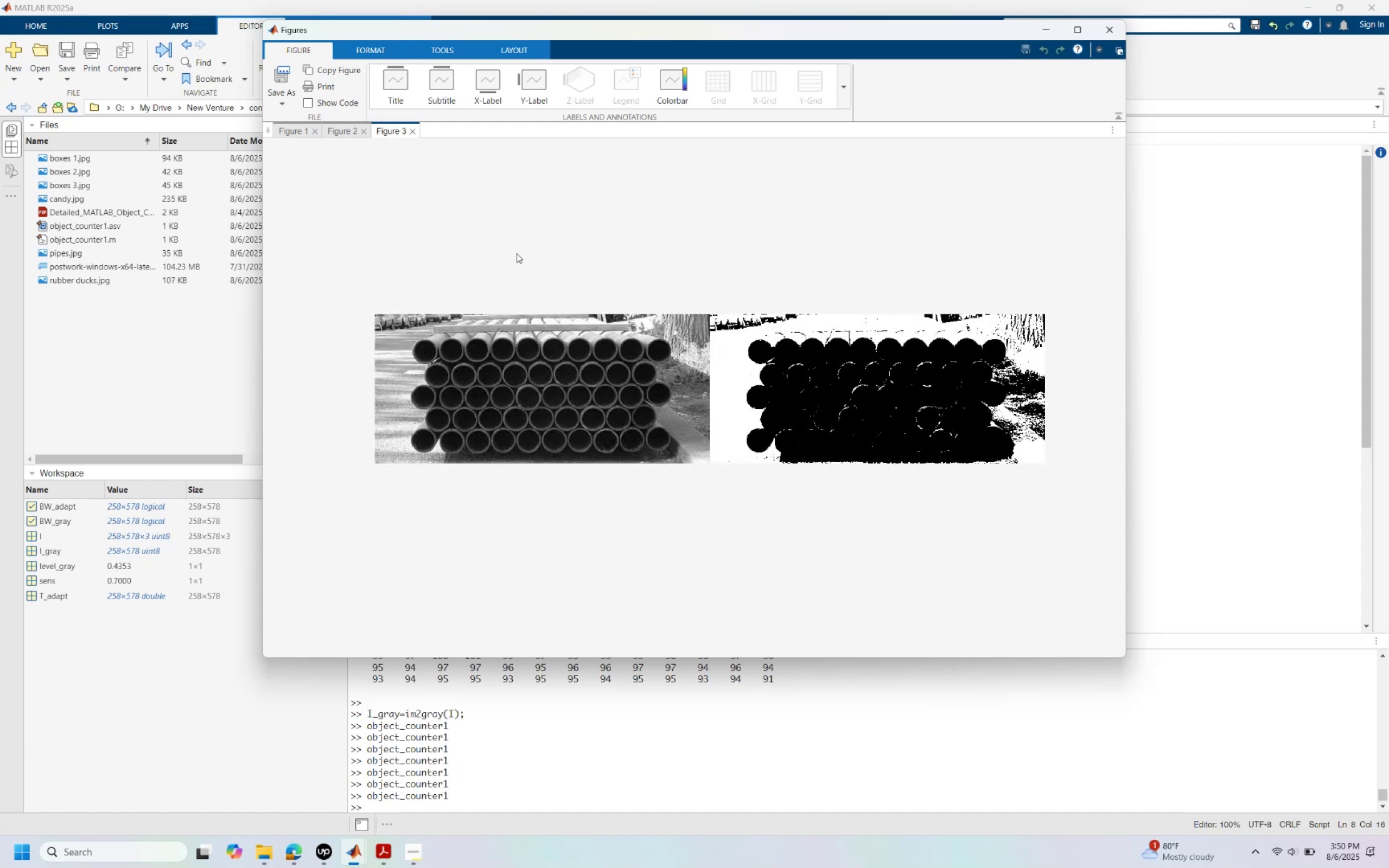 
wait(6.61)
 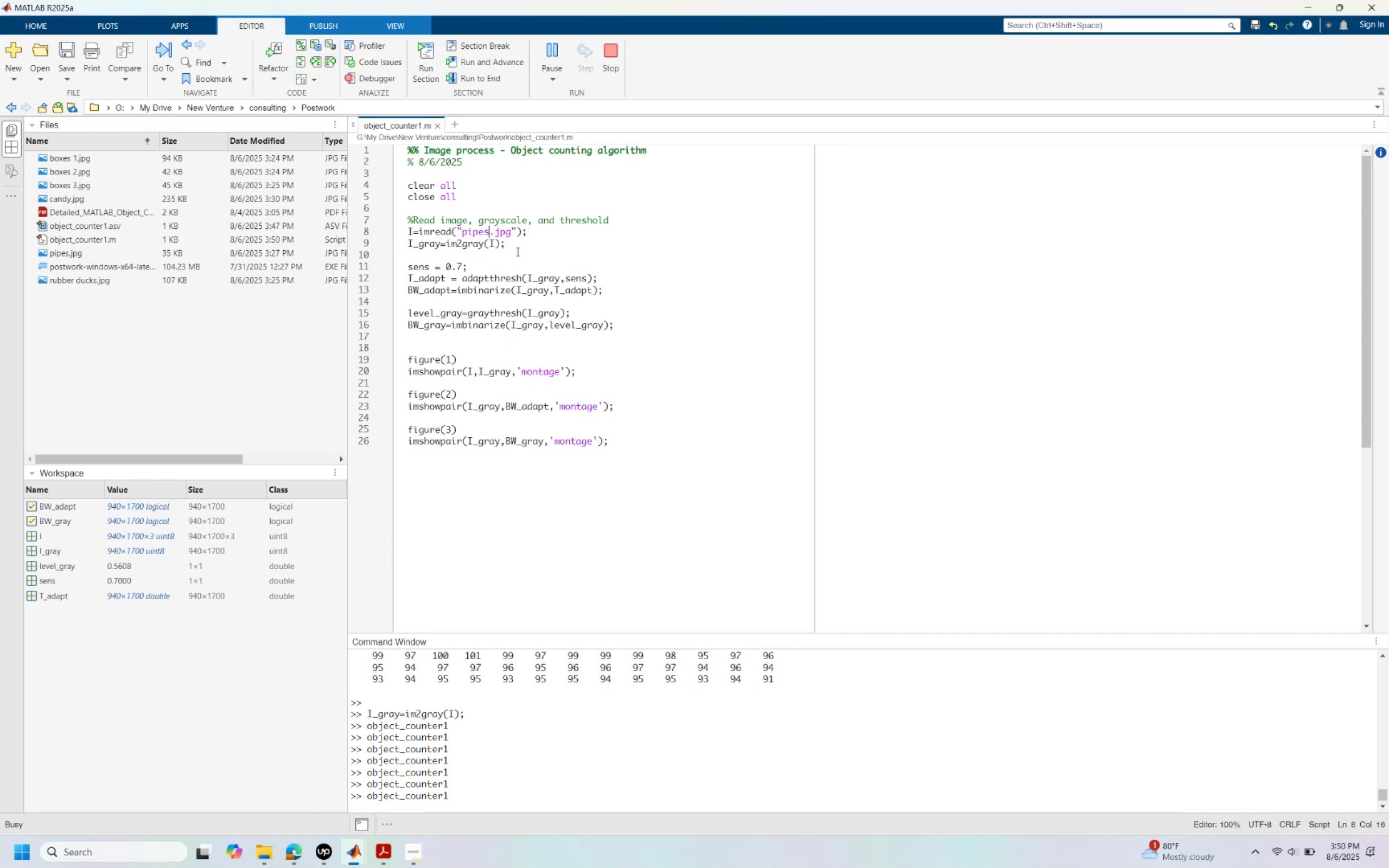 
left_click([339, 130])
 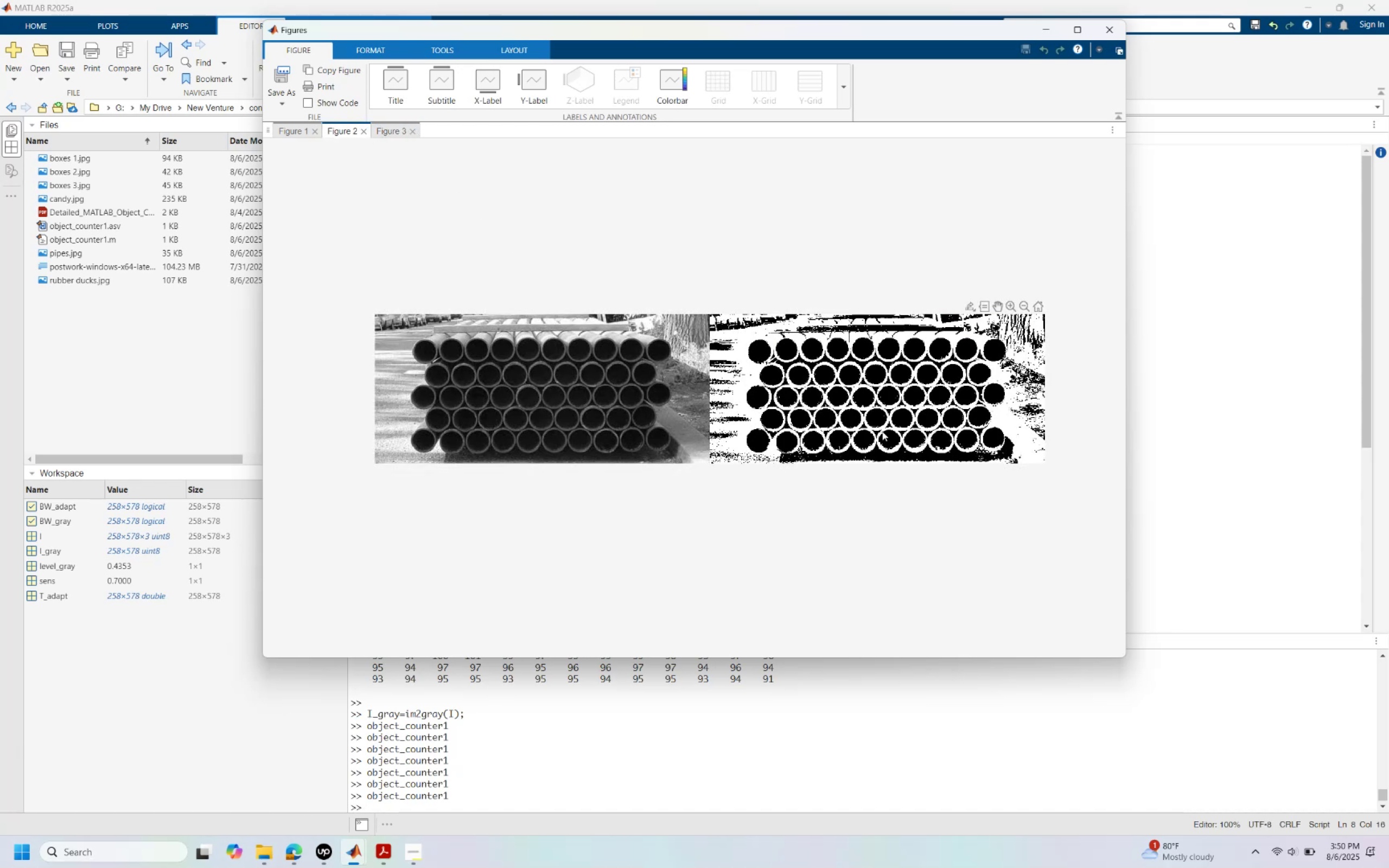 
wait(10.03)
 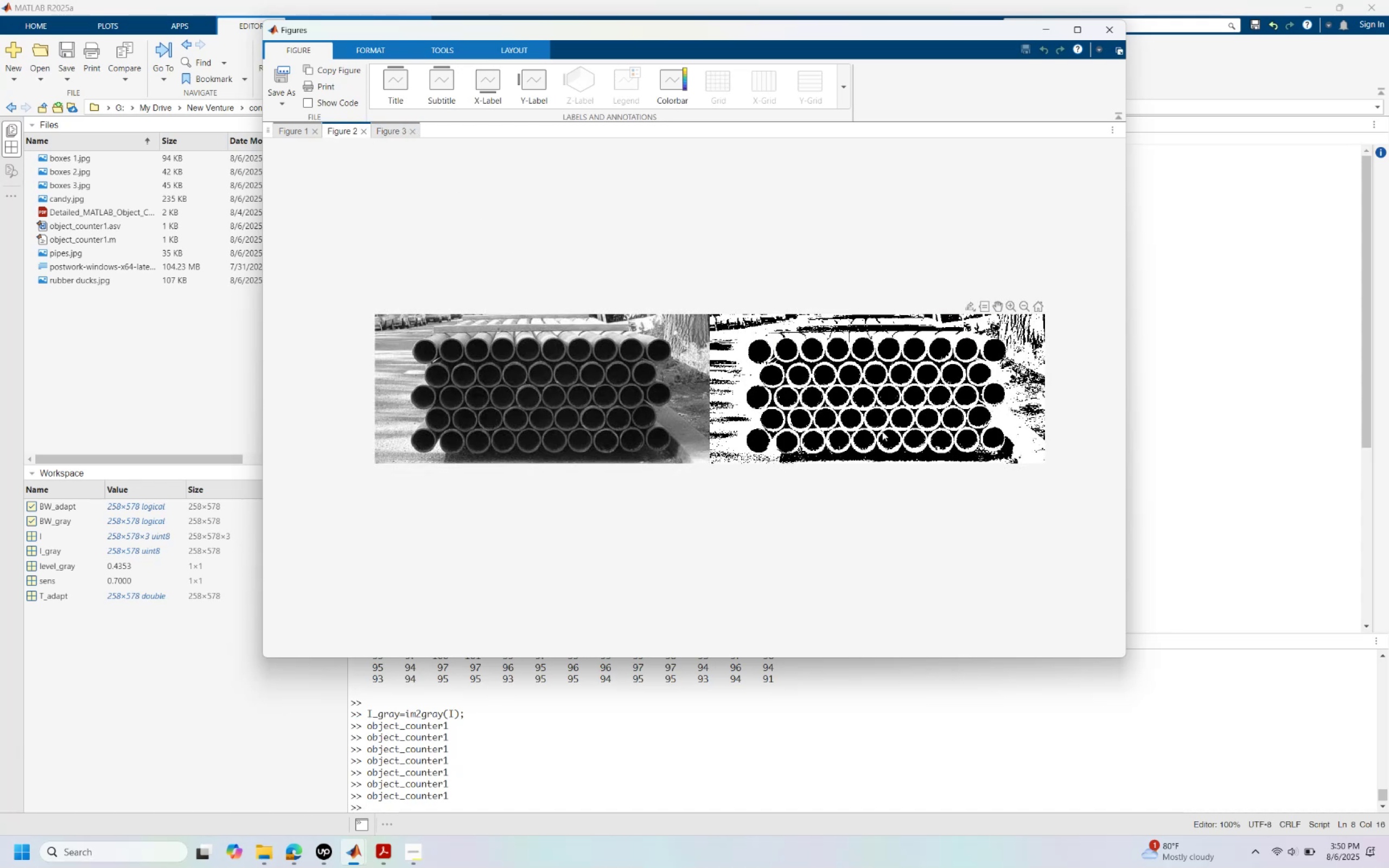 
left_click([588, 734])
 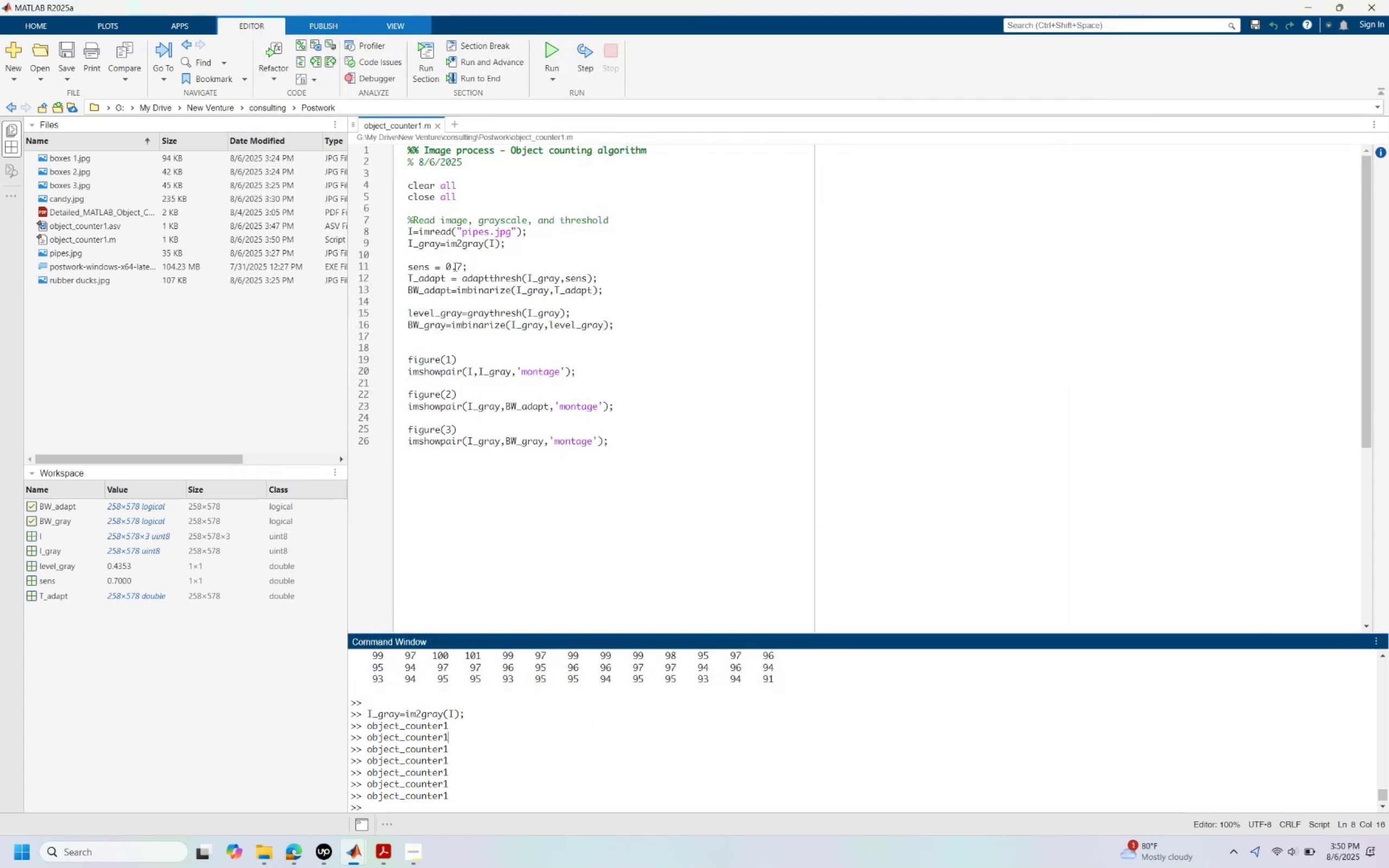 
left_click([454, 266])
 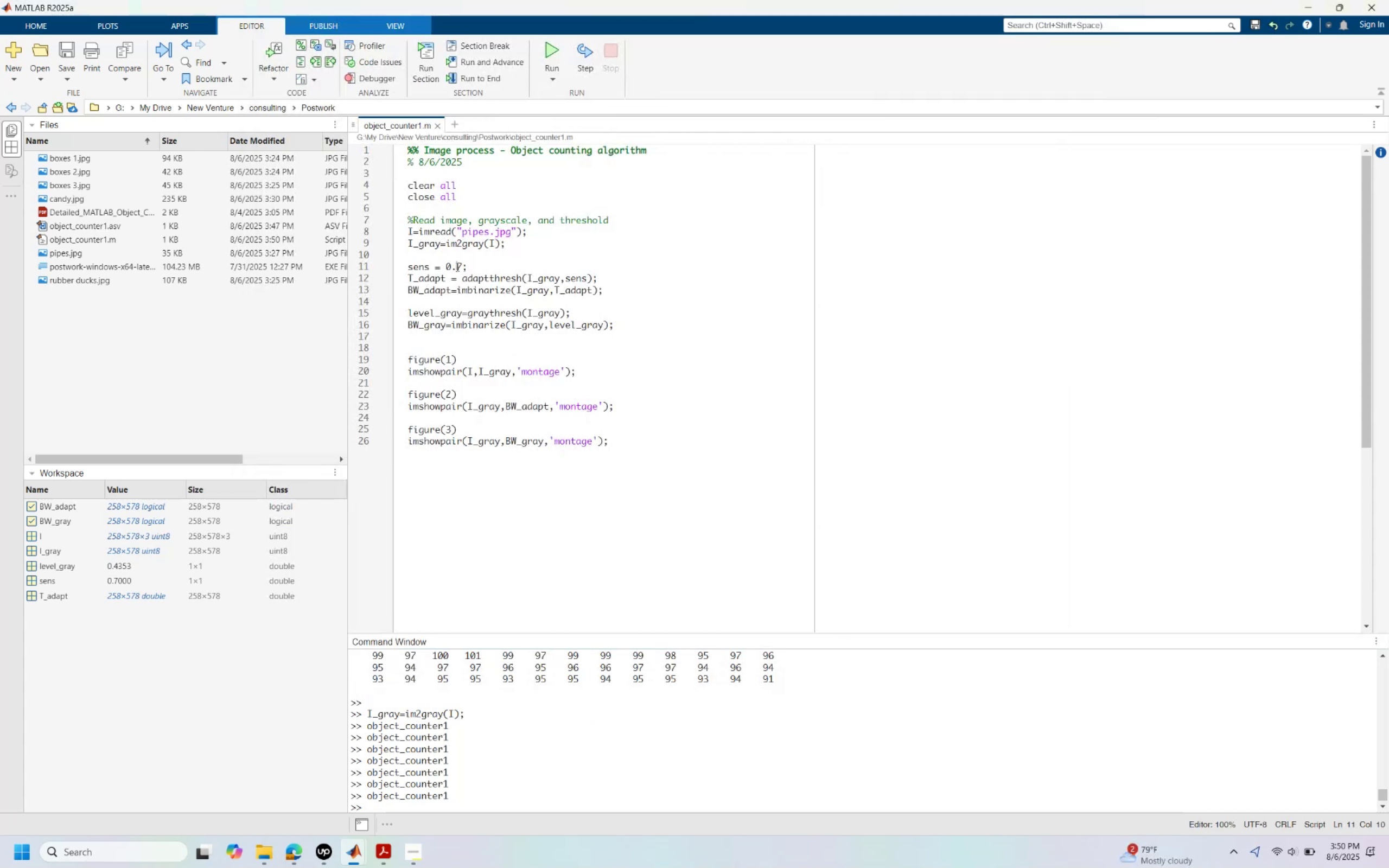 
left_click_drag(start_coordinate=[458, 266], to_coordinate=[461, 266])
 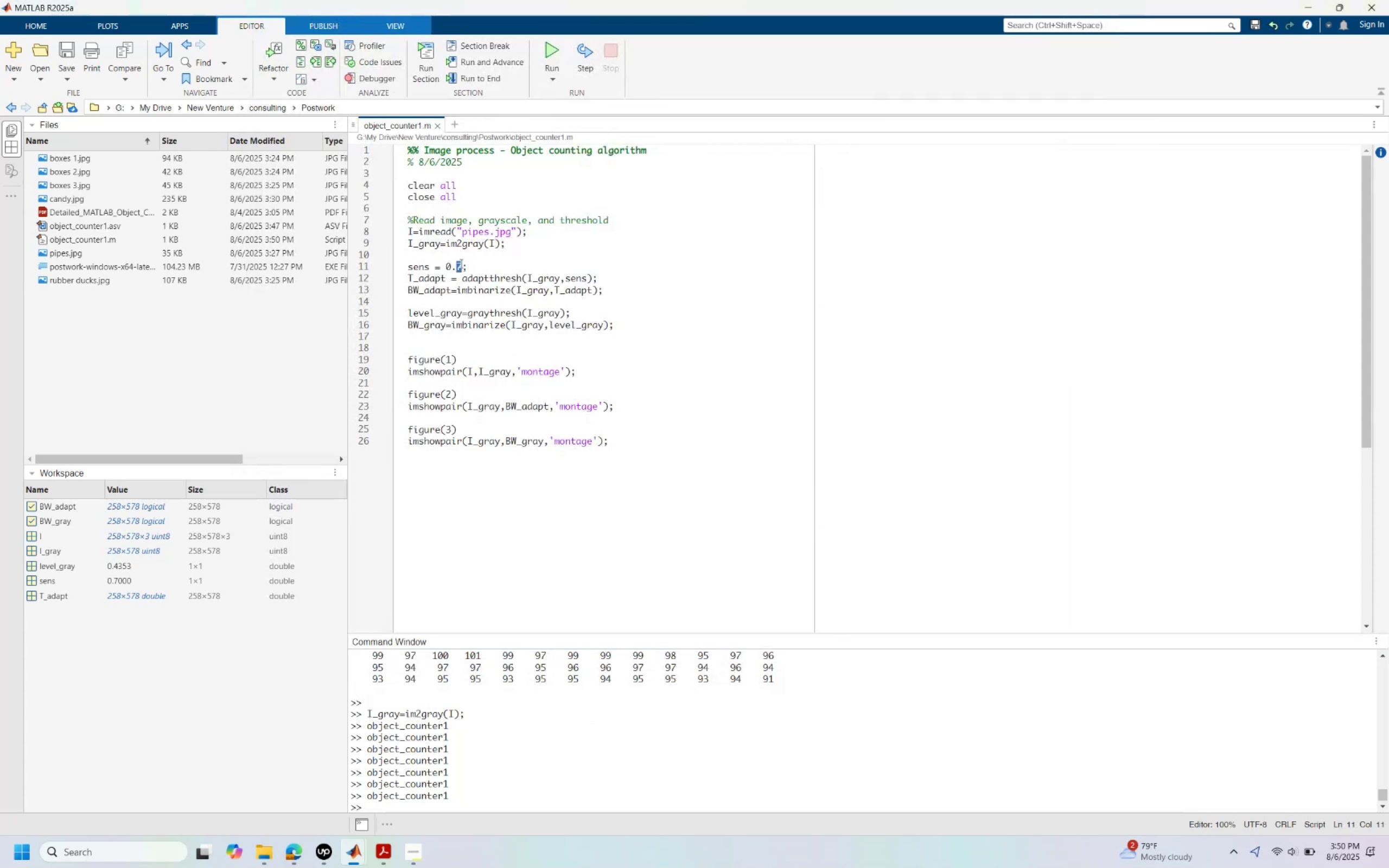 
key(5)
 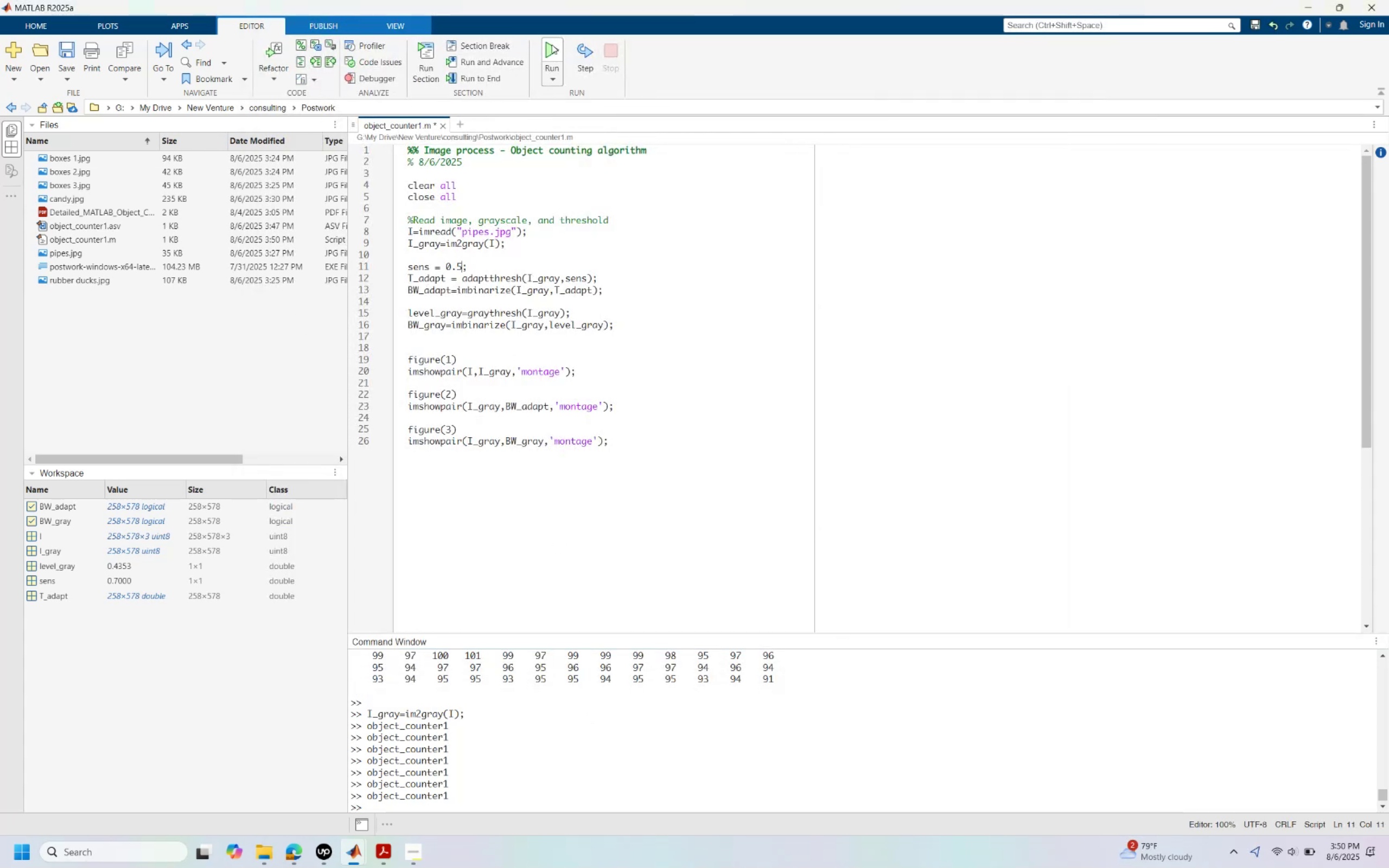 
left_click([551, 46])
 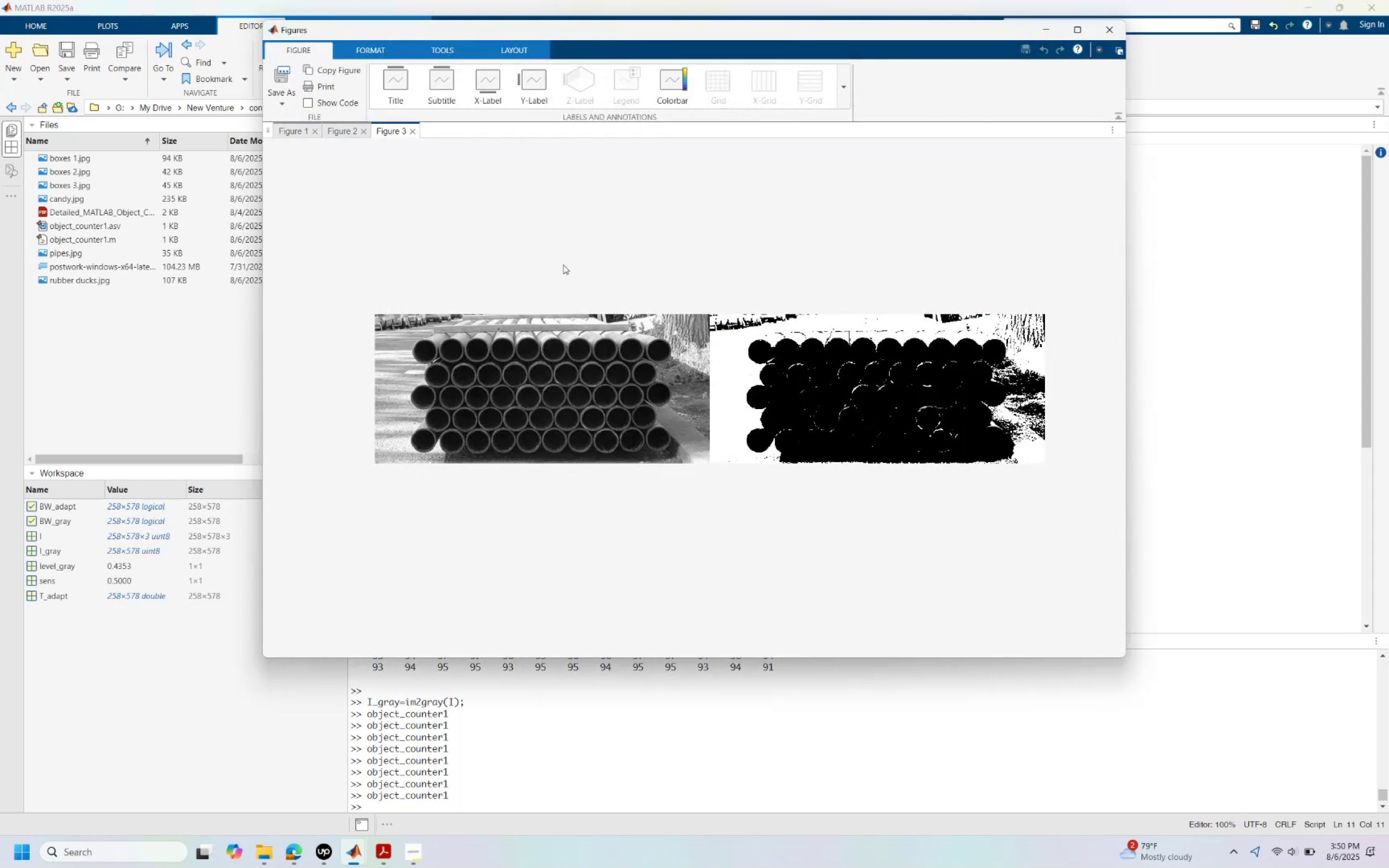 
wait(6.94)
 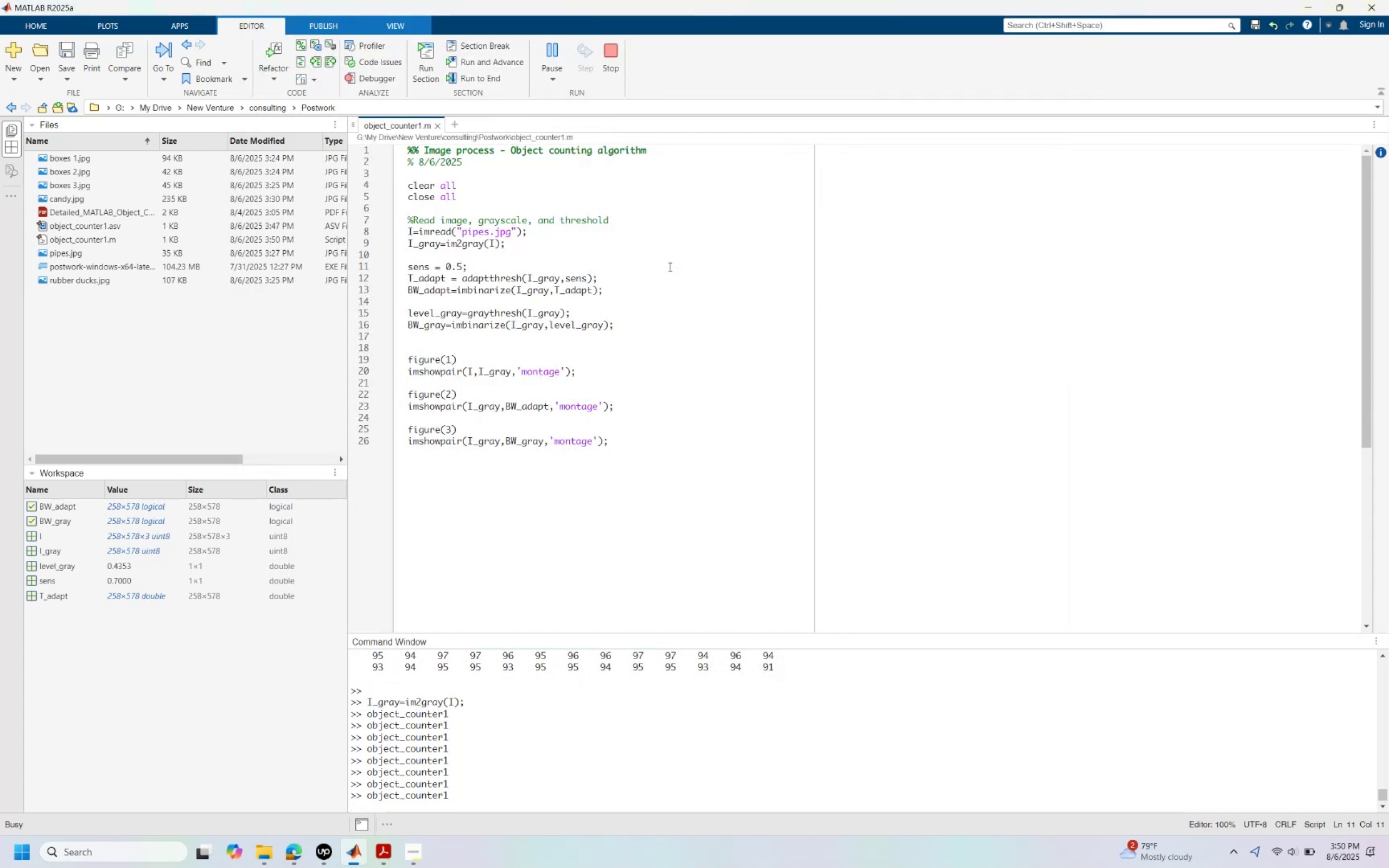 
left_click([345, 129])
 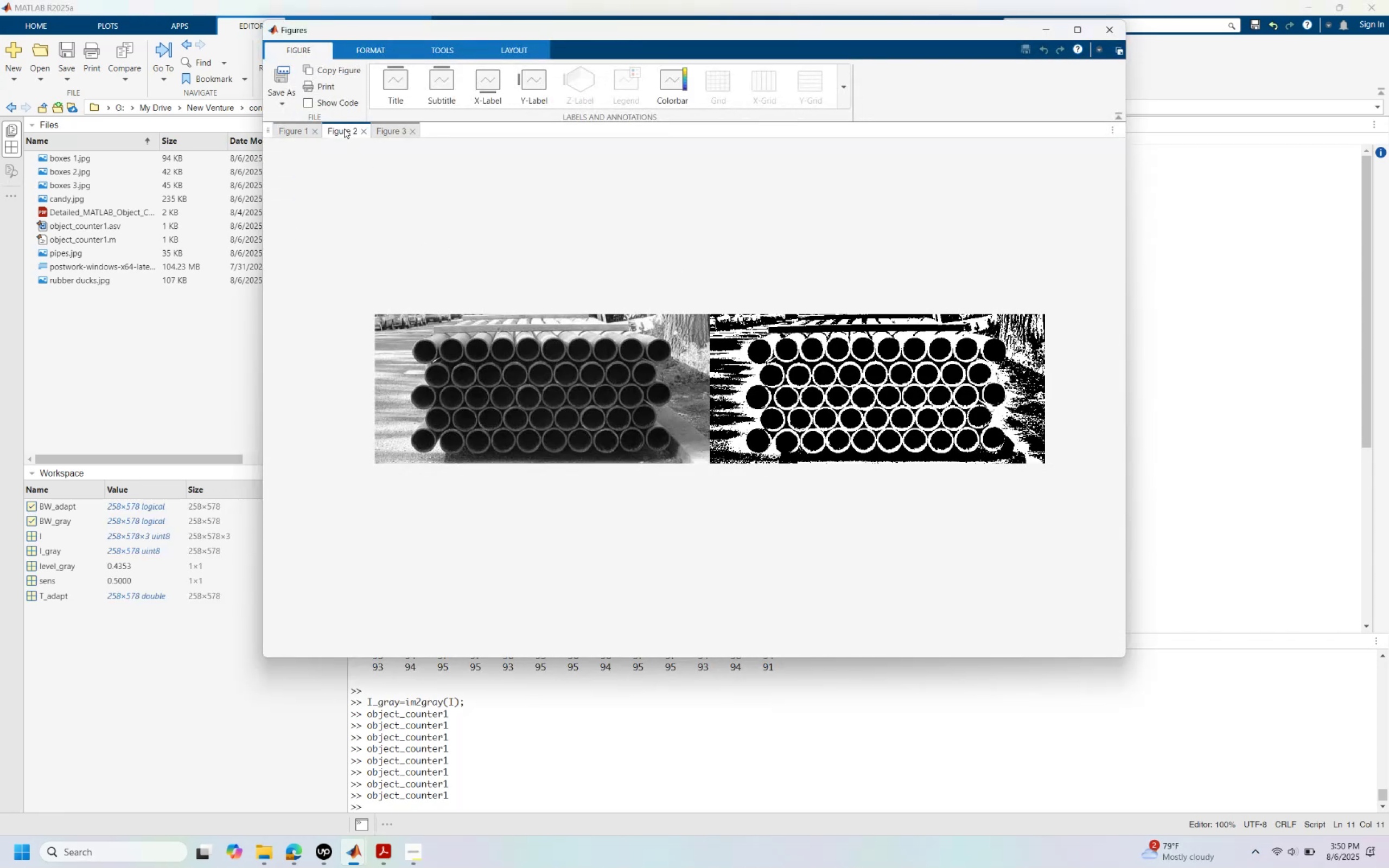 
wait(6.17)
 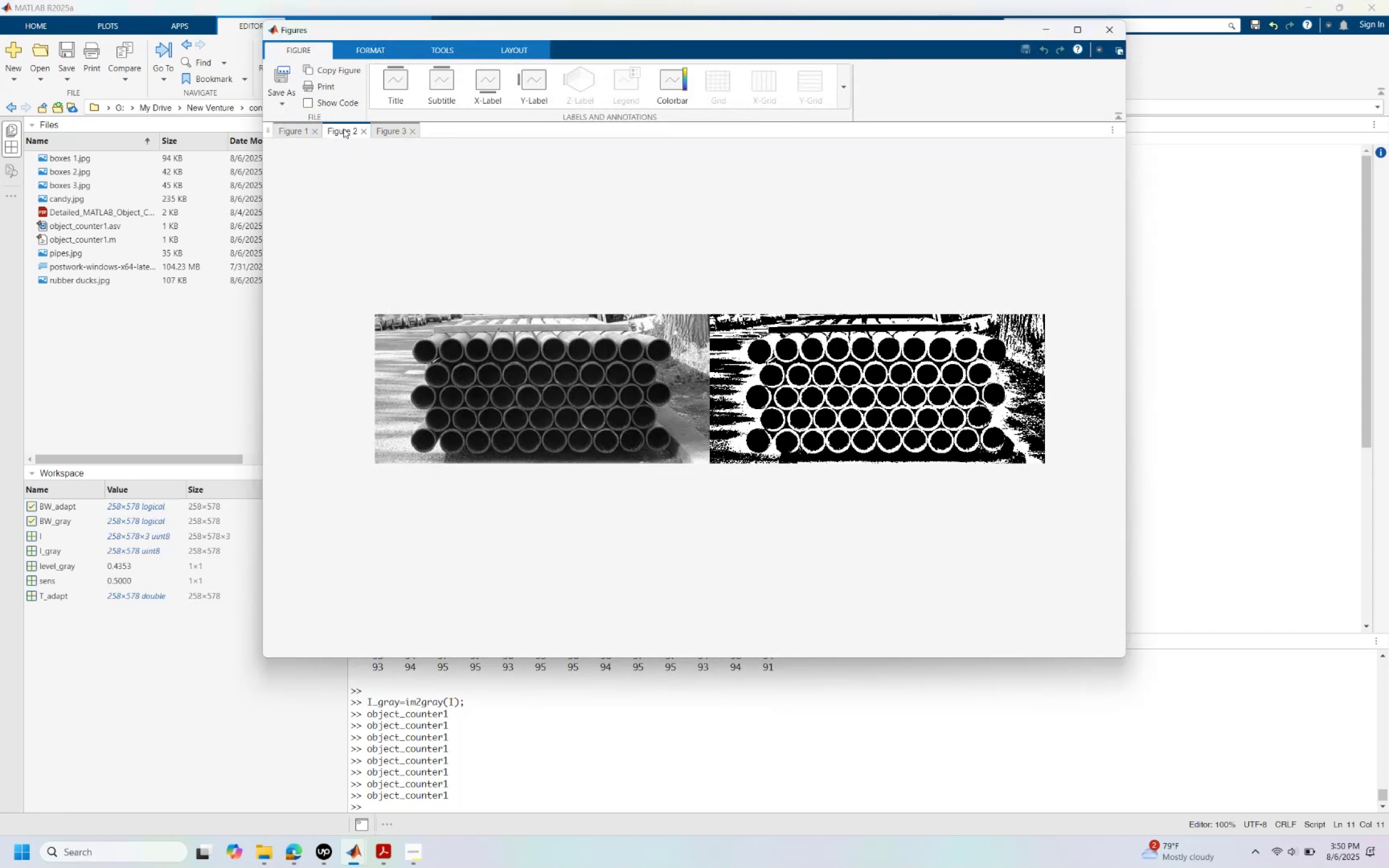 
left_click([389, 131])
 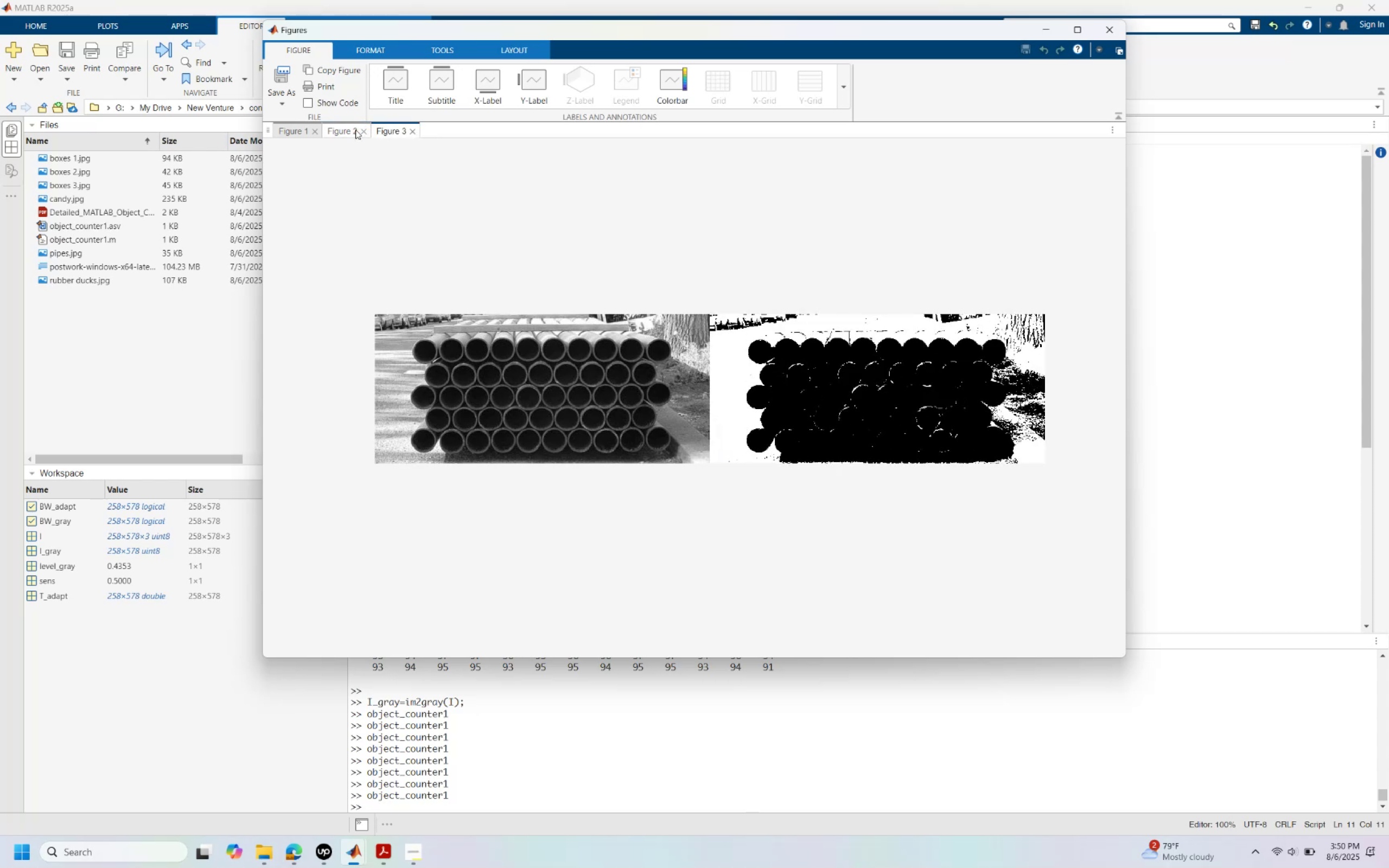 
left_click([339, 129])
 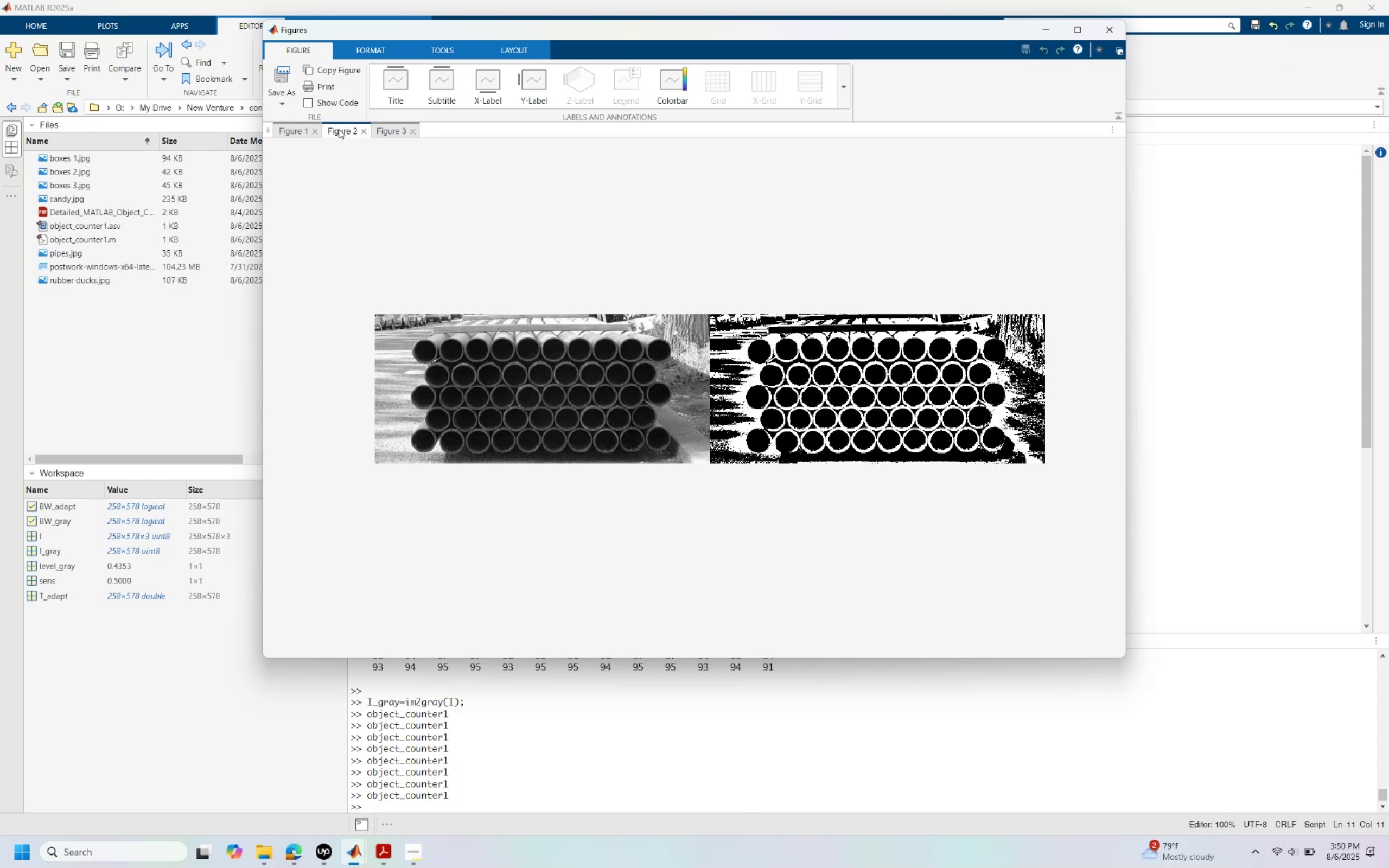 
wait(5.98)
 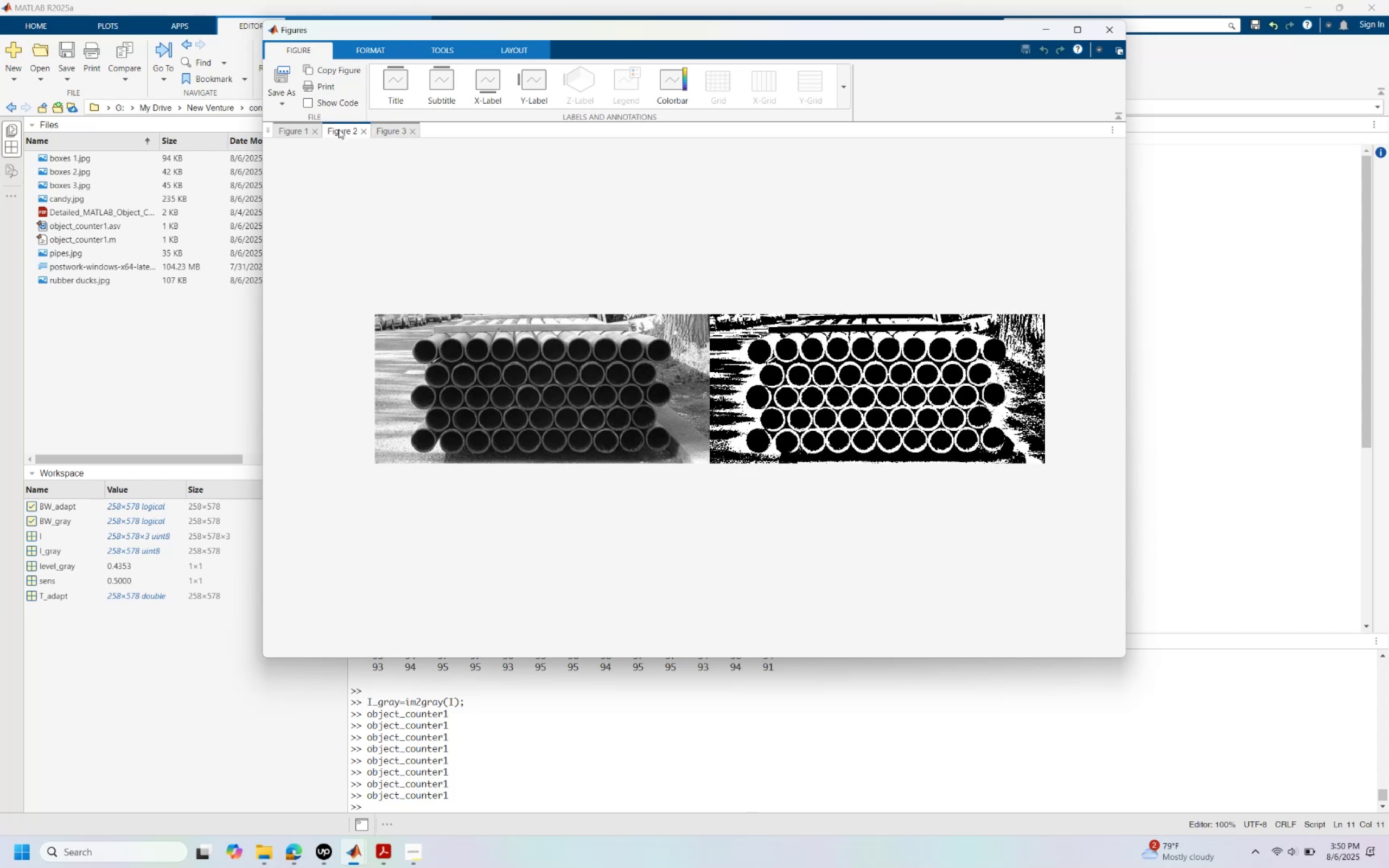 
left_click([105, 349])
 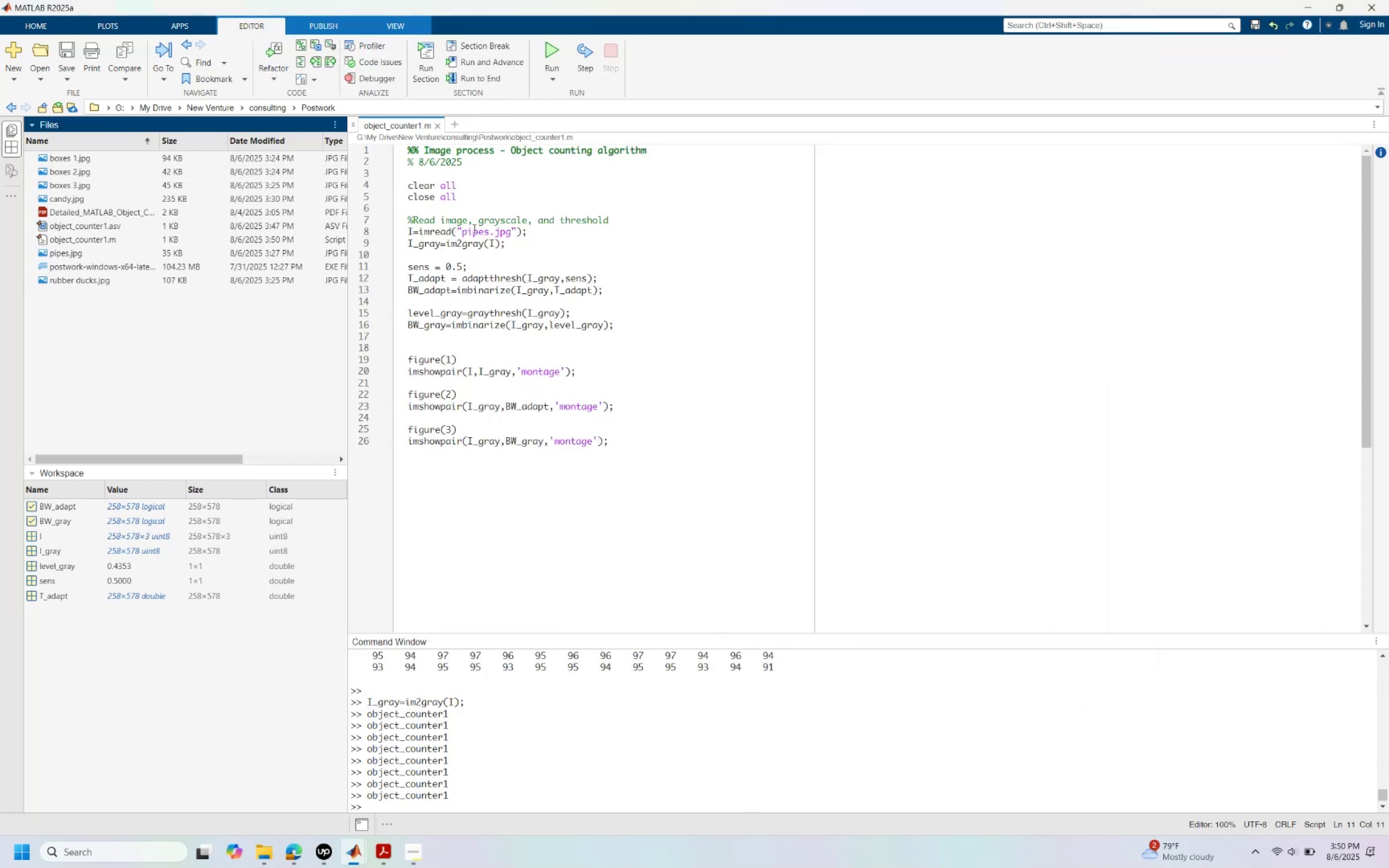 
double_click([476, 233])
 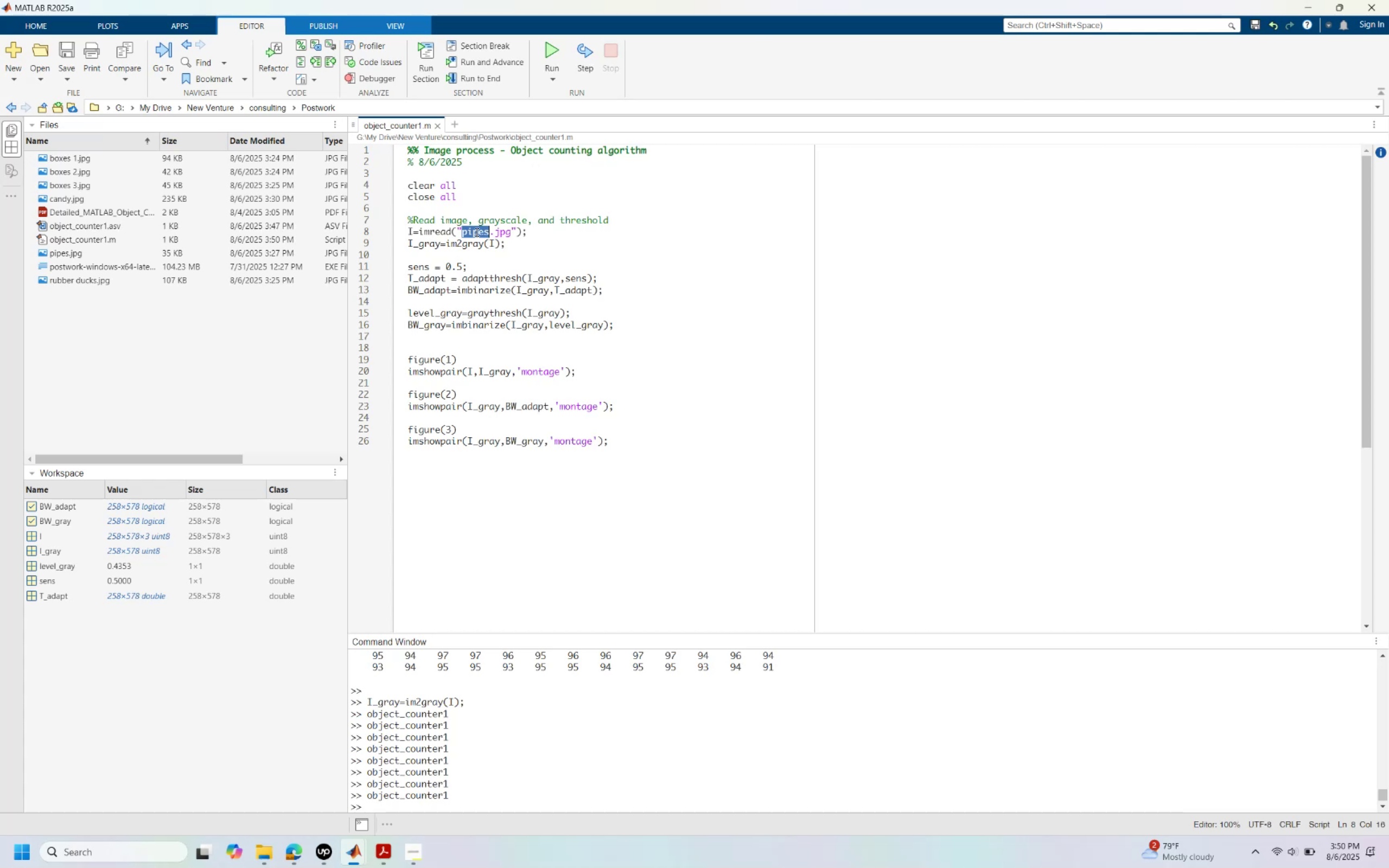 
type(rubber ducks)
 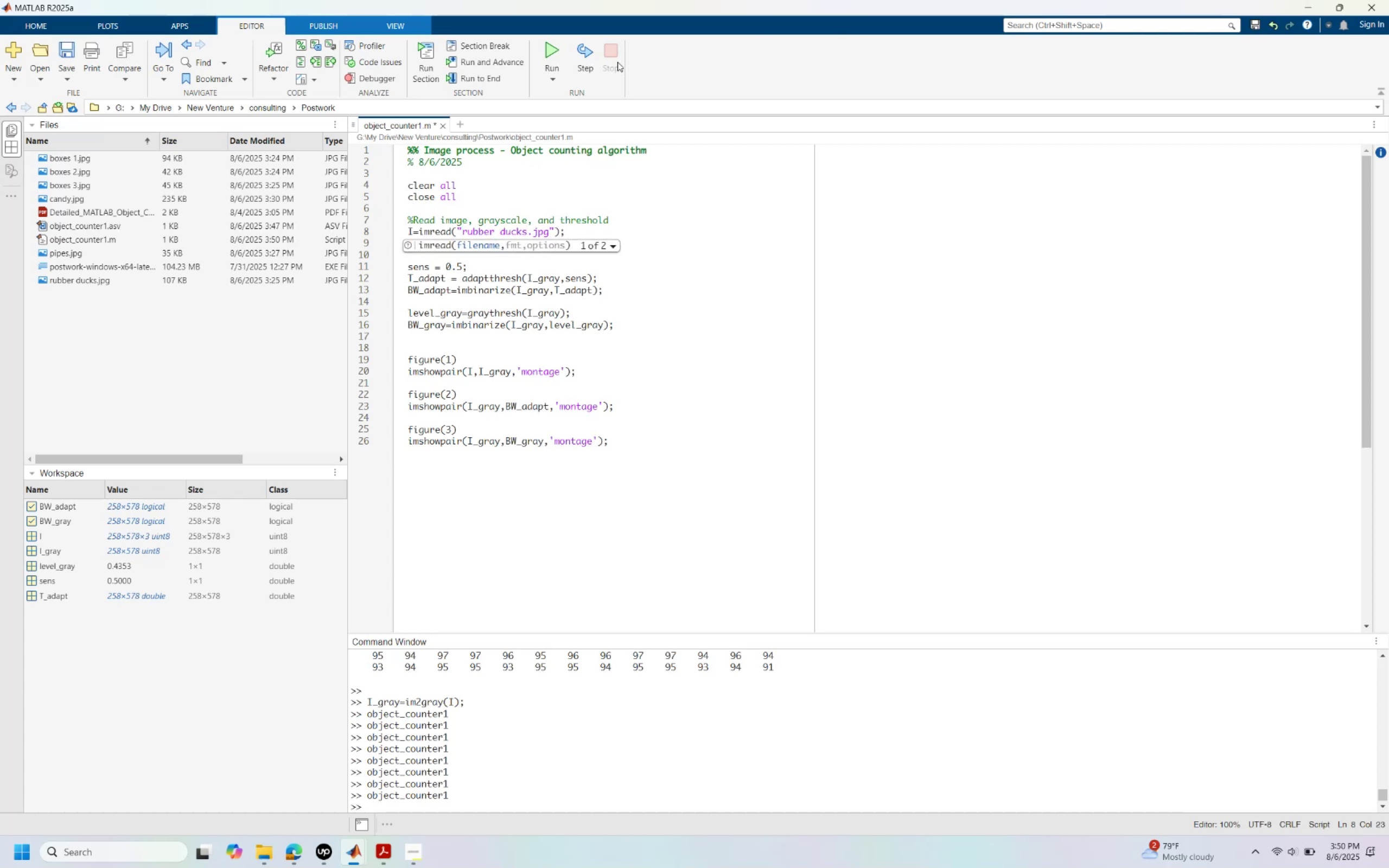 
left_click([546, 58])
 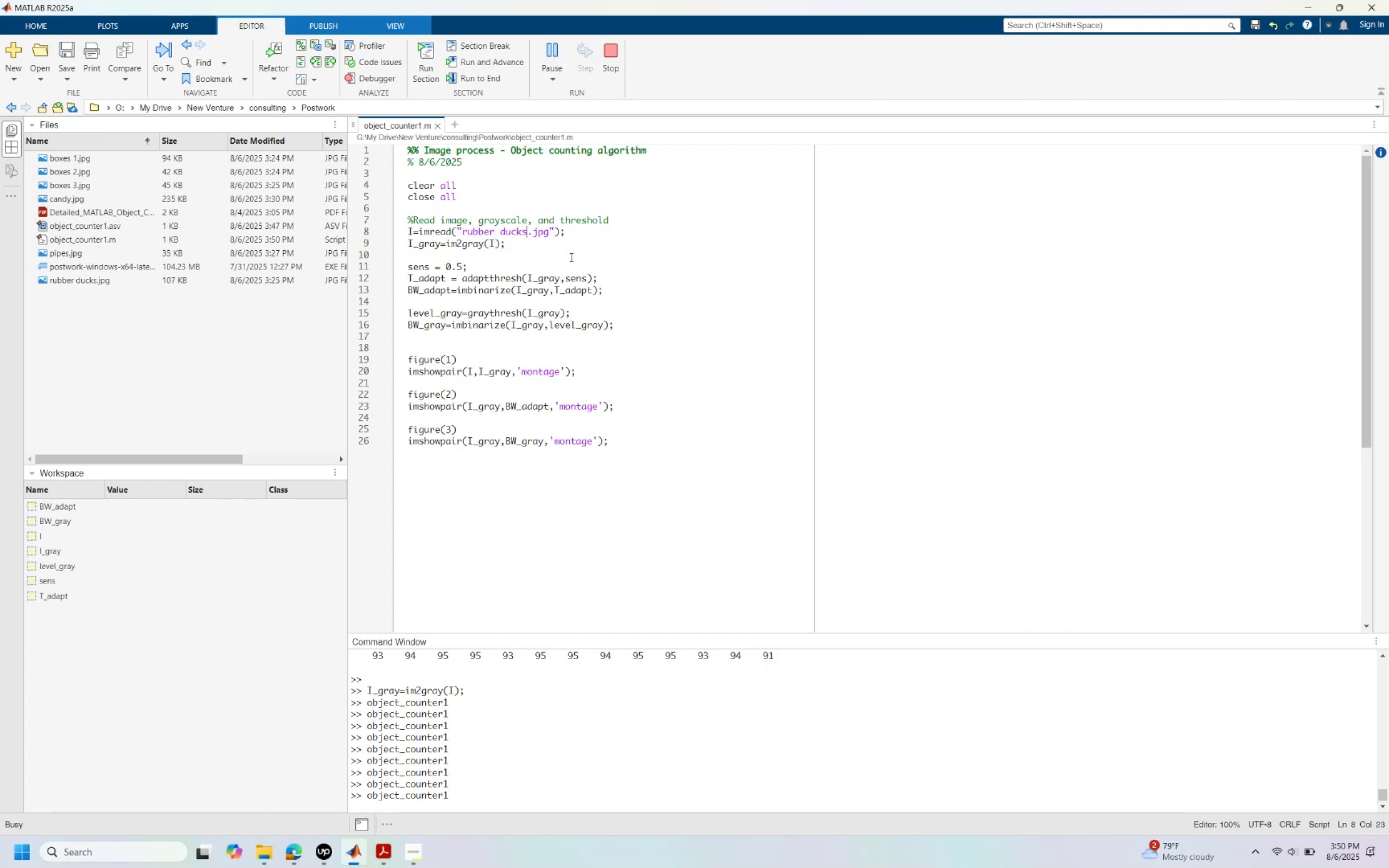 
wait(8.88)
 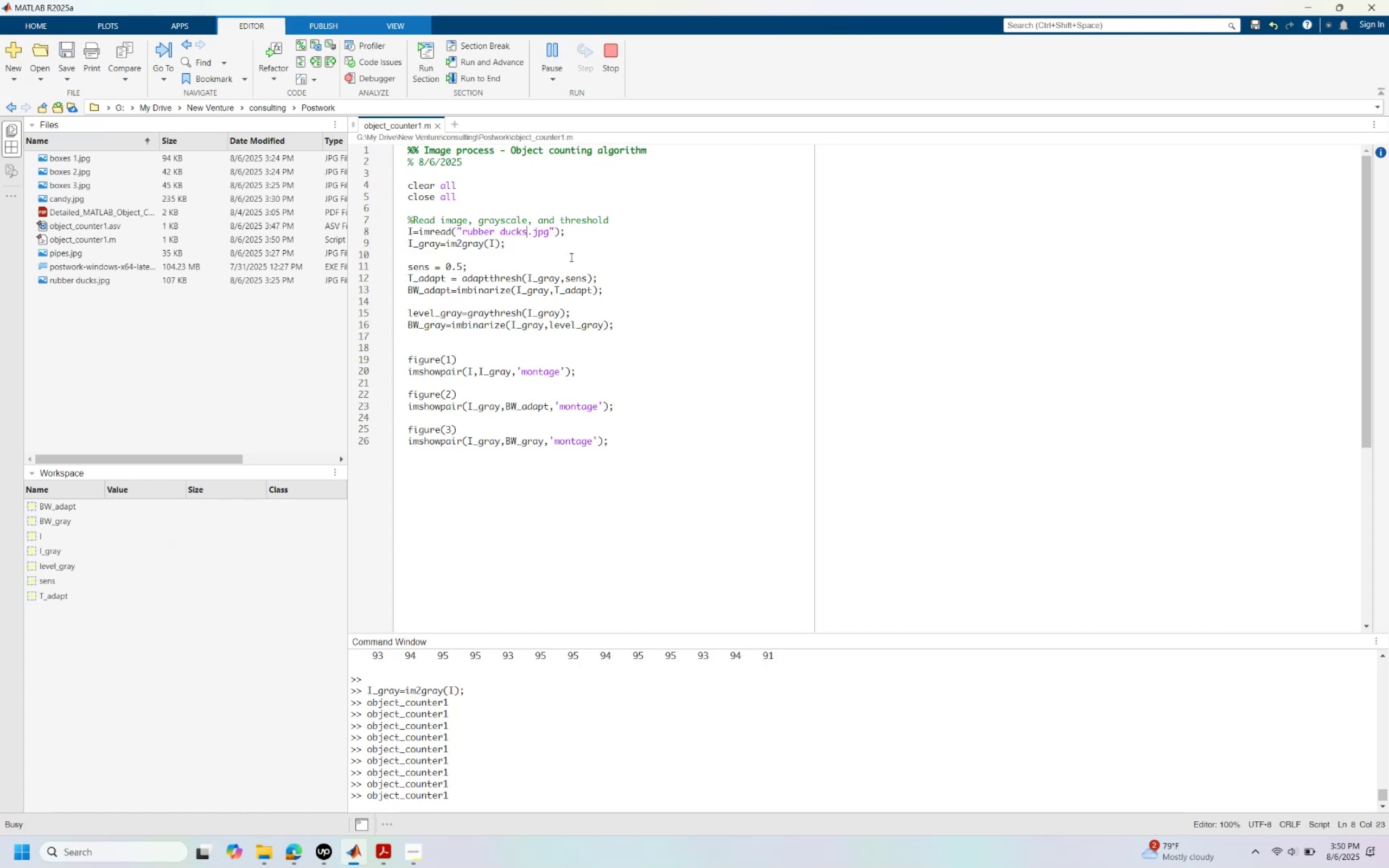 
left_click([337, 136])
 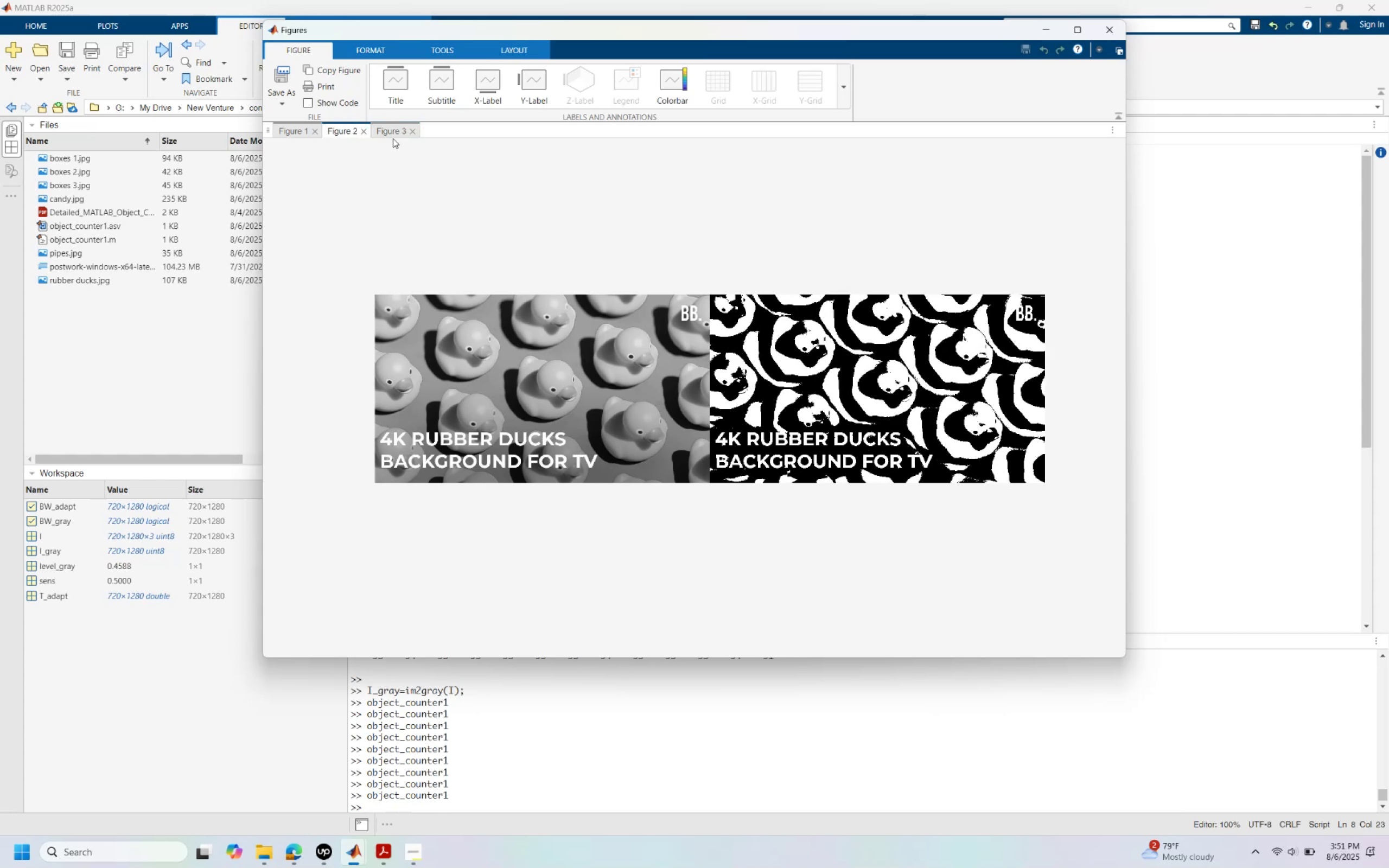 
wait(5.14)
 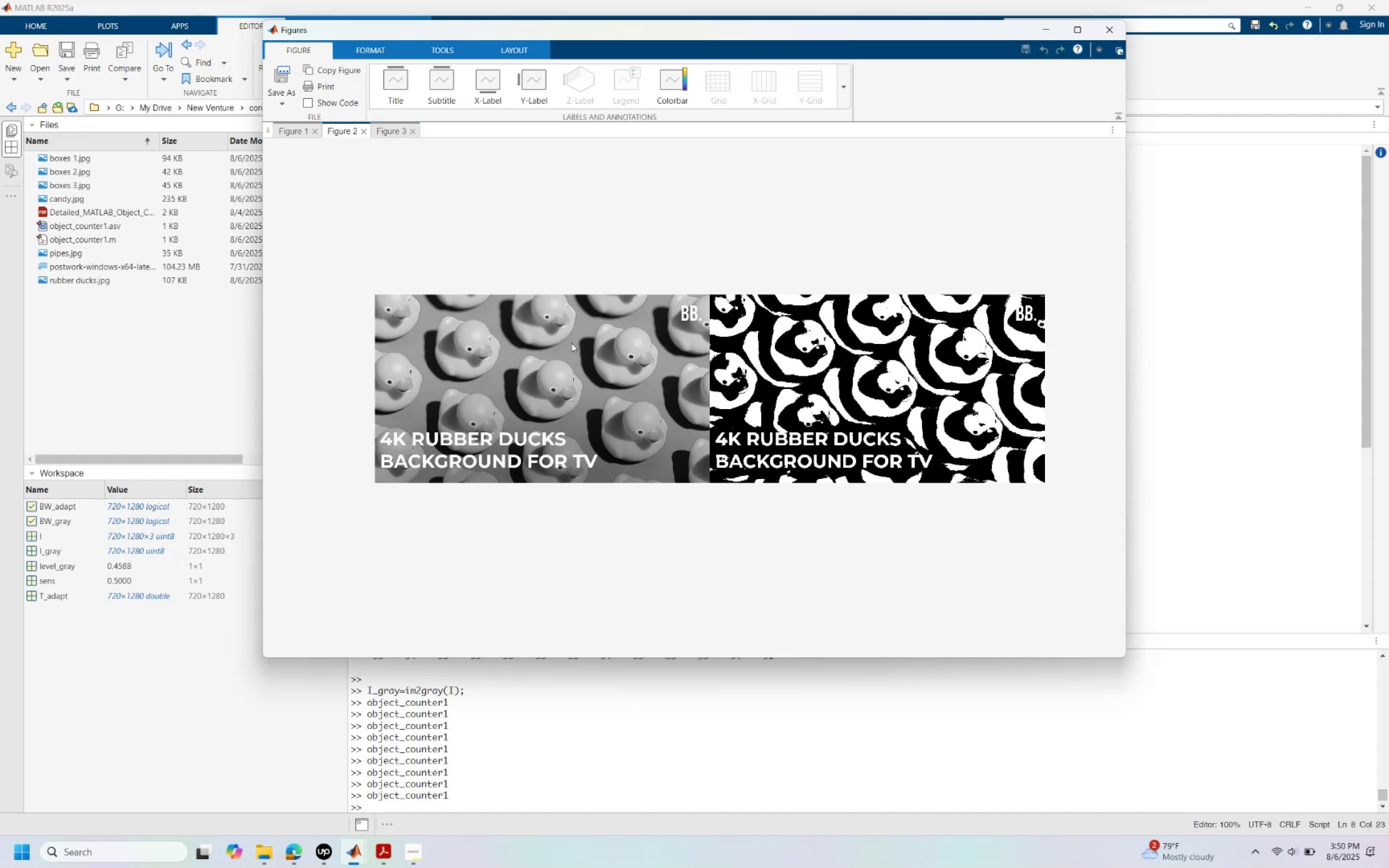 
left_click([387, 133])
 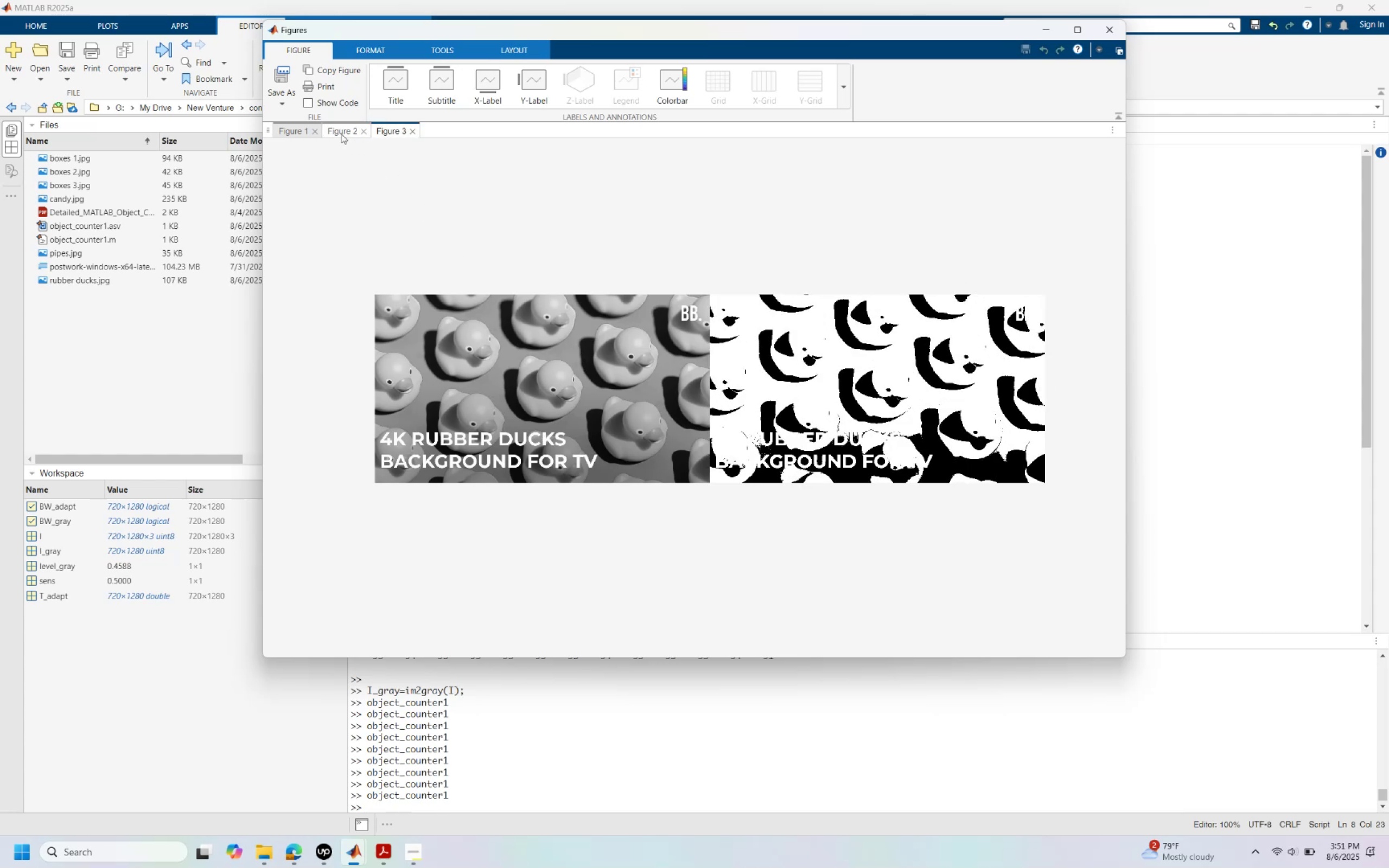 
left_click([339, 134])
 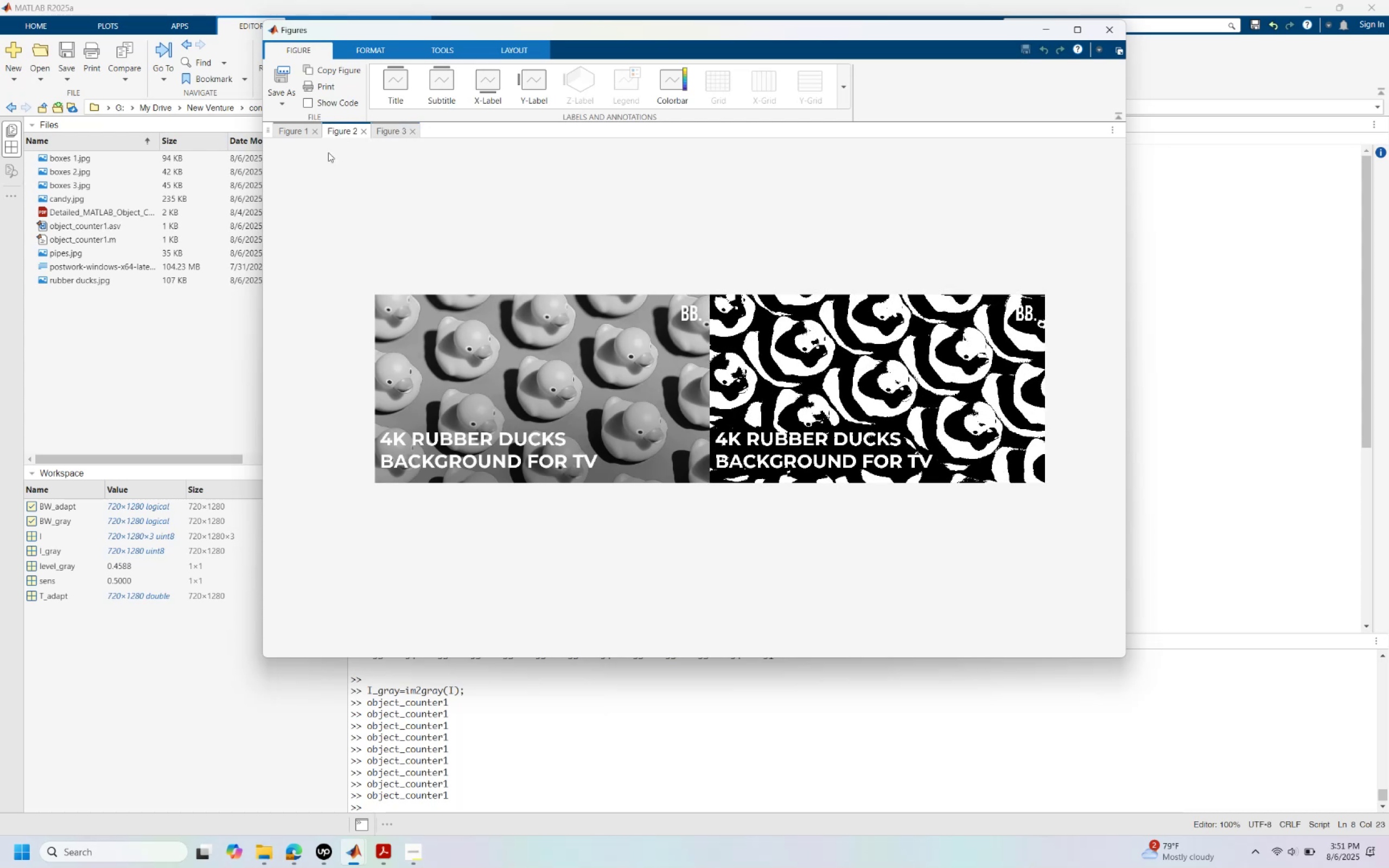 
left_click([584, 698])
 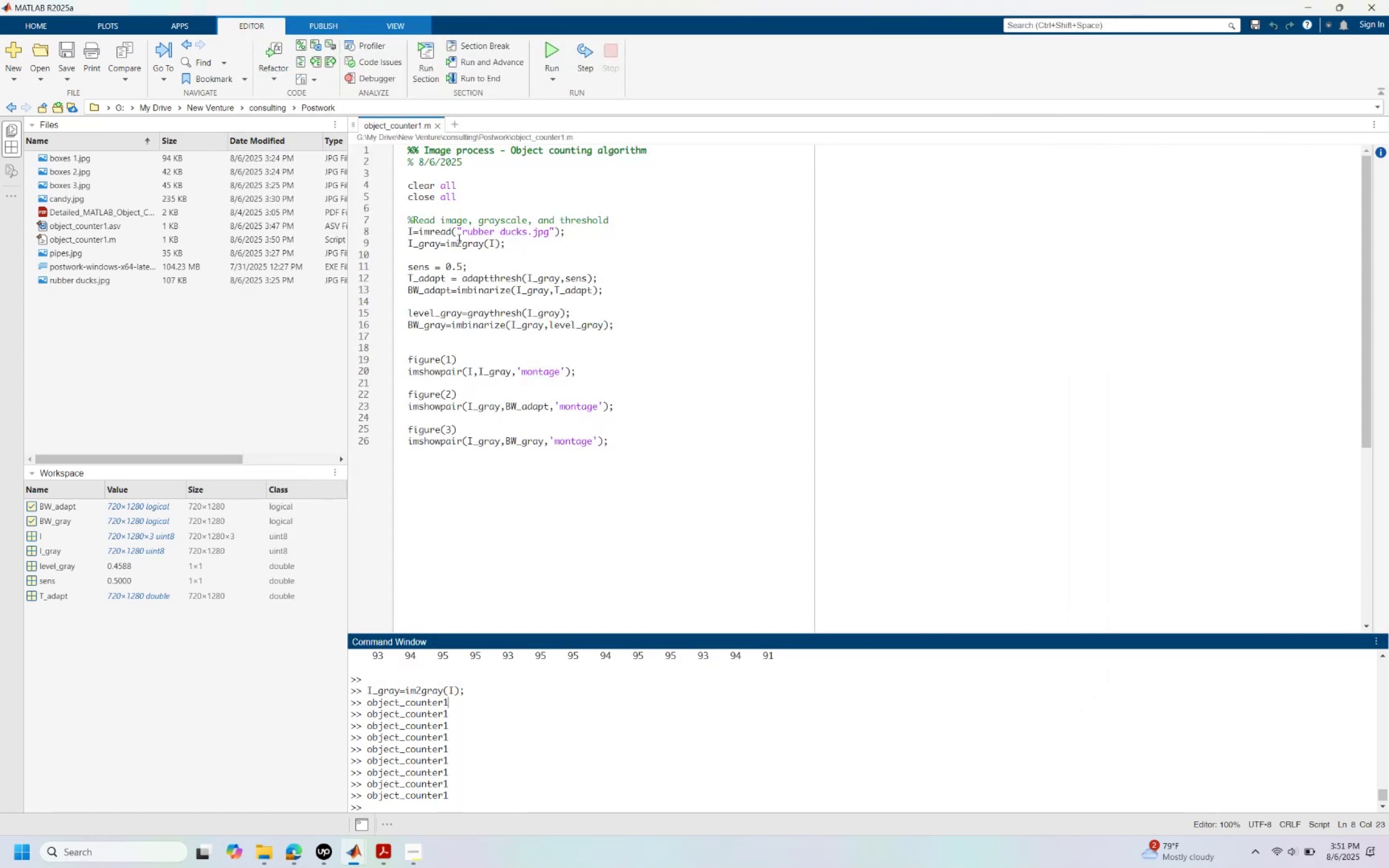 
left_click_drag(start_coordinate=[463, 230], to_coordinate=[526, 235])
 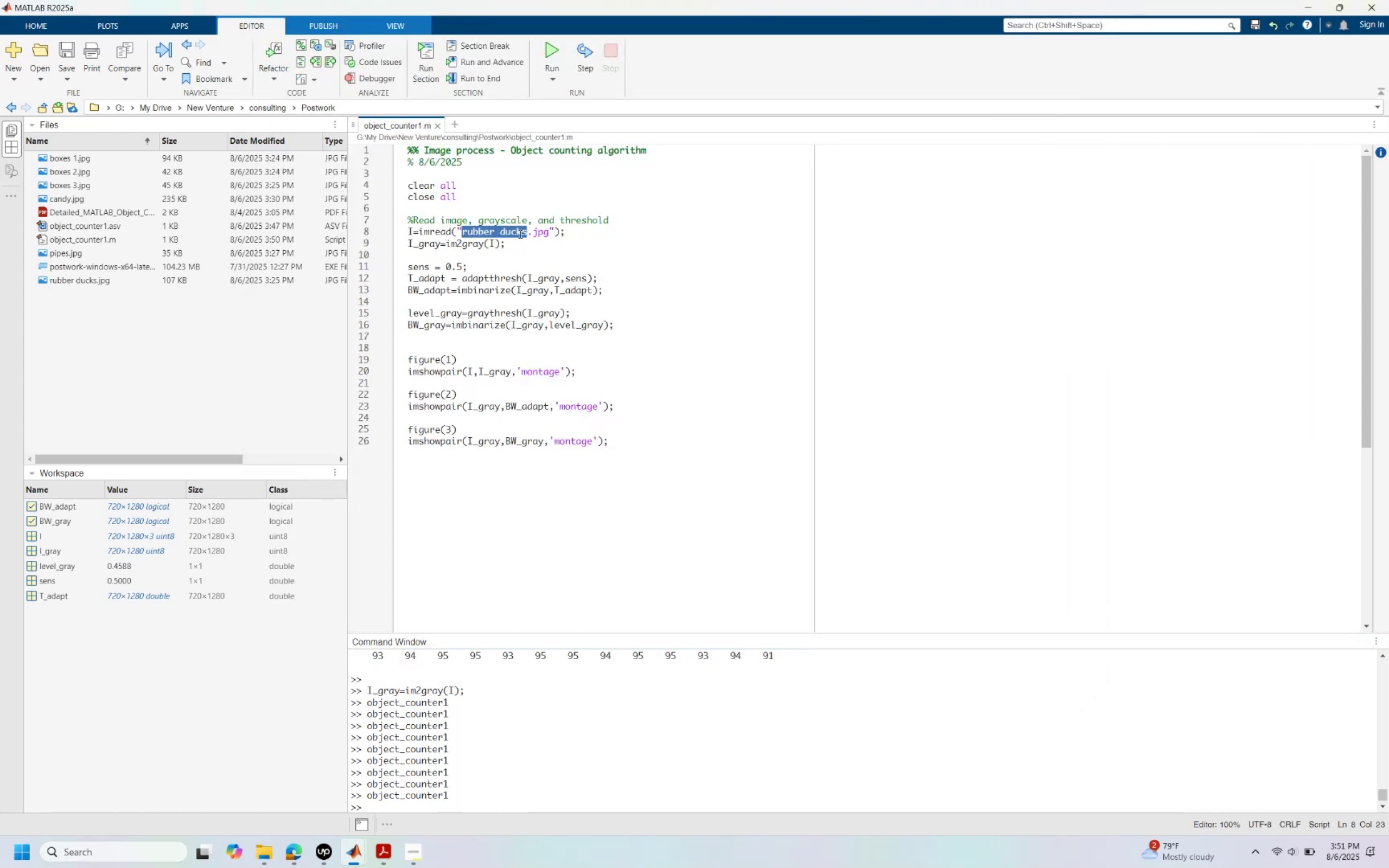 
type(boxes 1)
 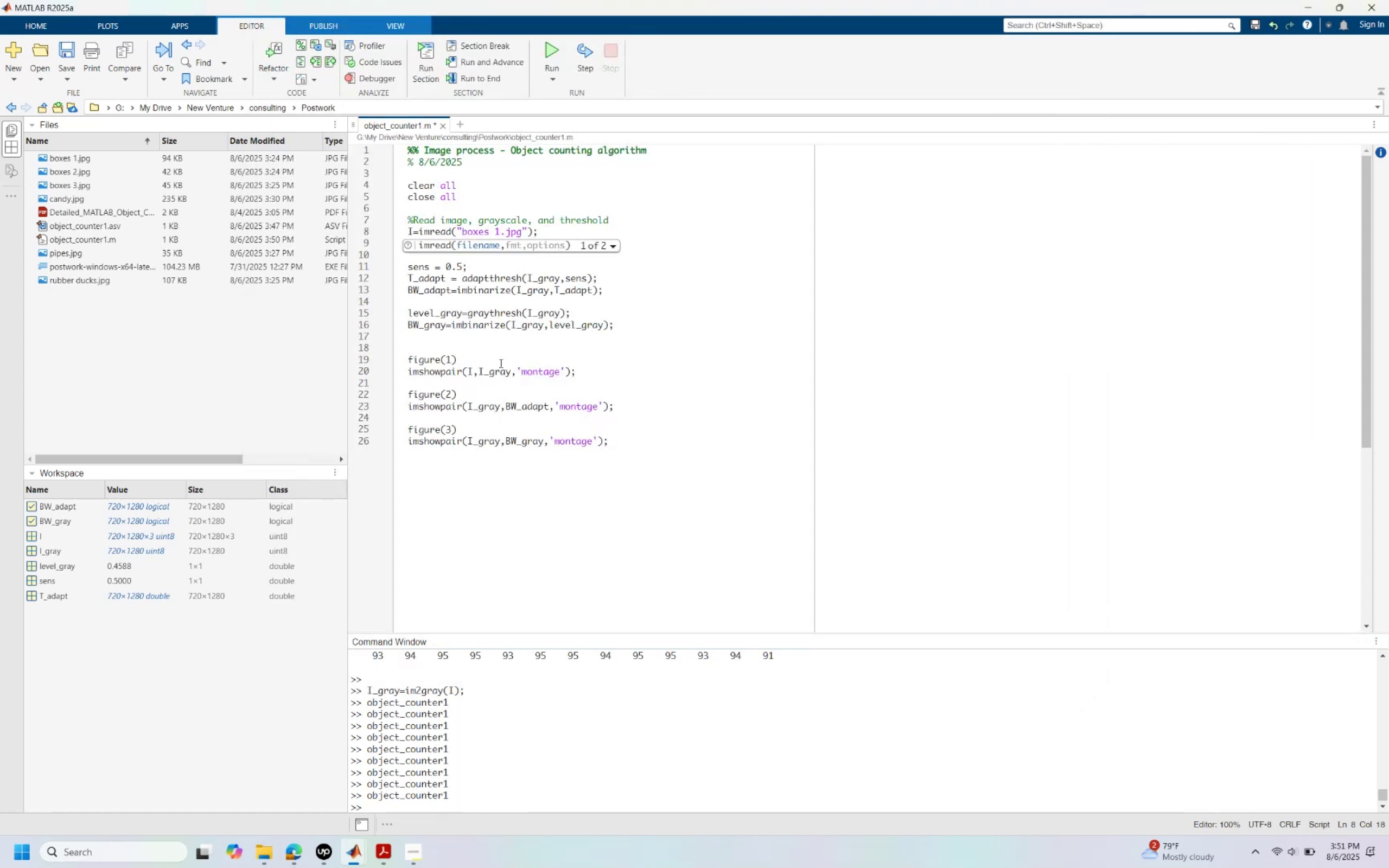 
left_click([693, 407])
 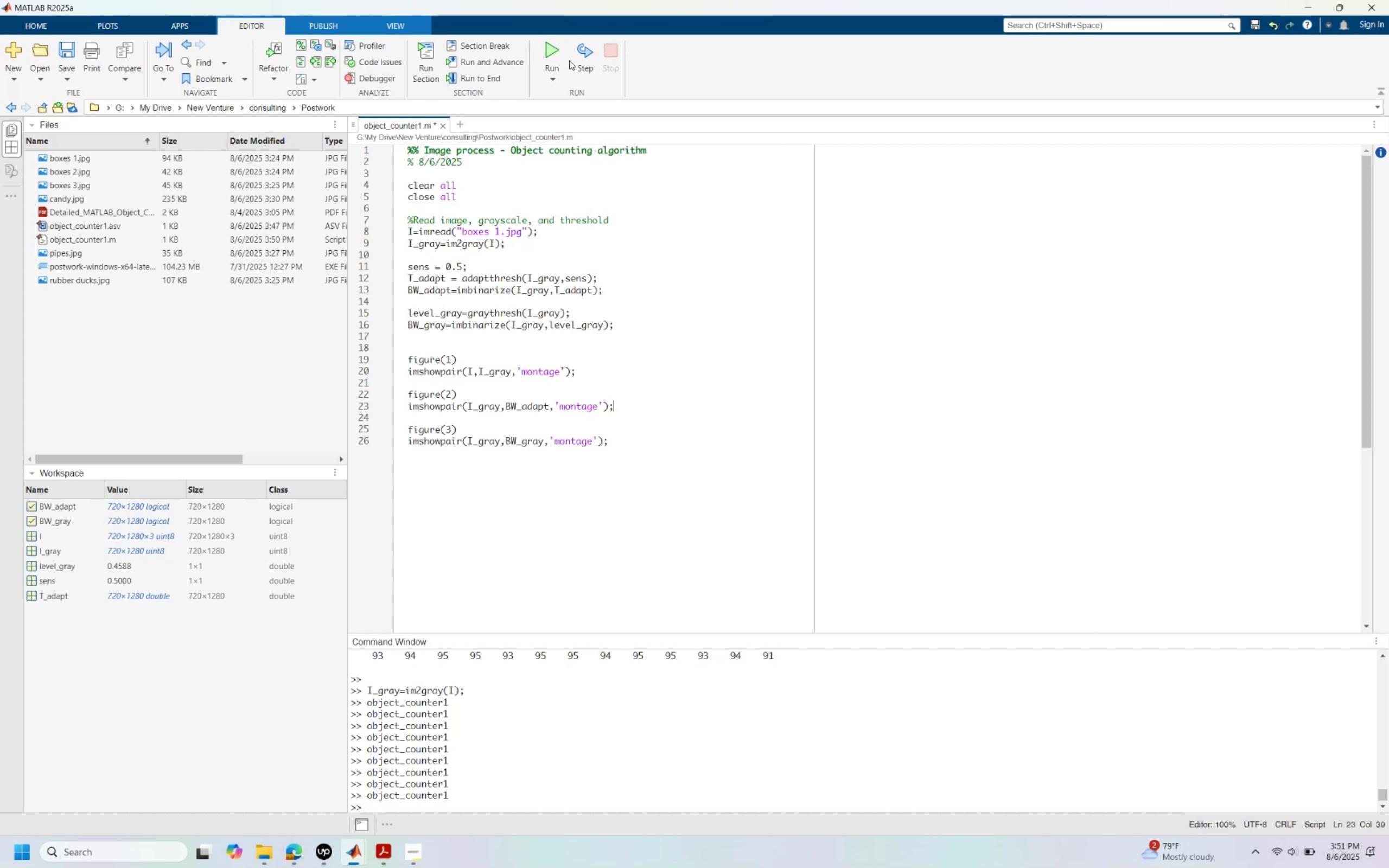 
left_click([552, 48])
 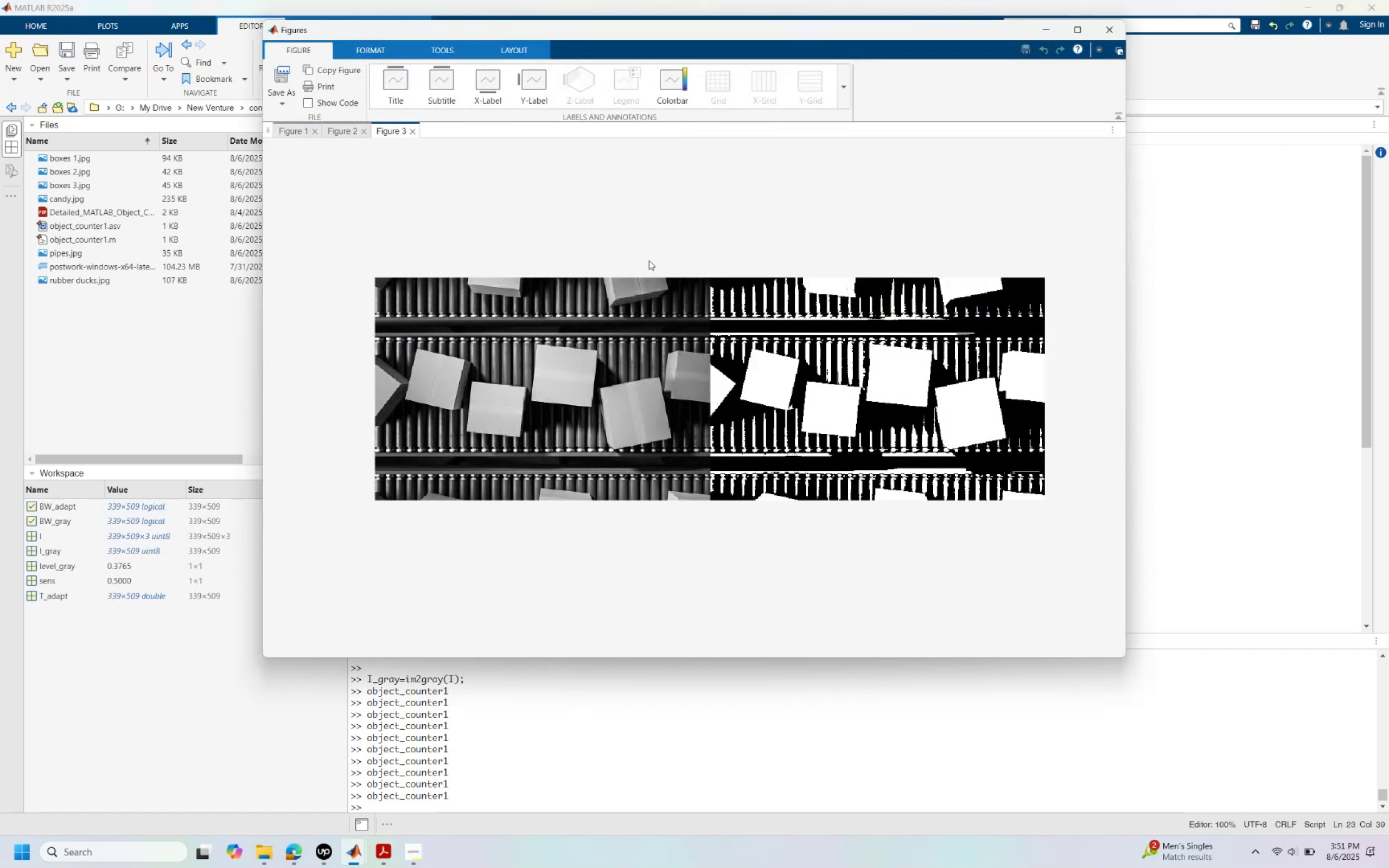 
wait(6.71)
 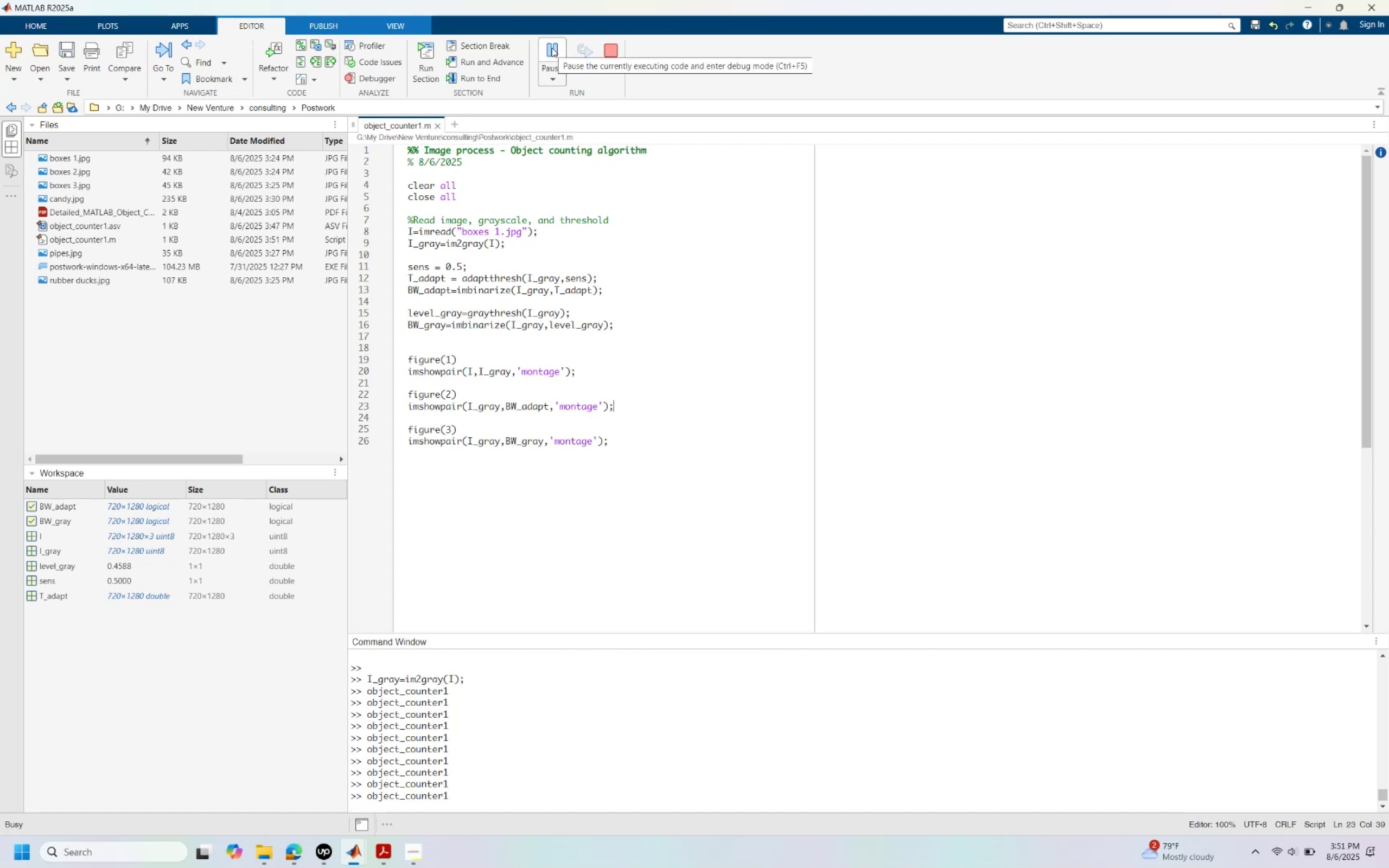 
left_click([338, 134])
 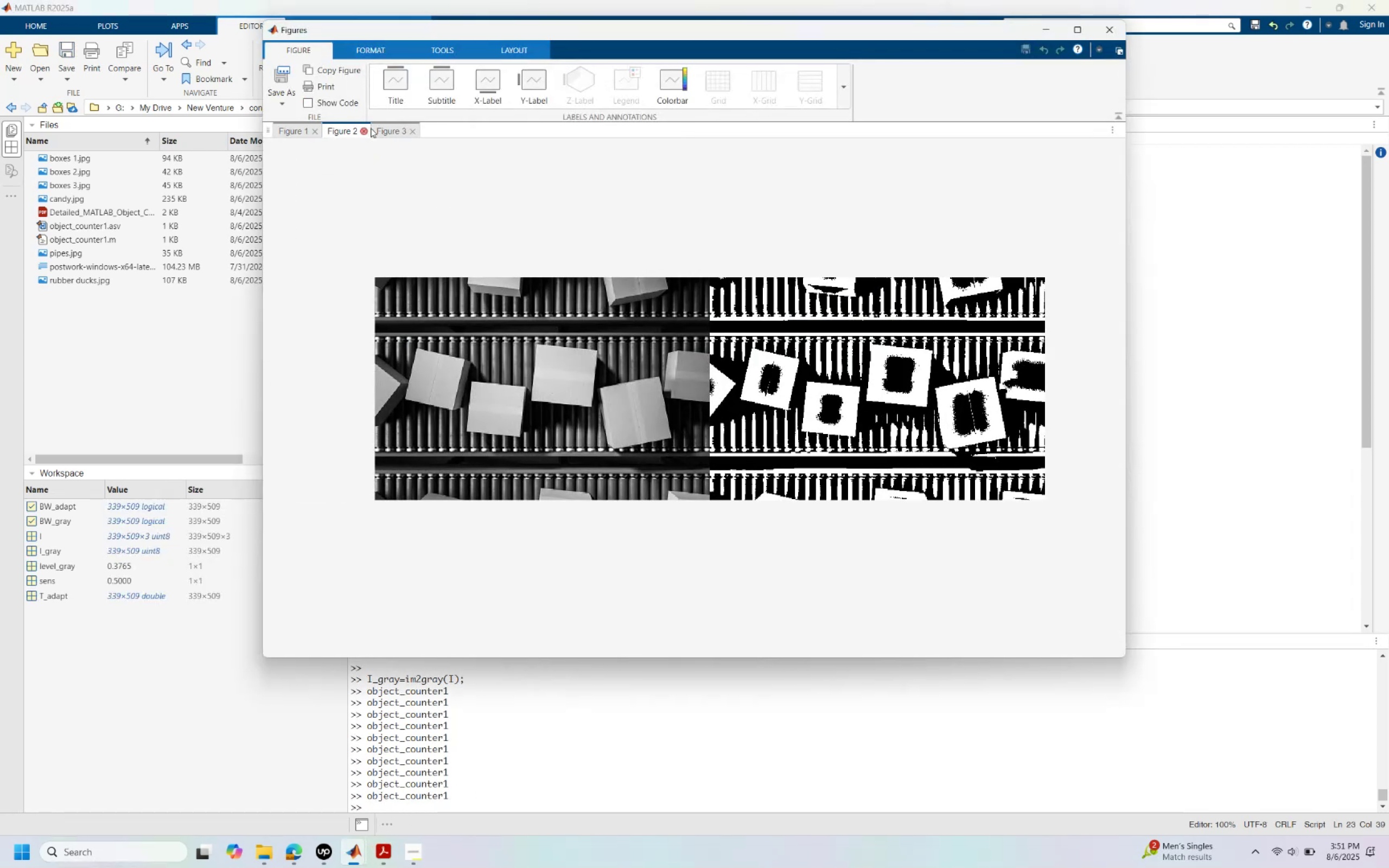 
left_click([383, 130])
 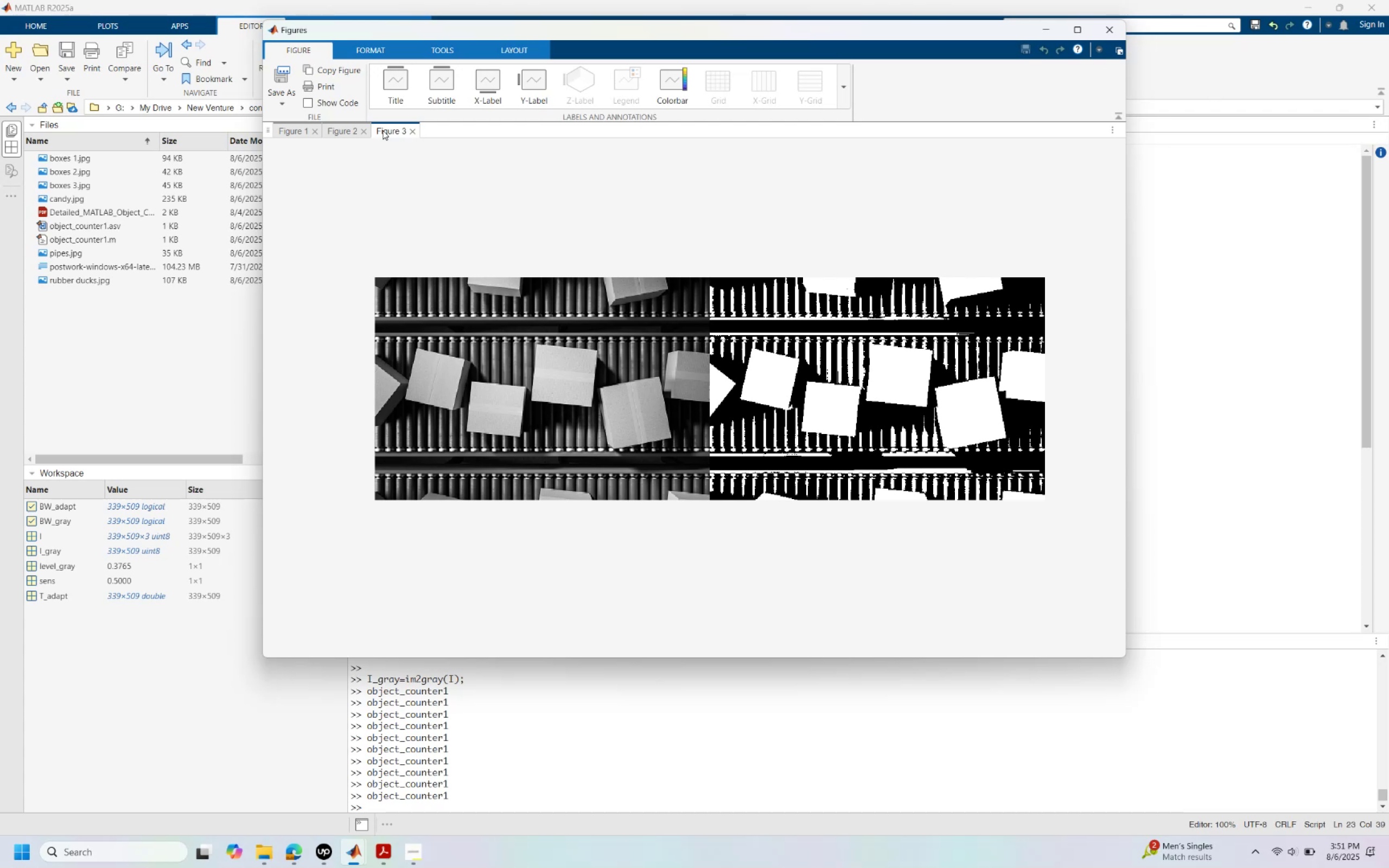 
left_click([513, 754])
 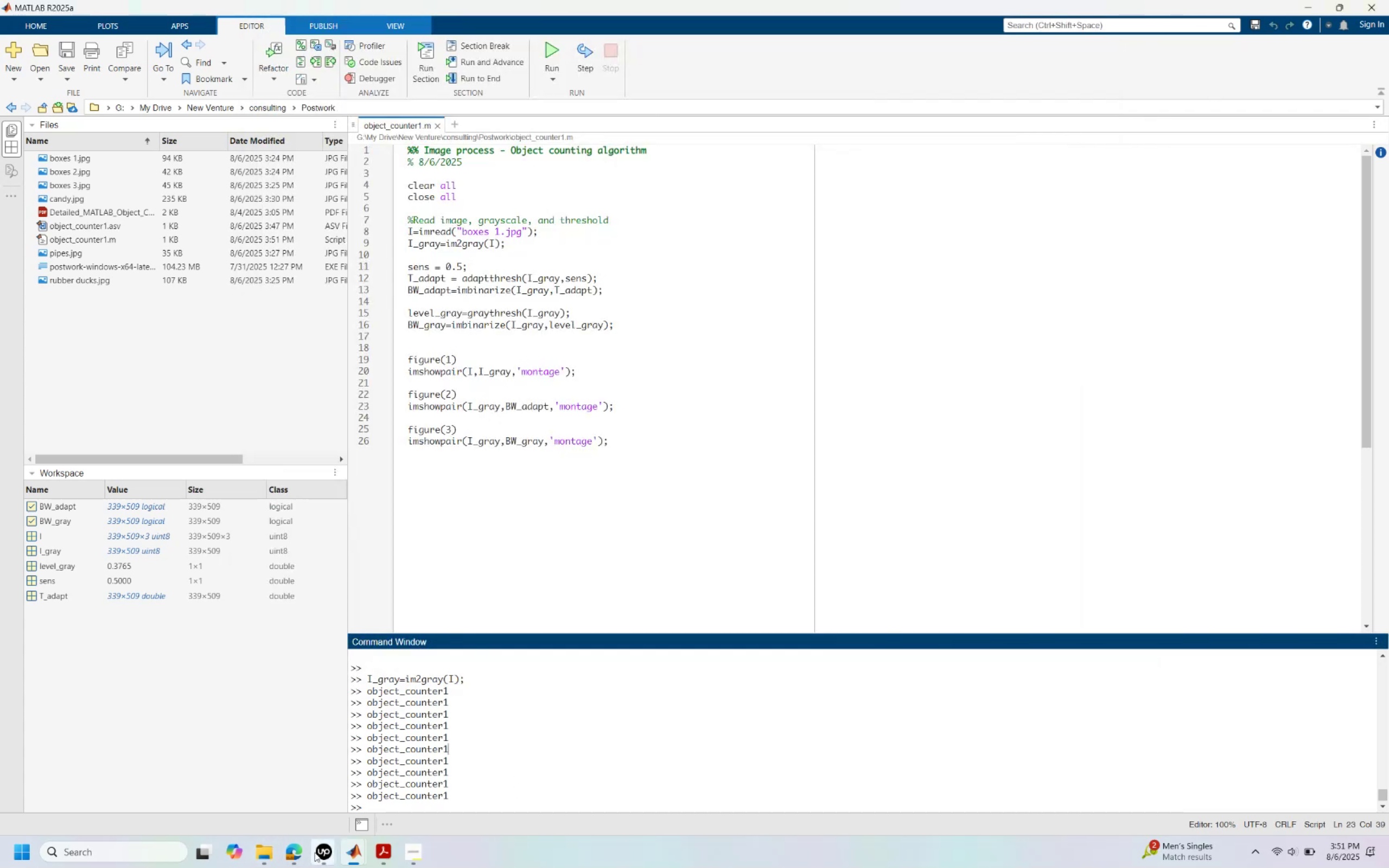 
left_click([298, 853])
 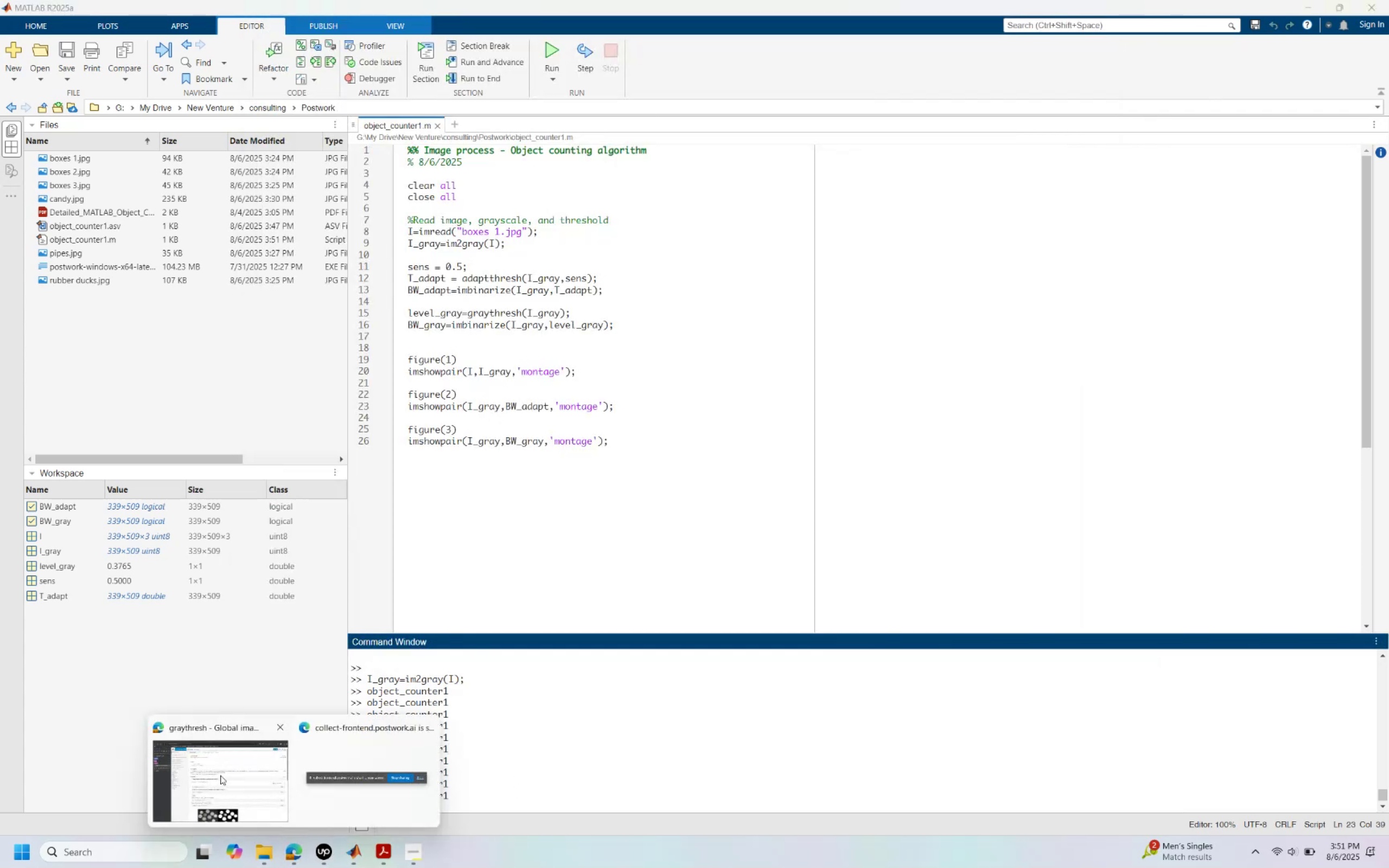 
left_click([220, 774])
 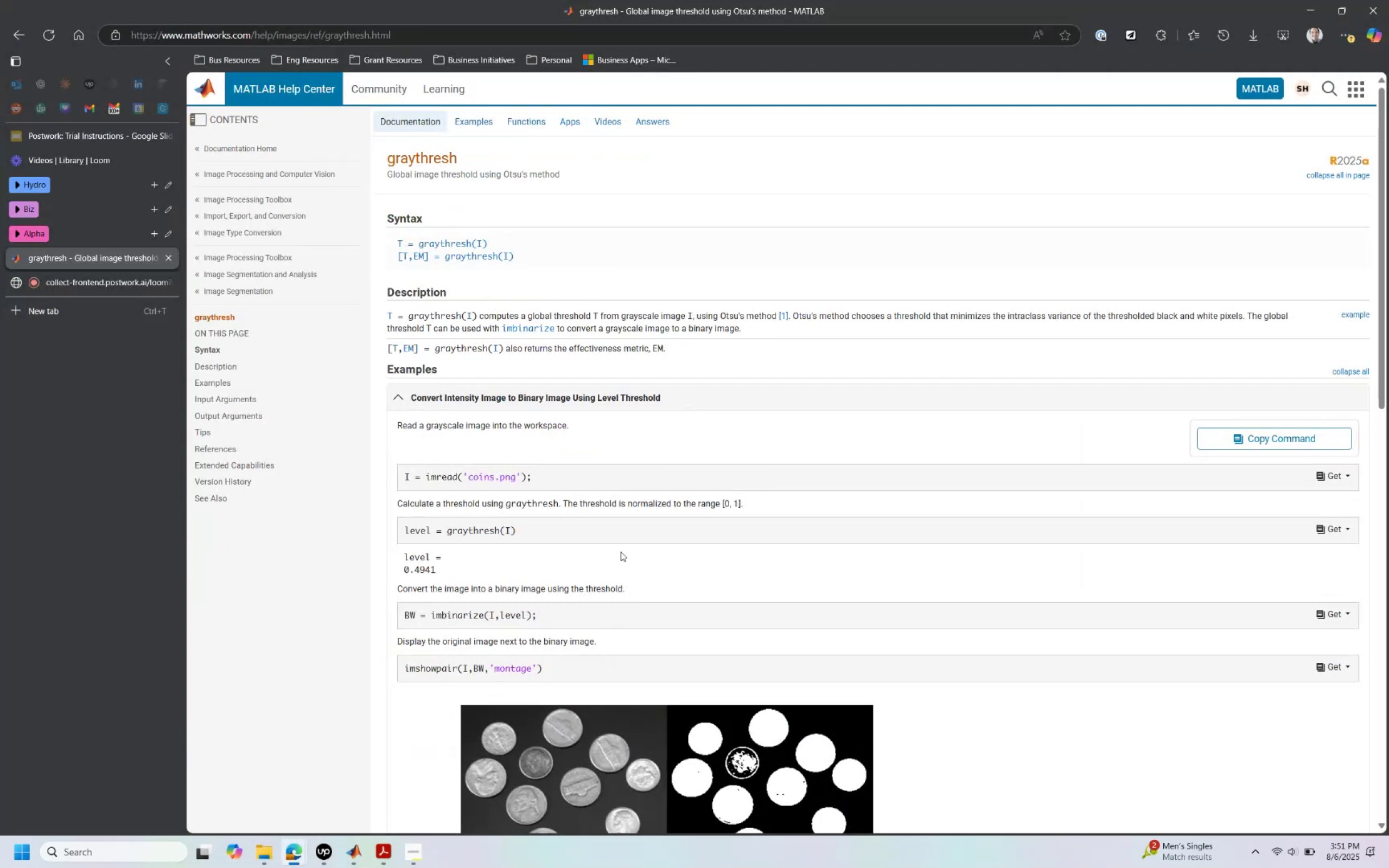 
left_click([629, 546])
 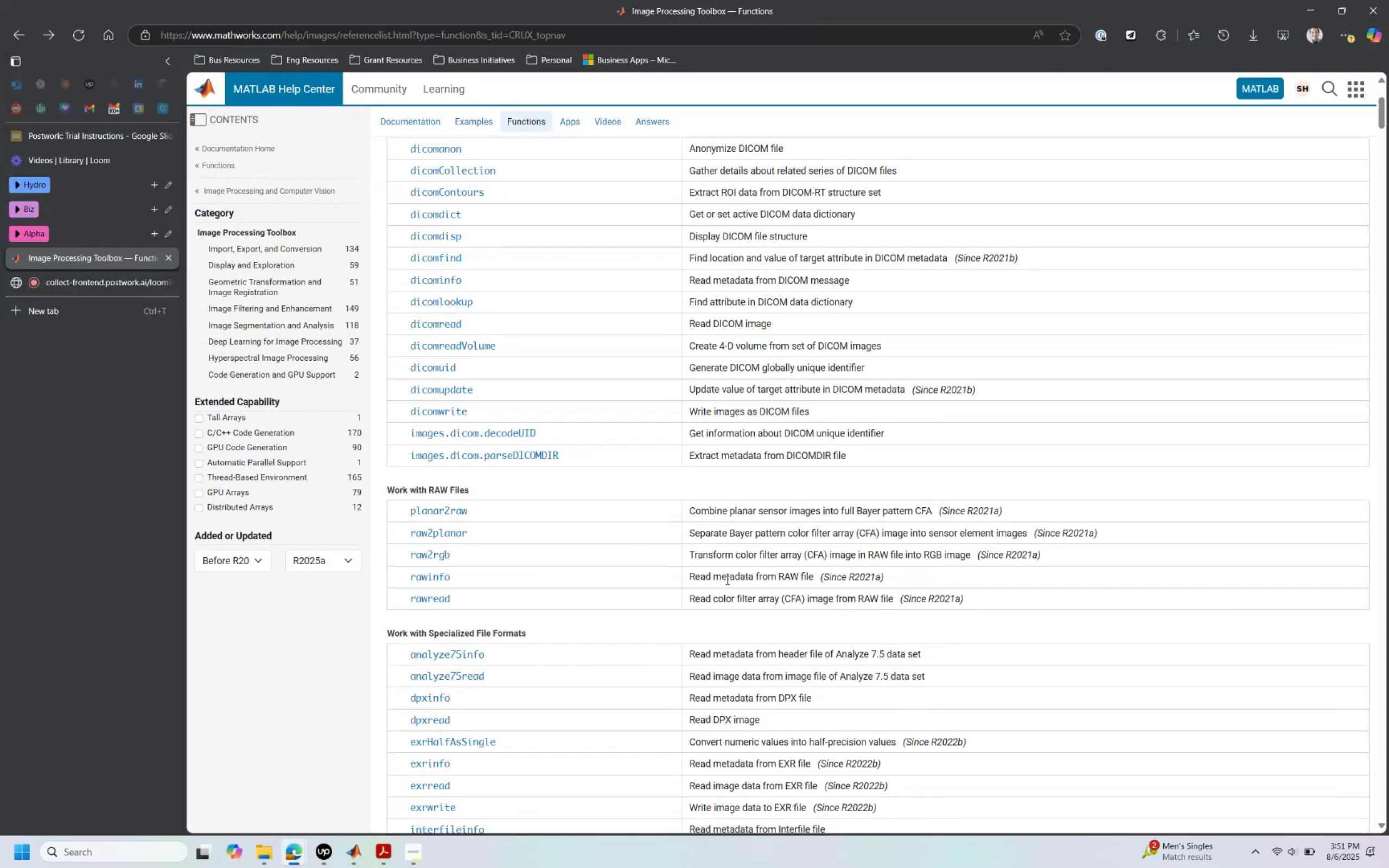 
wait(6.23)
 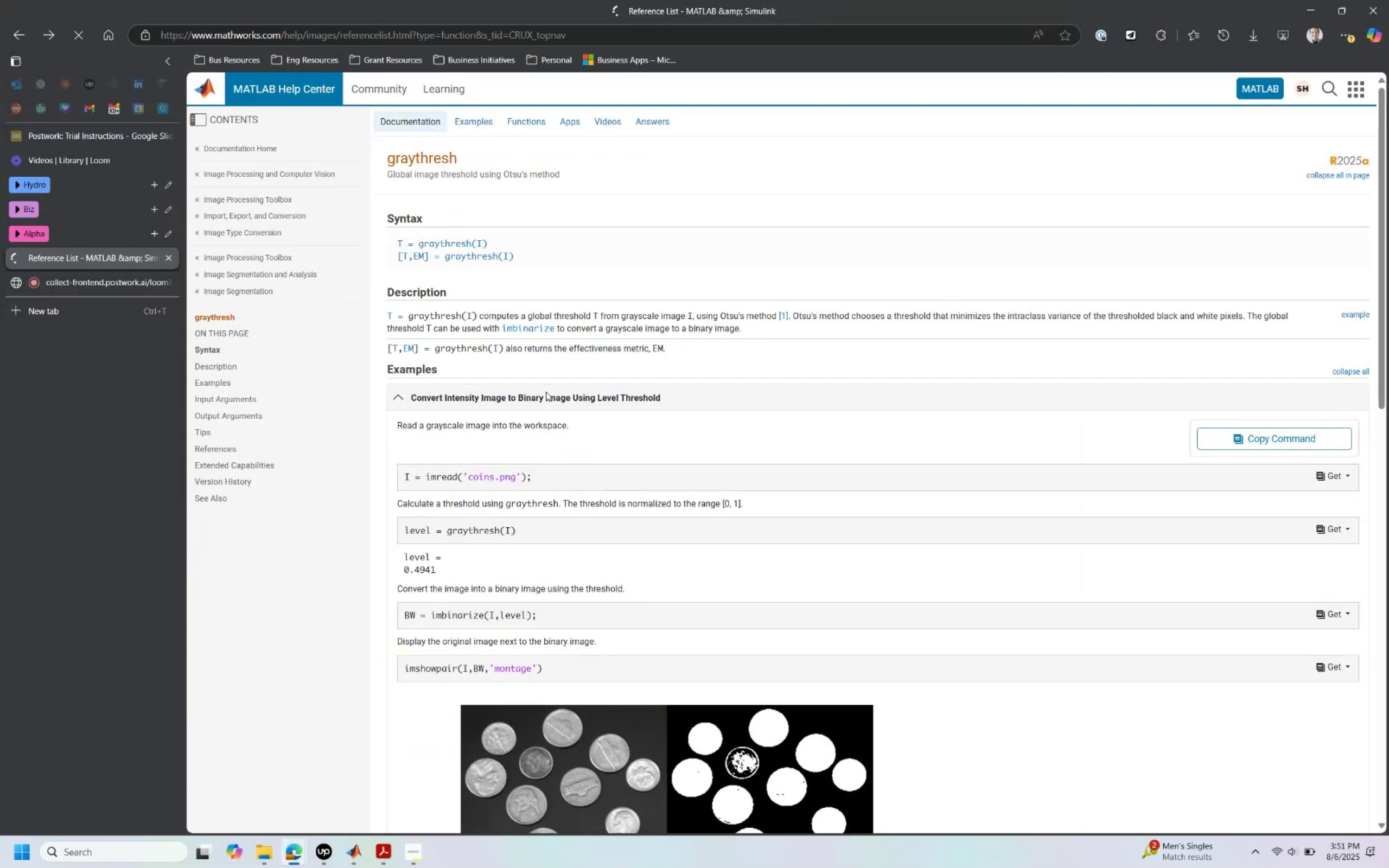 
scroll: coordinate [476, 613], scroll_direction: down, amount: 8.0
 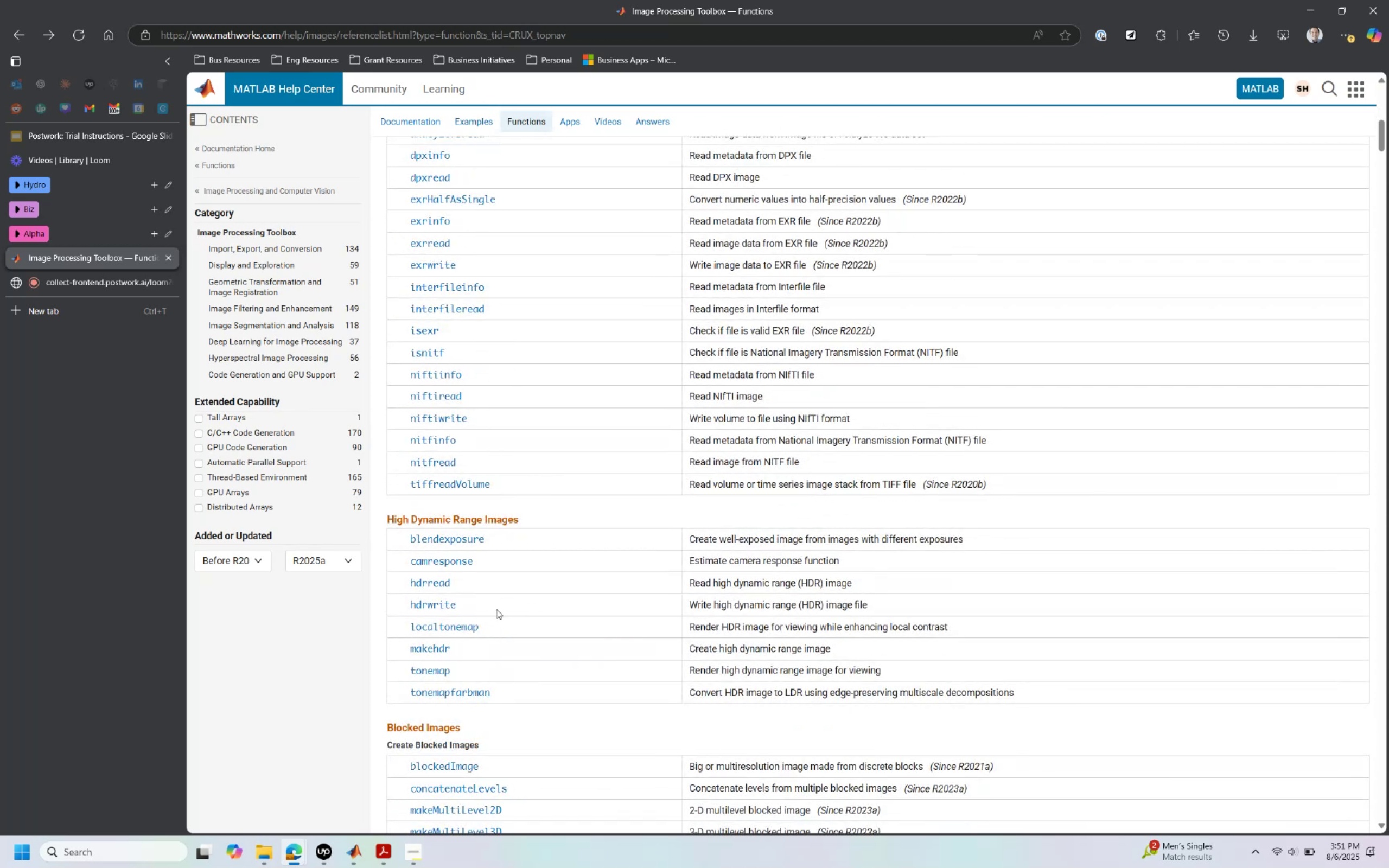 
wait(5.22)
 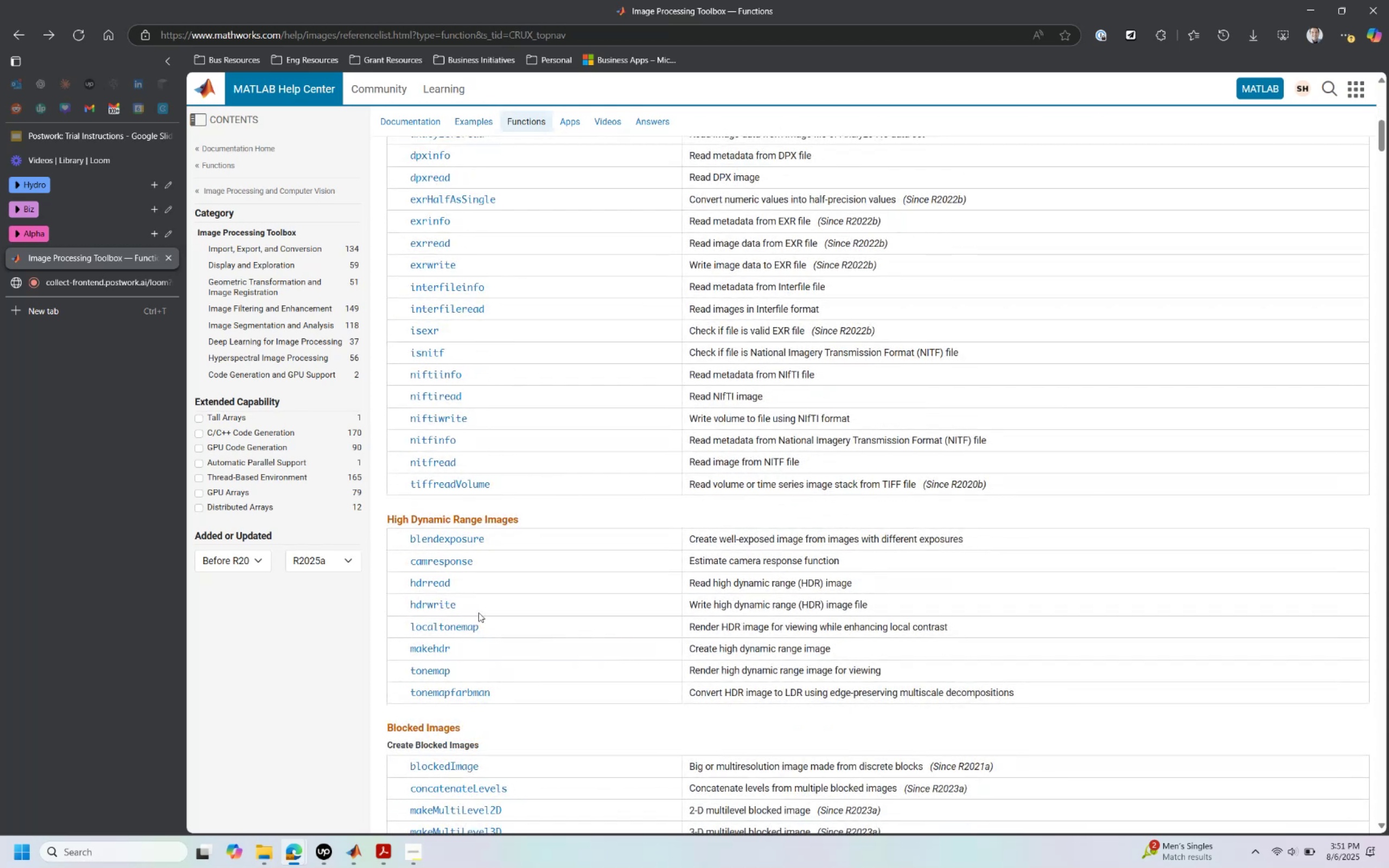 
scroll: coordinate [497, 606], scroll_direction: down, amount: 20.0
 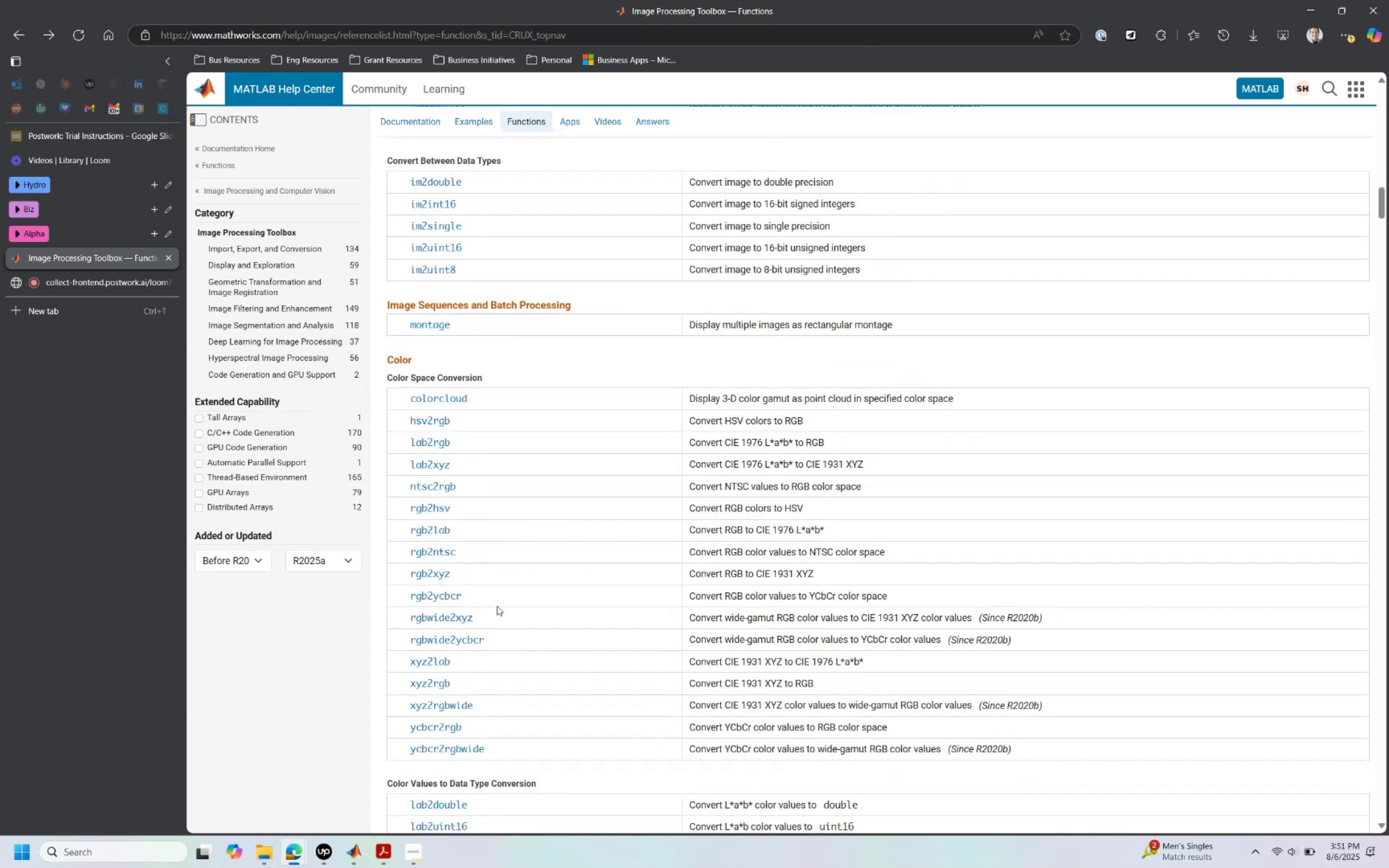 
scroll: coordinate [559, 643], scroll_direction: down, amount: 14.0
 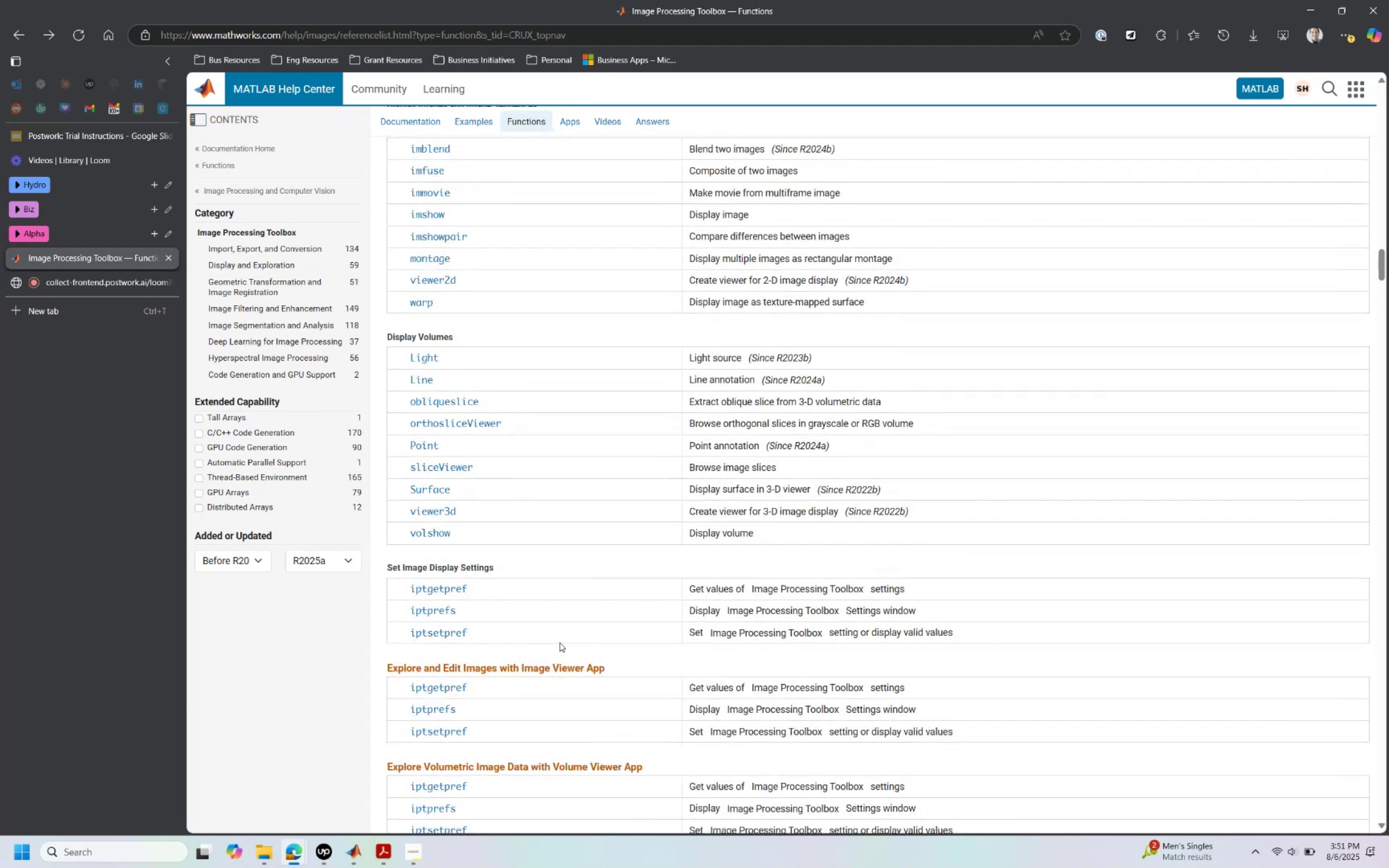 
scroll: coordinate [562, 639], scroll_direction: up, amount: 3.0
 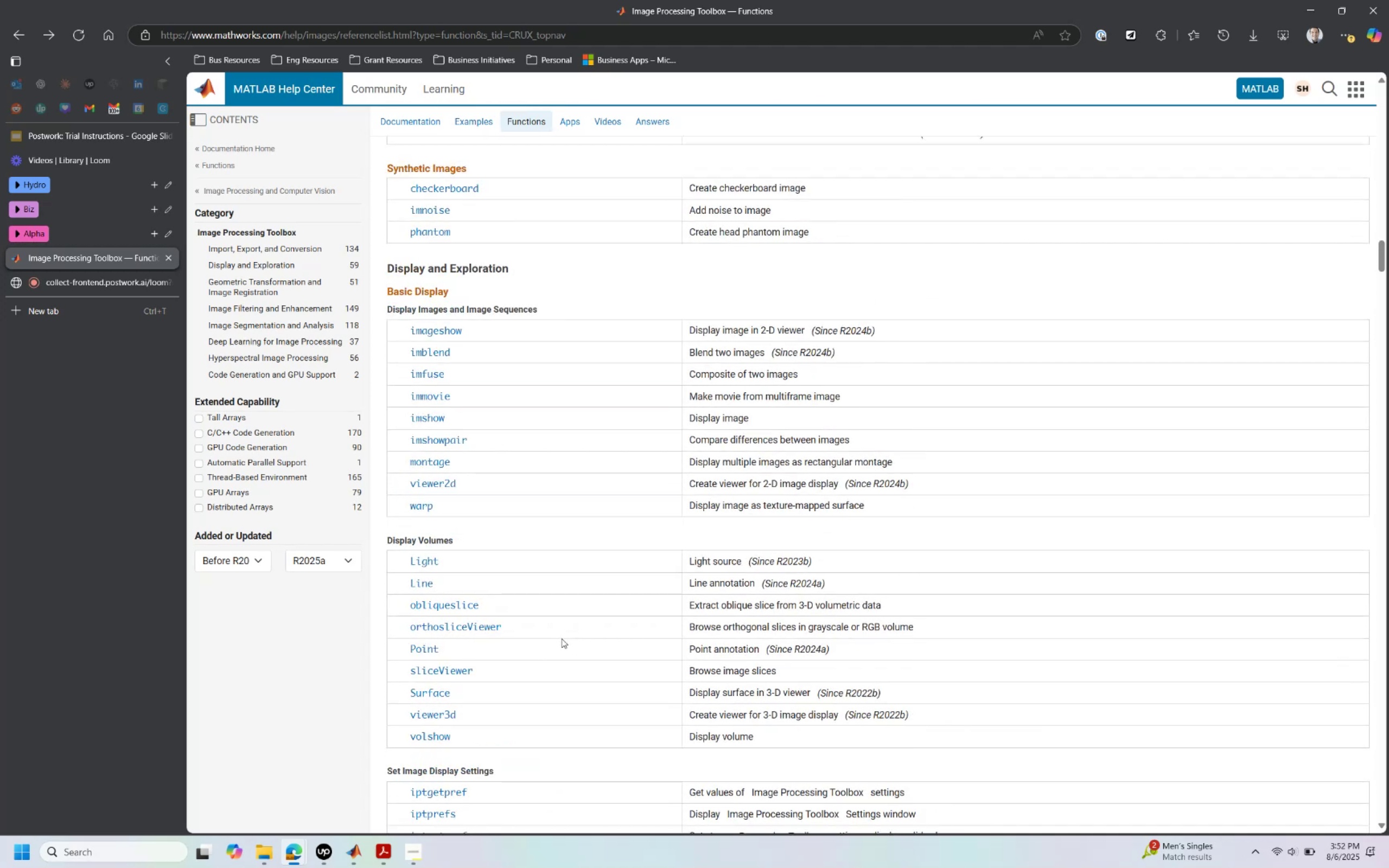 
wait(7.66)
 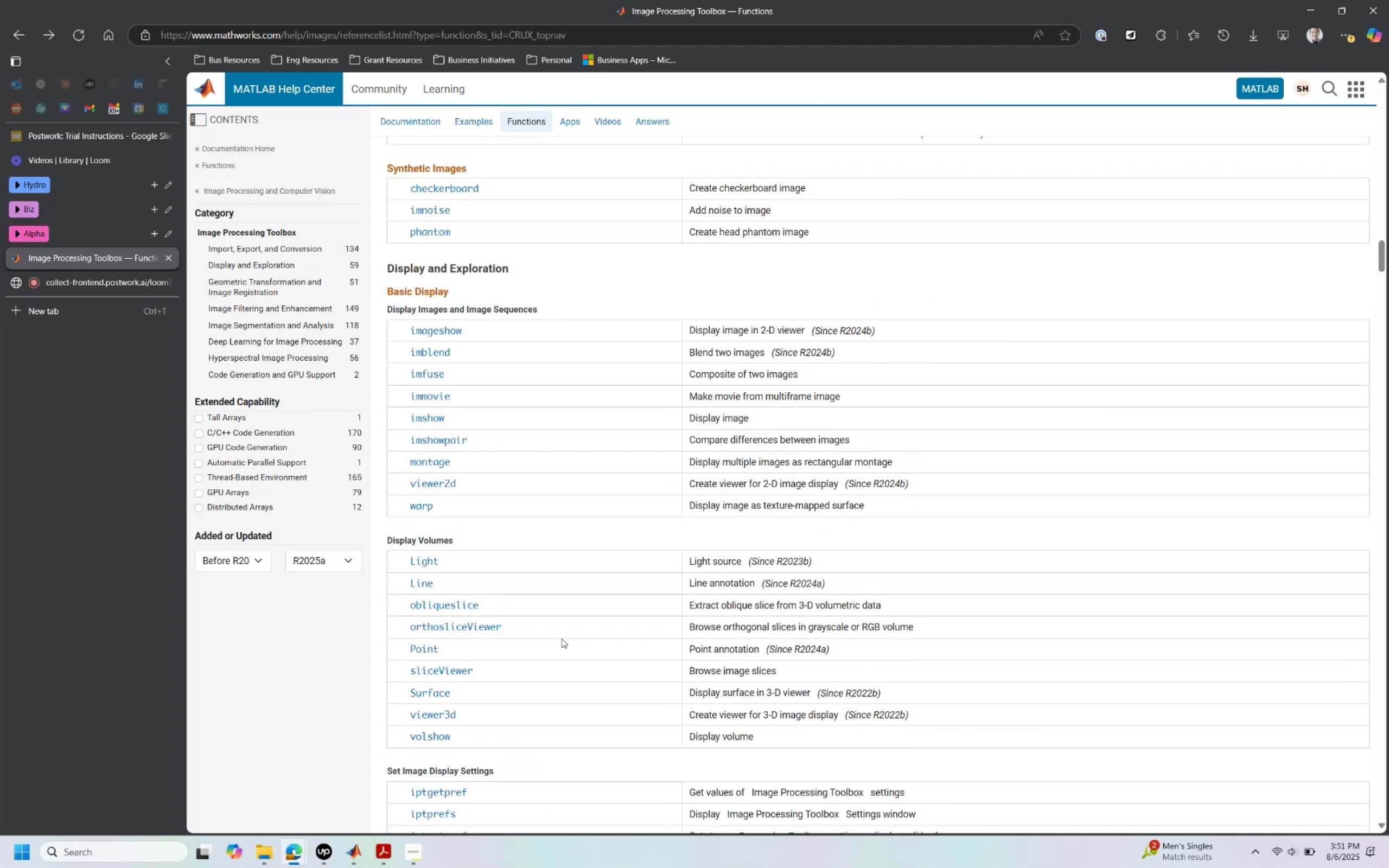 
scroll: coordinate [563, 635], scroll_direction: down, amount: 27.0
 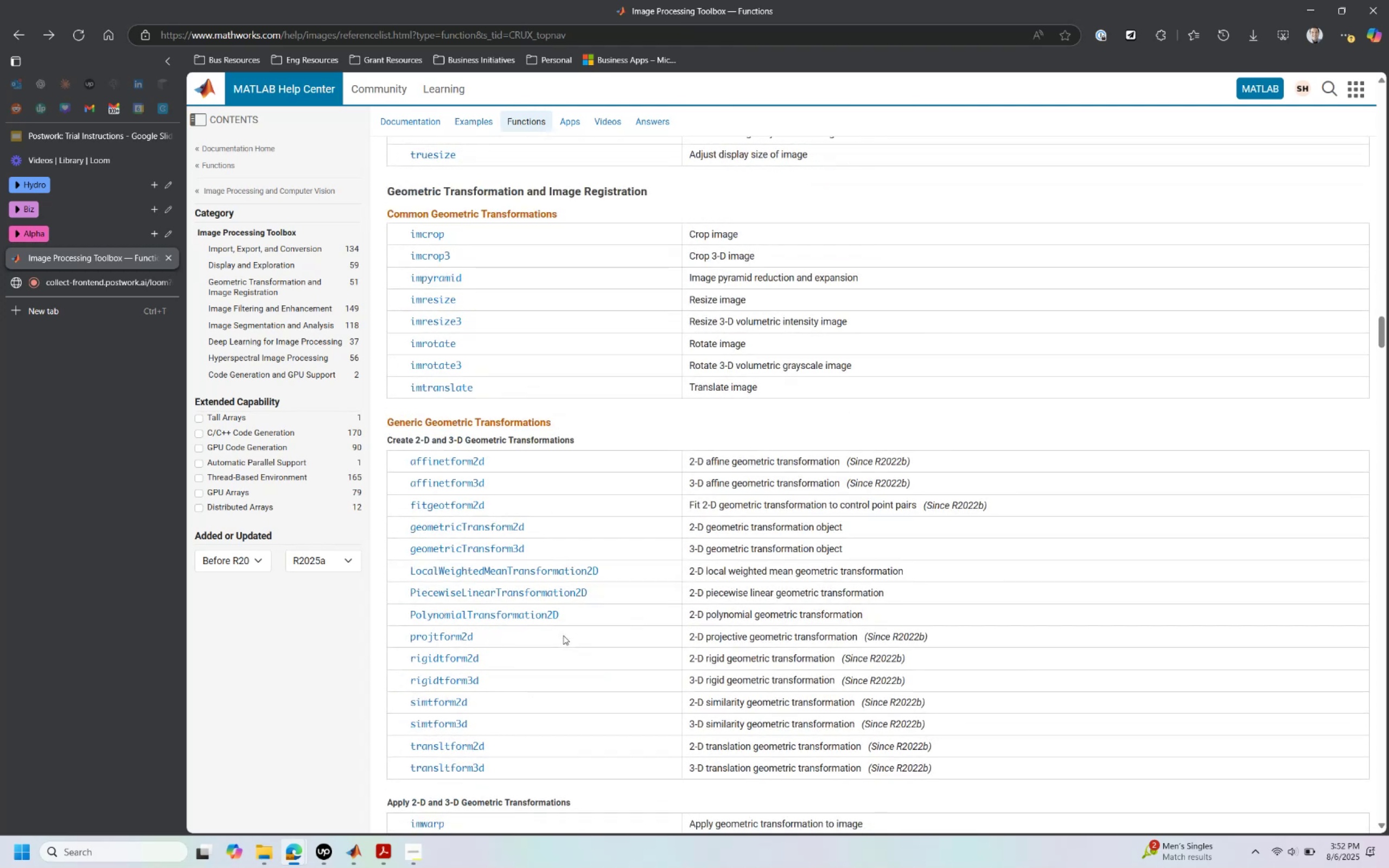 
scroll: coordinate [563, 635], scroll_direction: down, amount: 9.0
 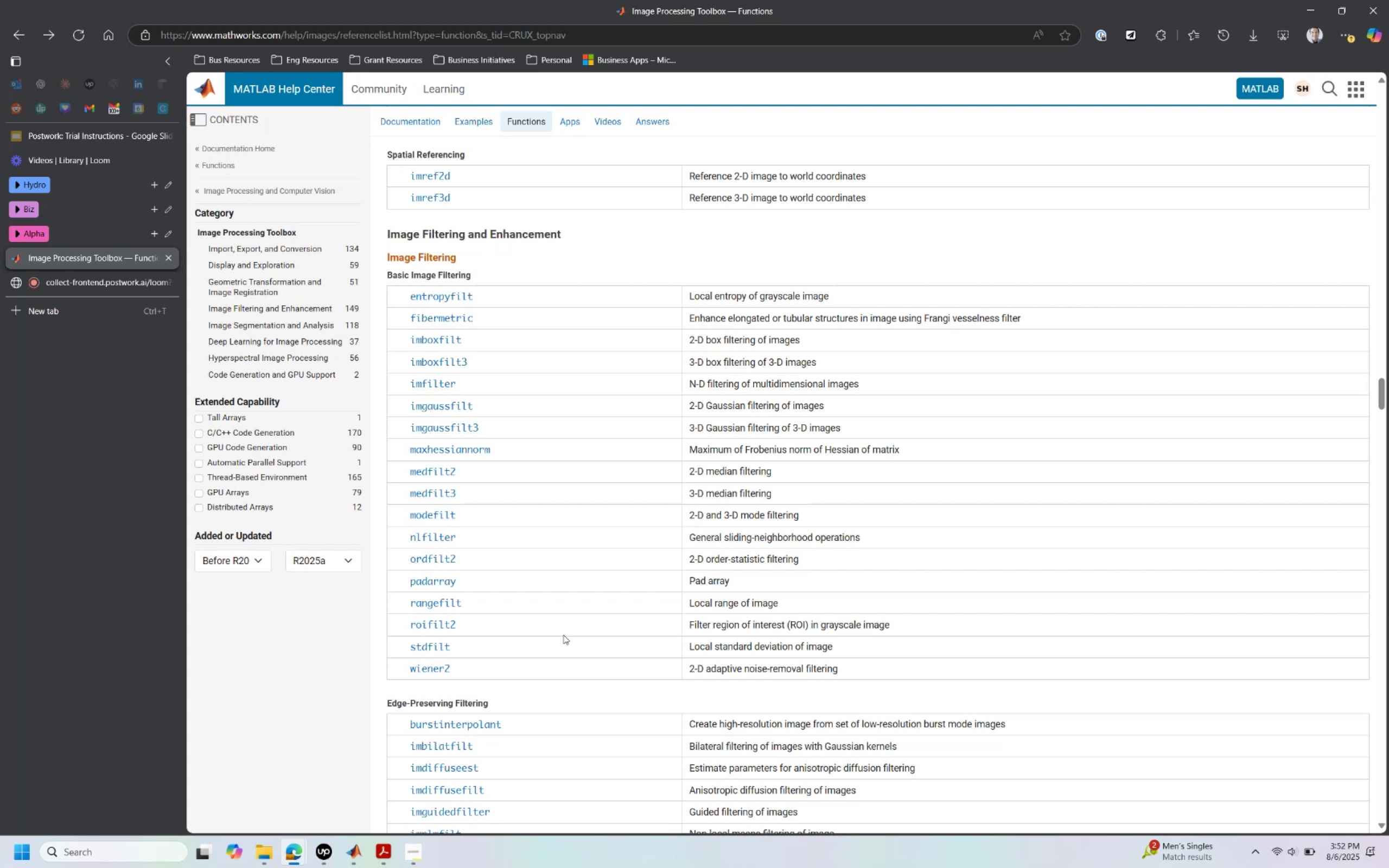 
wait(11.76)
 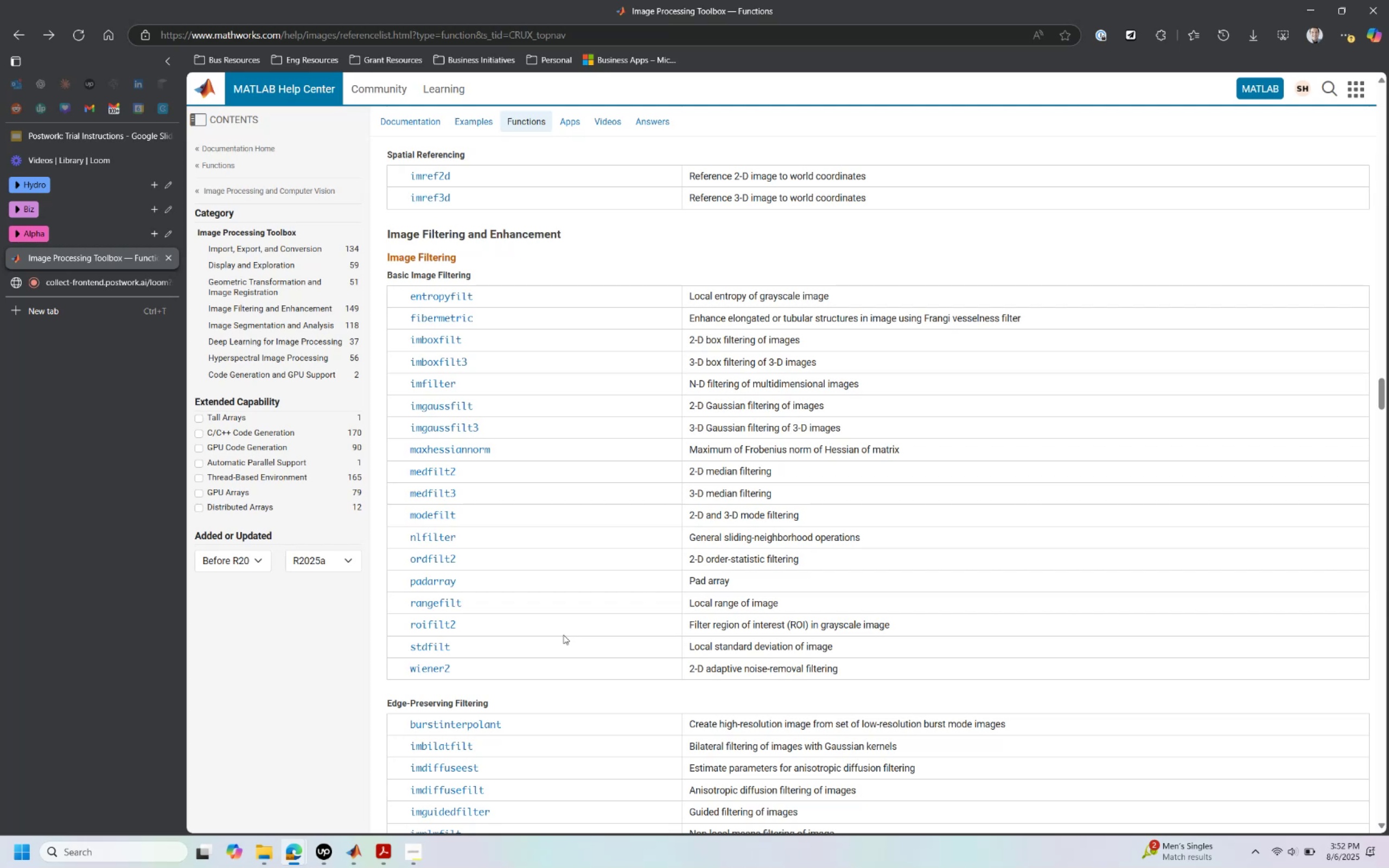 
left_click([461, 403])
 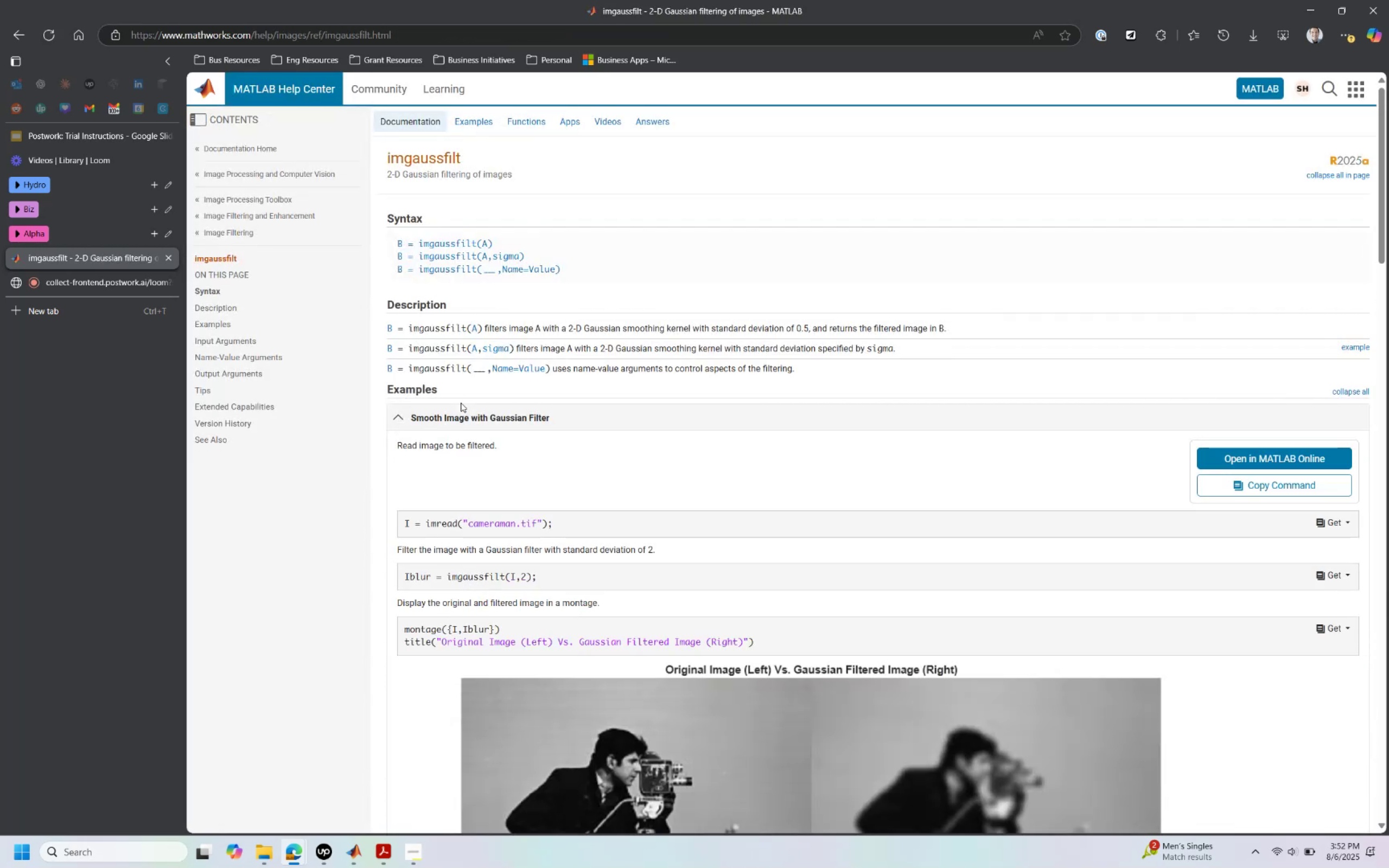 
scroll: coordinate [666, 470], scroll_direction: down, amount: 3.0
 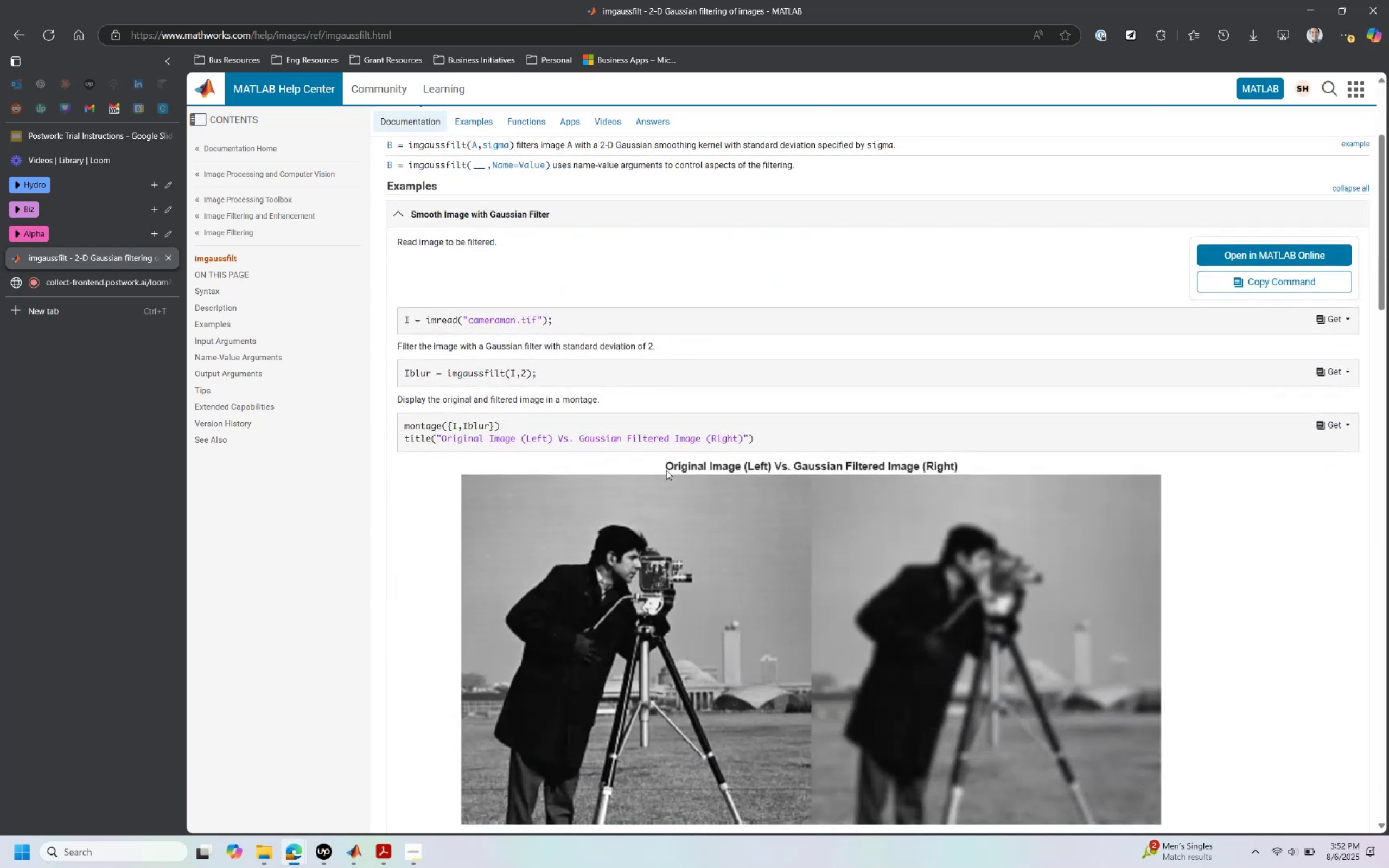 
scroll: coordinate [666, 470], scroll_direction: up, amount: 4.0
 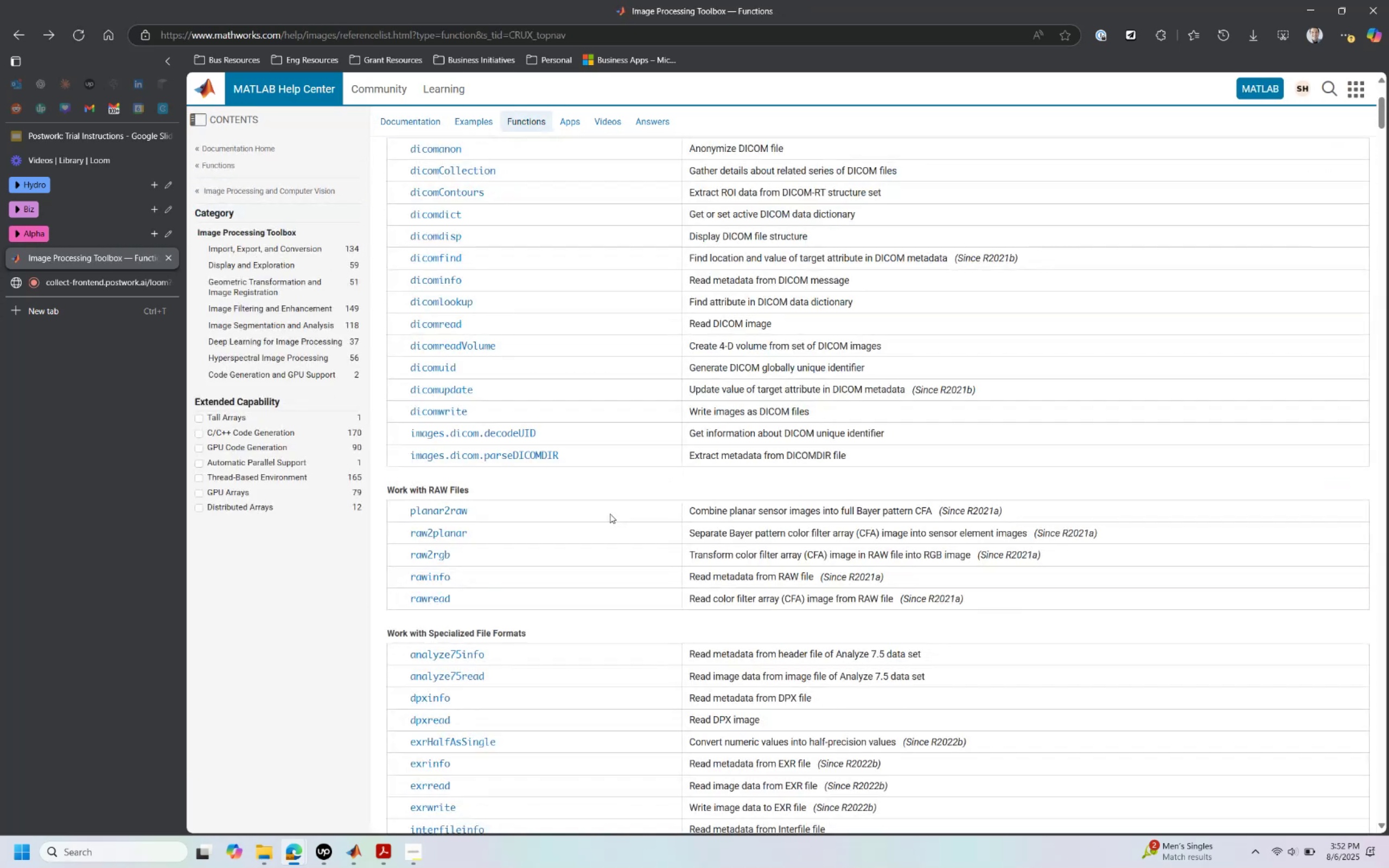 
scroll: coordinate [589, 524], scroll_direction: down, amount: 144.0
 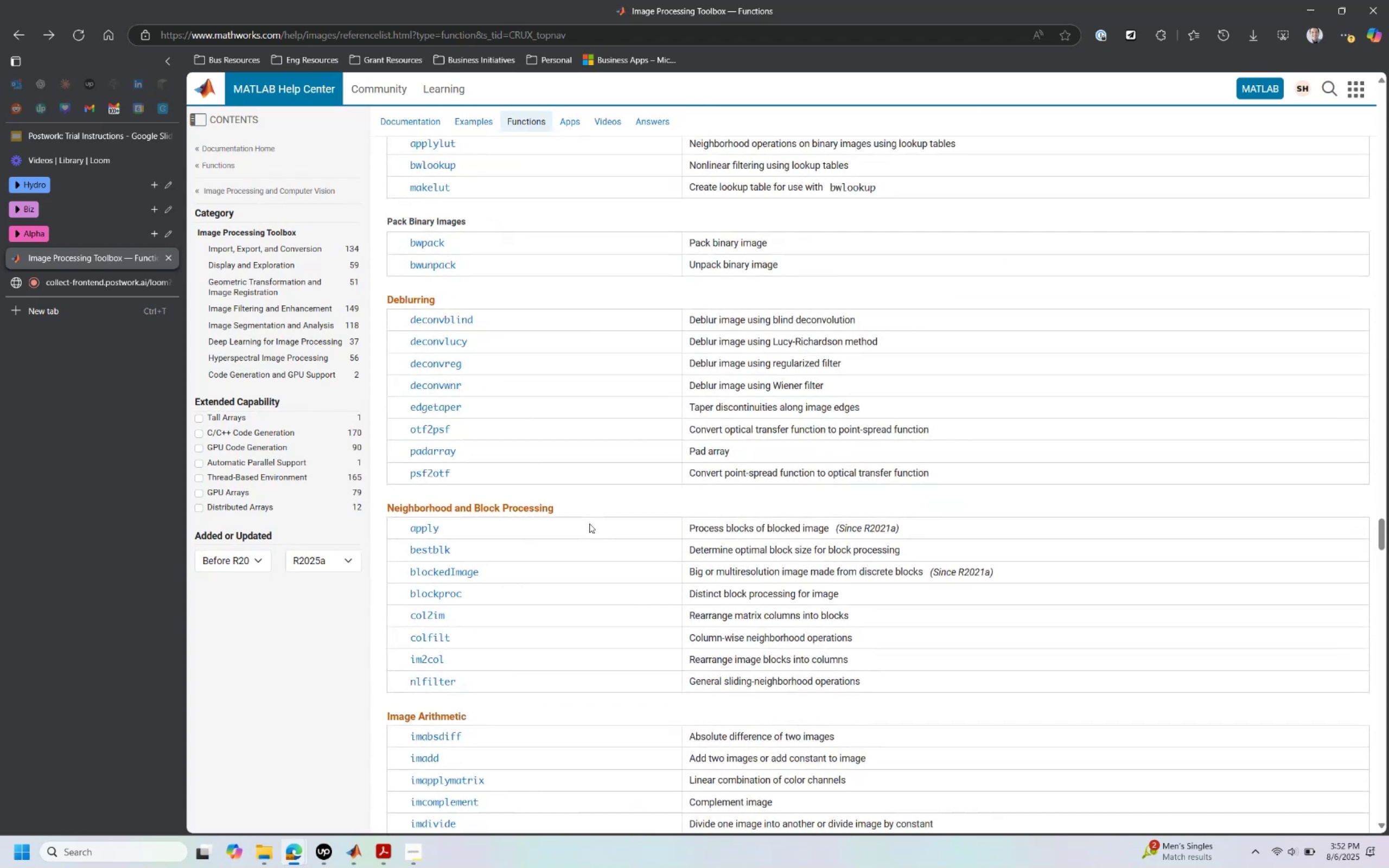 
scroll: coordinate [589, 524], scroll_direction: up, amount: 6.0
 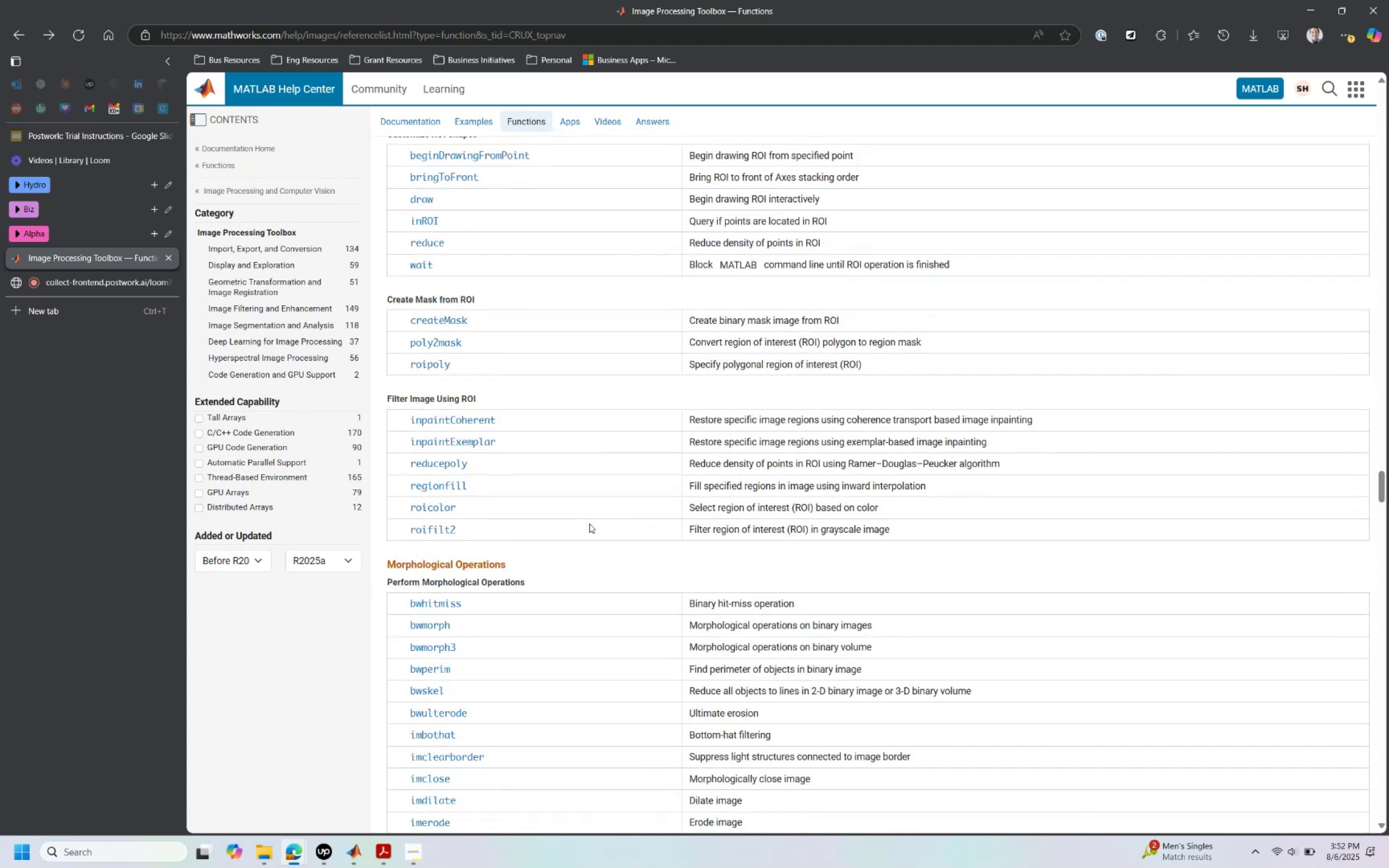 
scroll: coordinate [588, 576], scroll_direction: down, amount: 22.0
 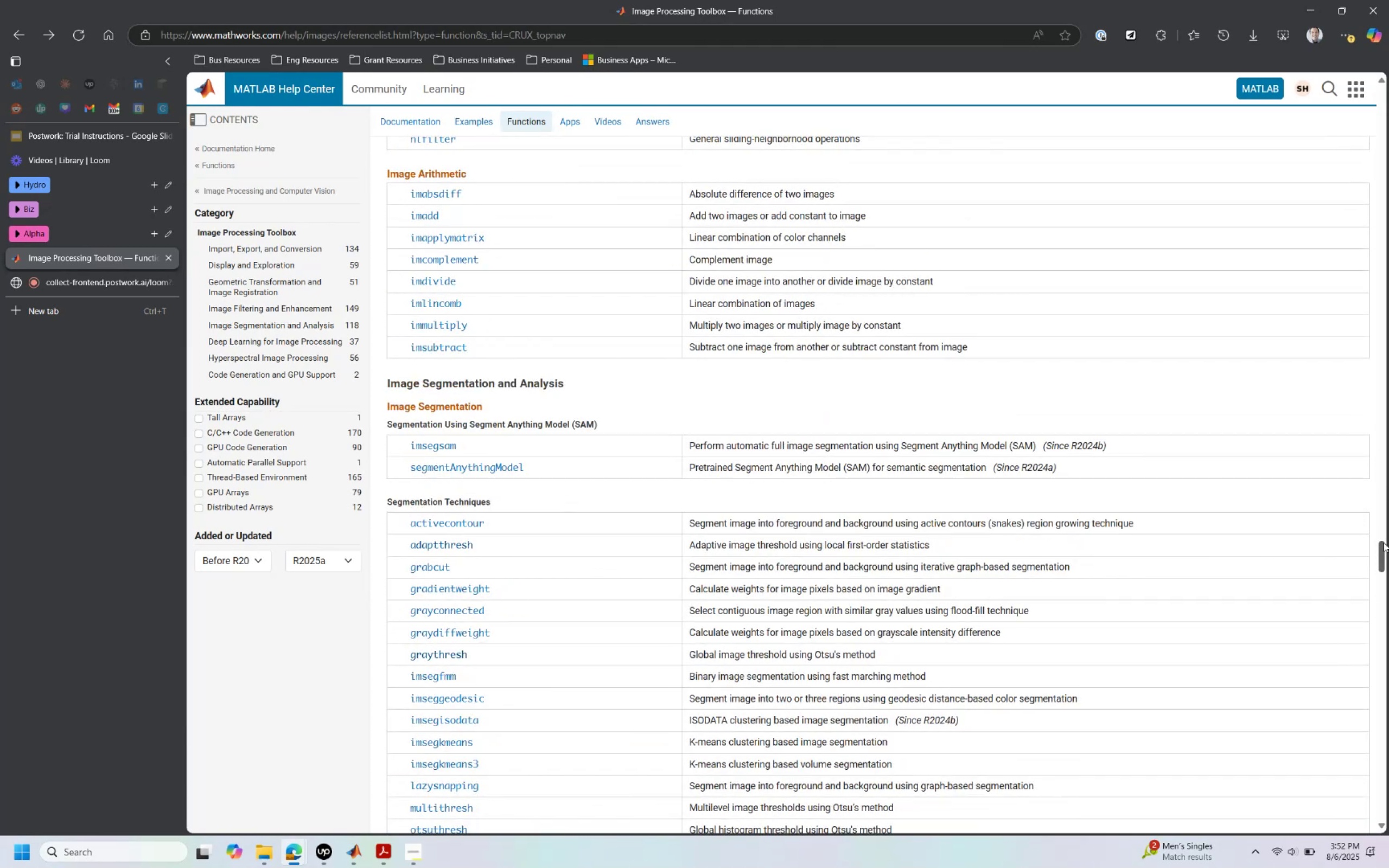 
left_click_drag(start_coordinate=[1382, 545], to_coordinate=[1388, 716])
 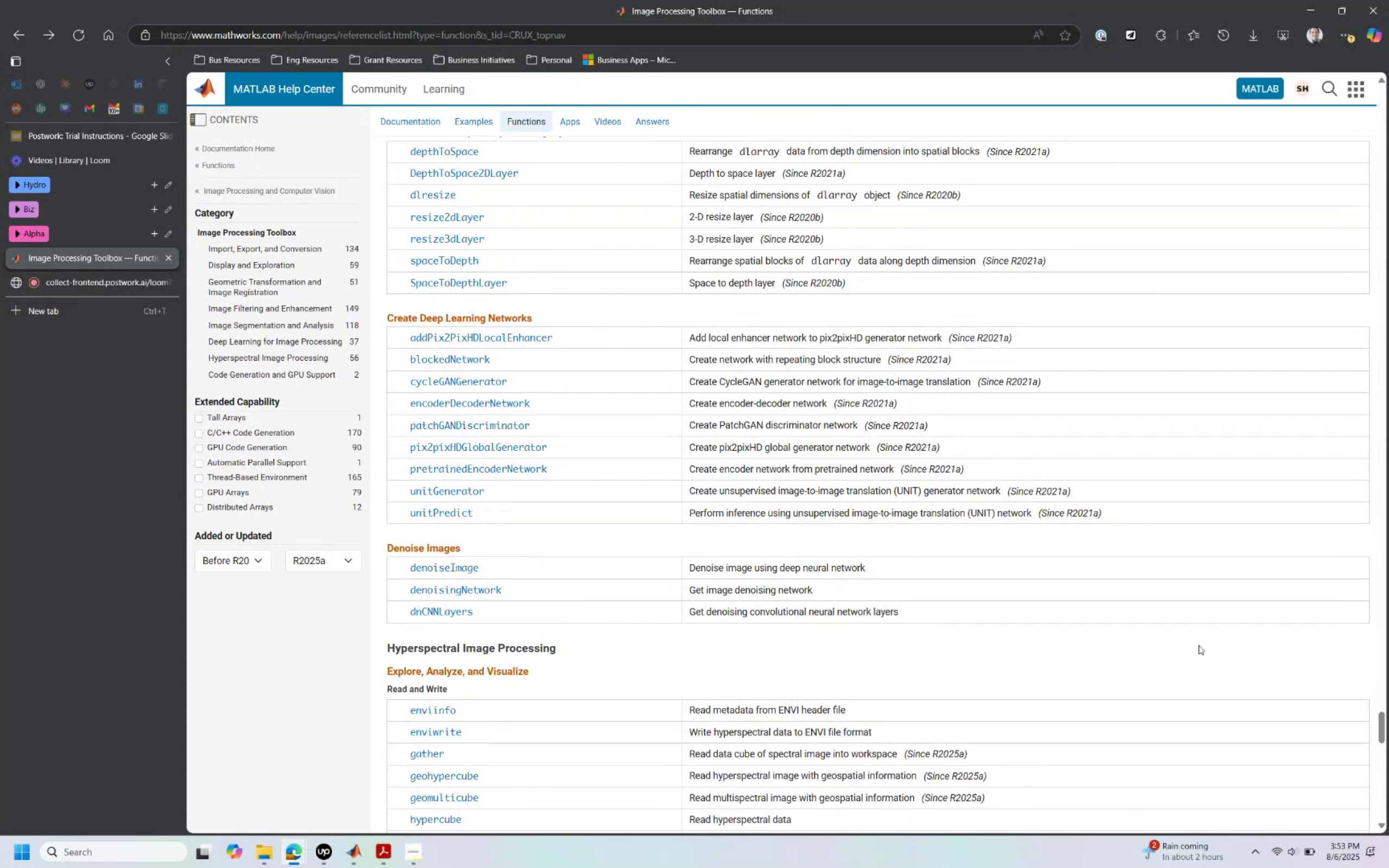 
scroll: coordinate [1175, 641], scroll_direction: down, amount: 2.0
 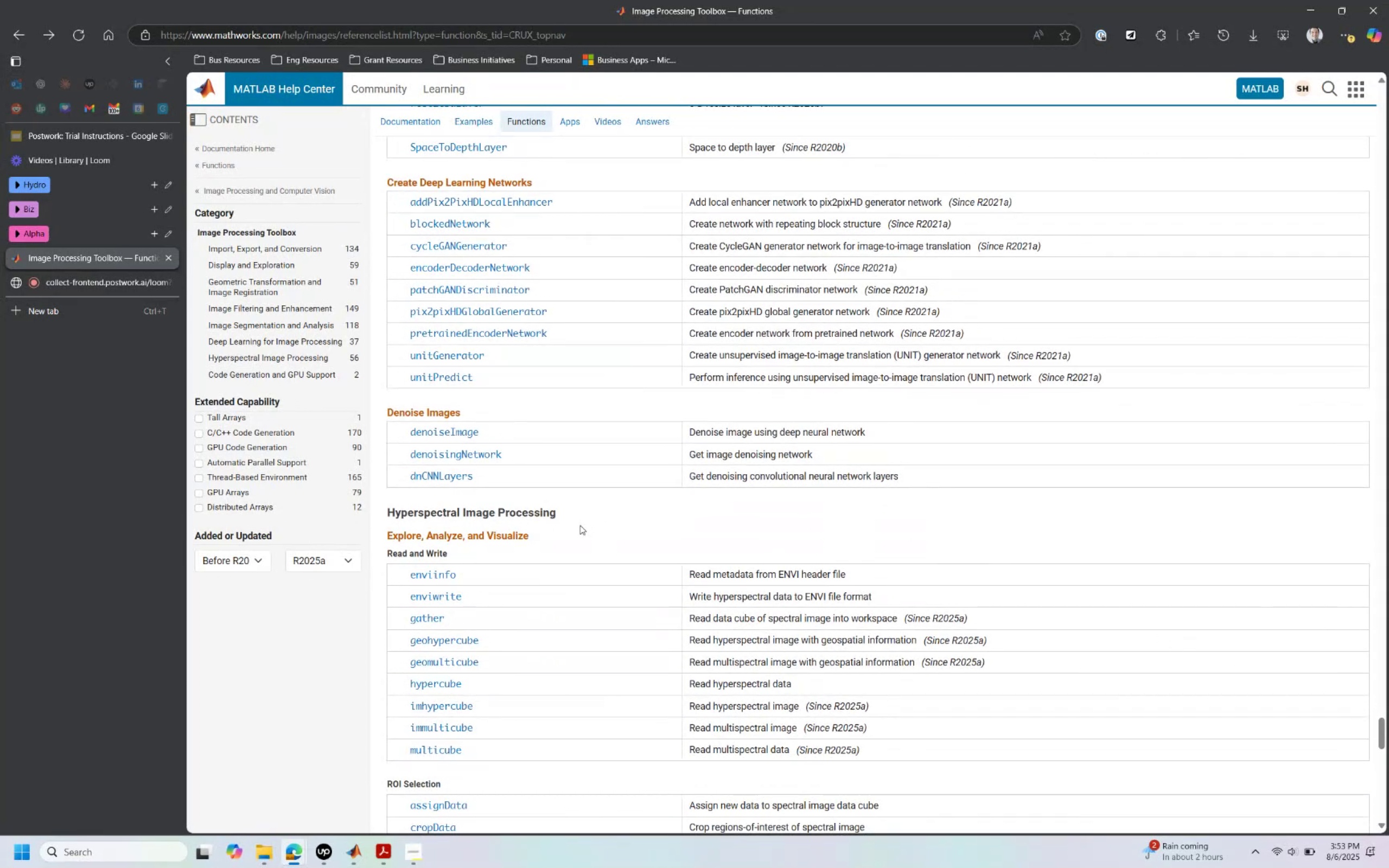 
wait(5.07)
 